 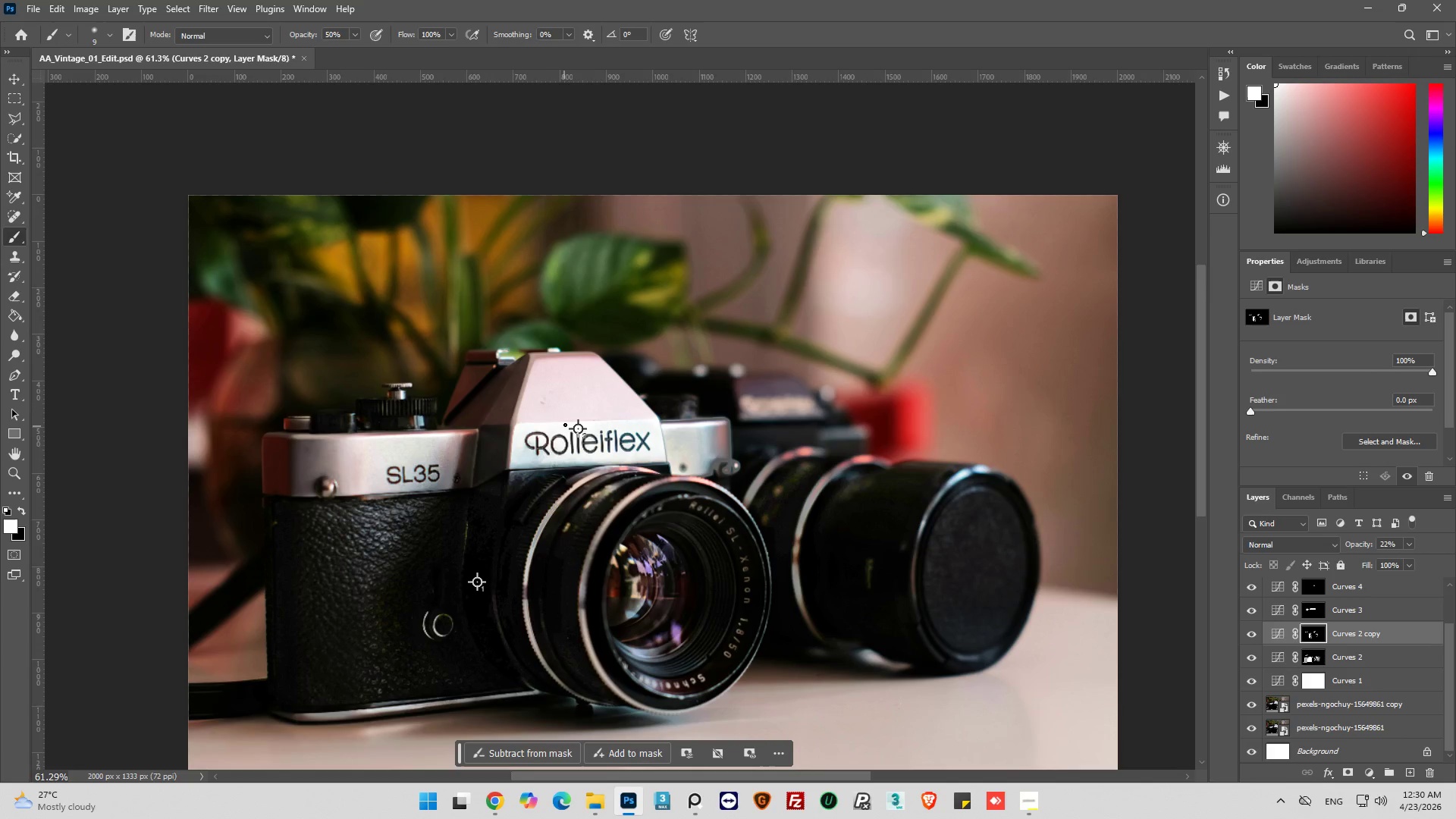 
left_click([1250, 727])
 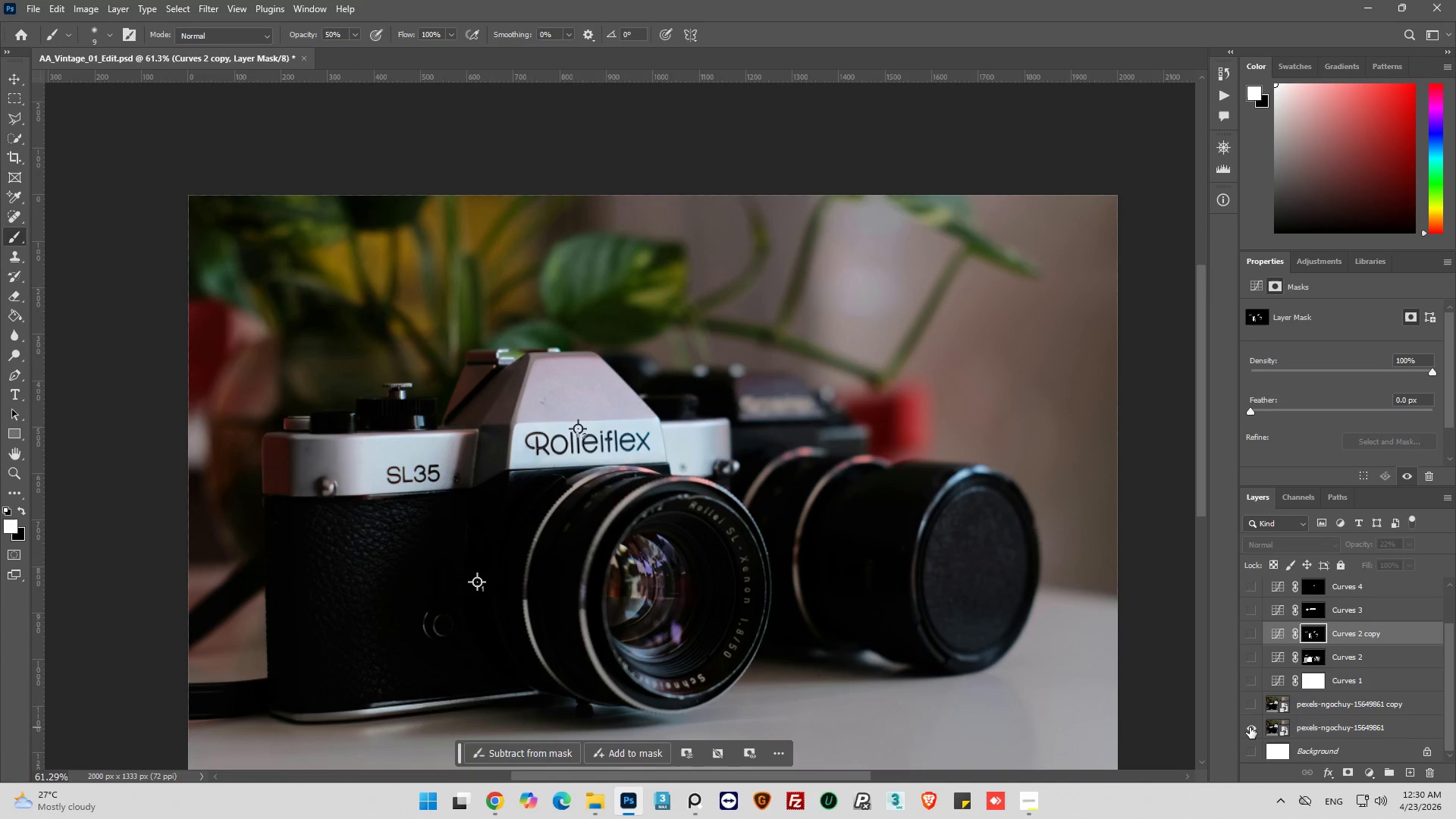 
left_click([1250, 727])
 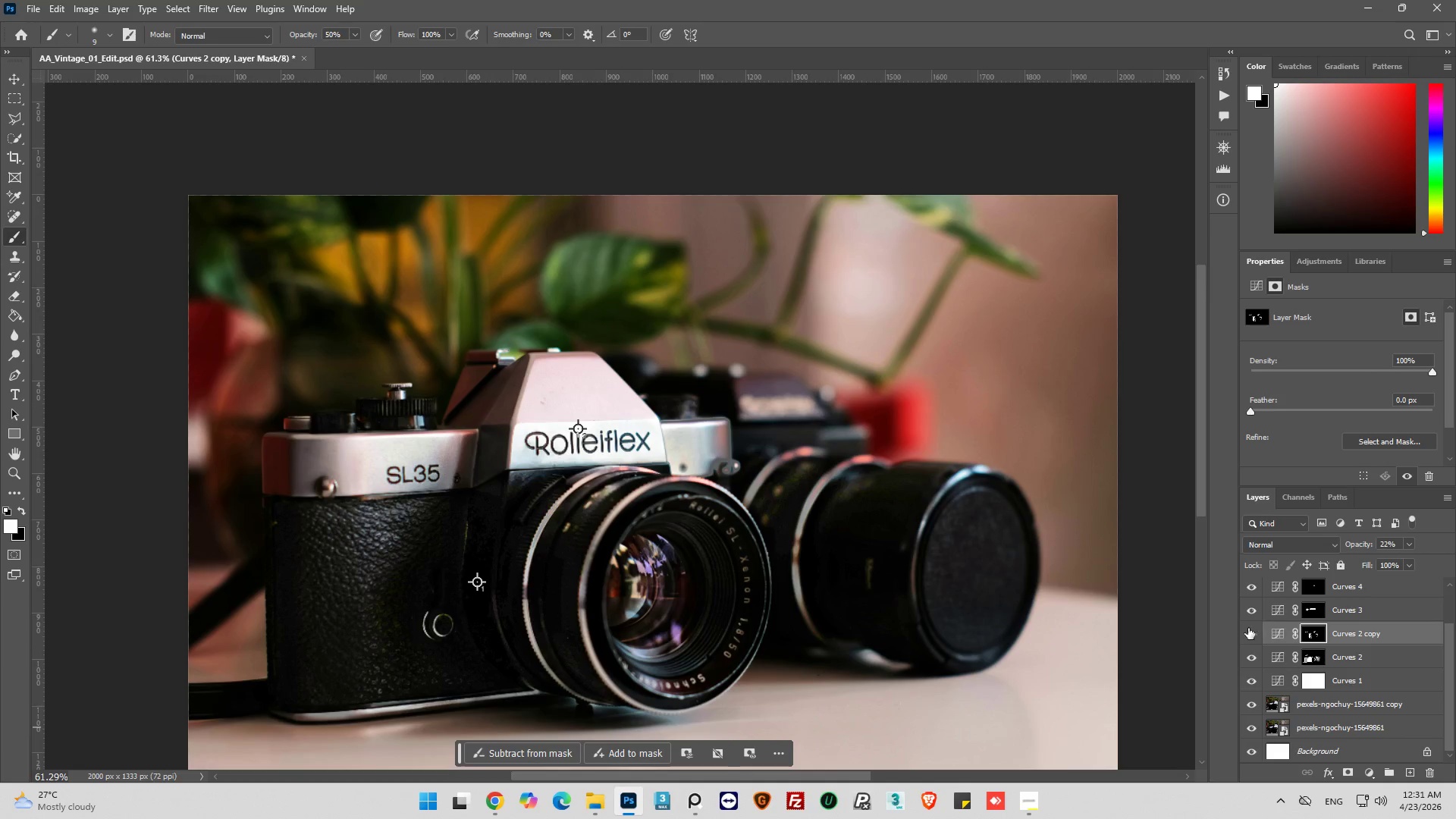 
left_click([1251, 635])
 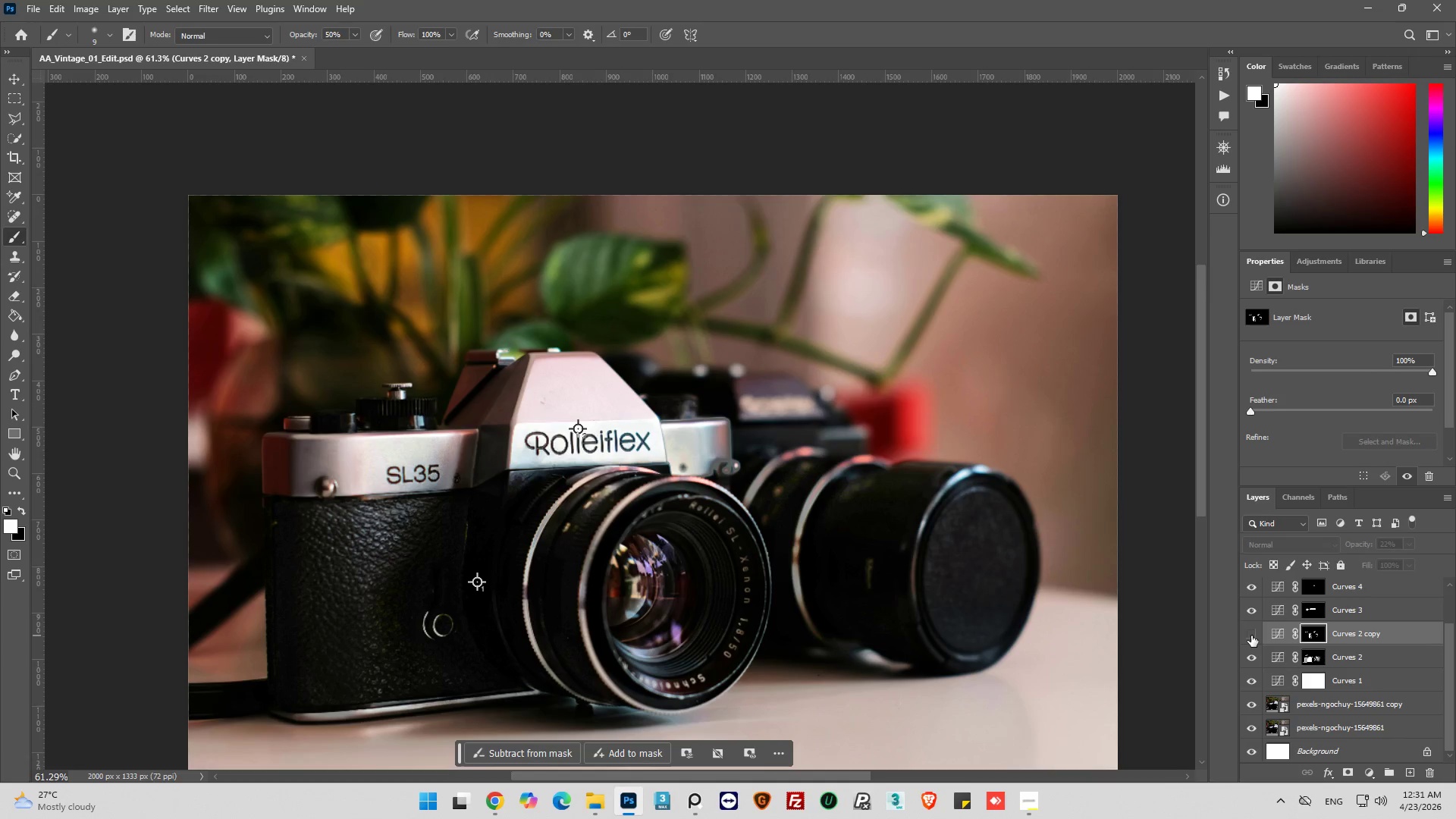 
left_click([1251, 635])
 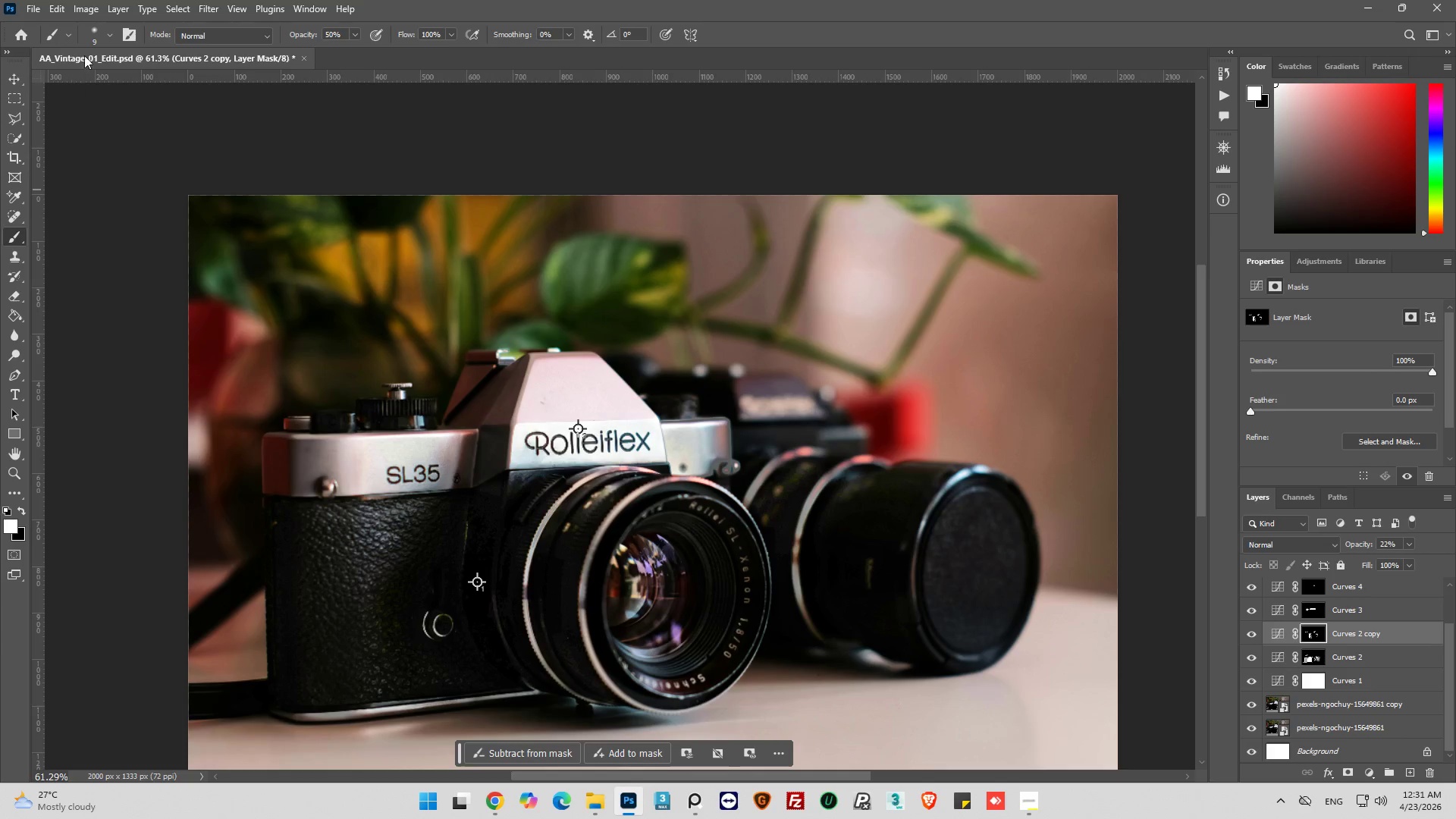 
left_click([109, 39])
 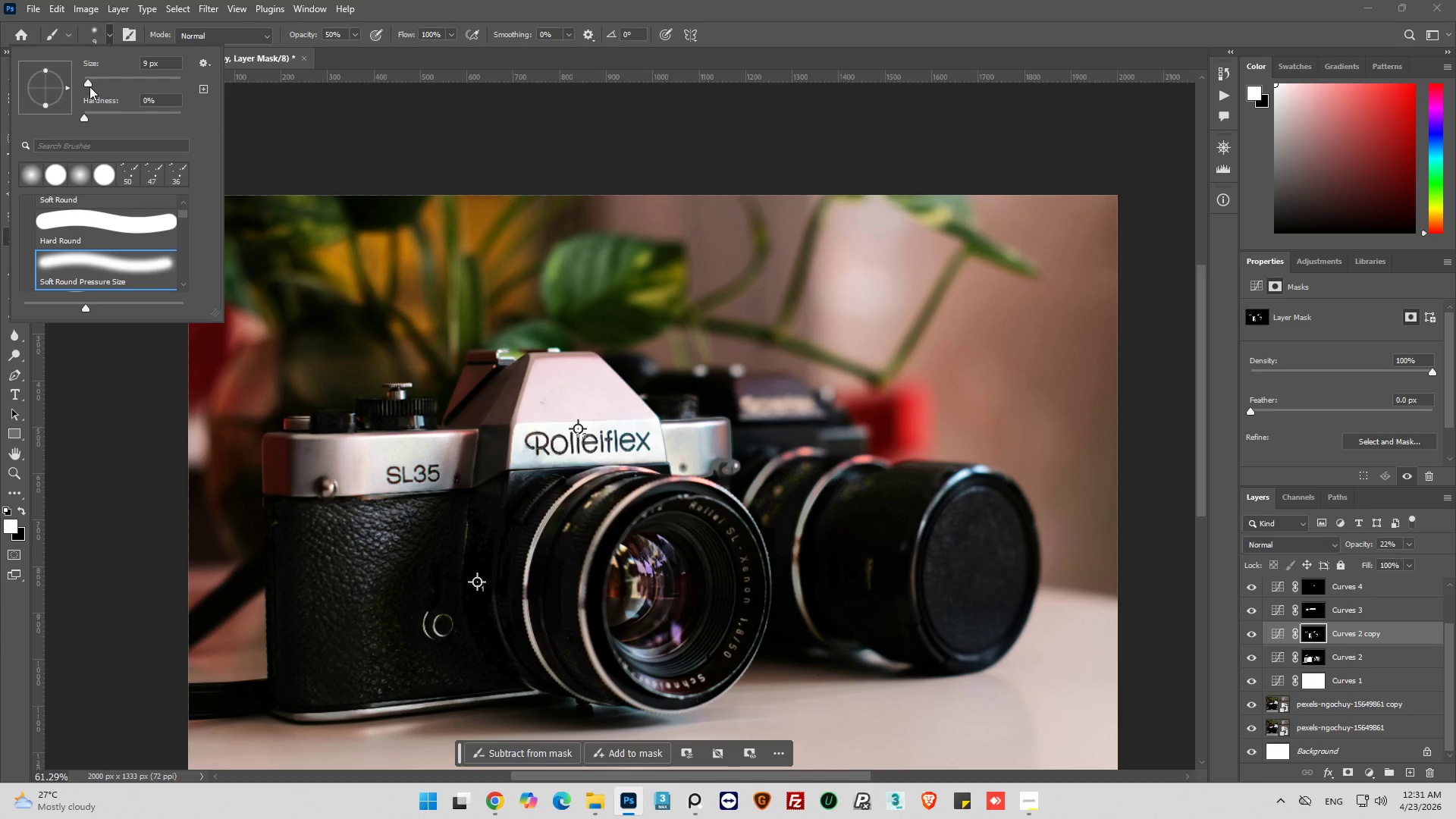 
left_click_drag(start_coordinate=[89, 85], to_coordinate=[99, 85])
 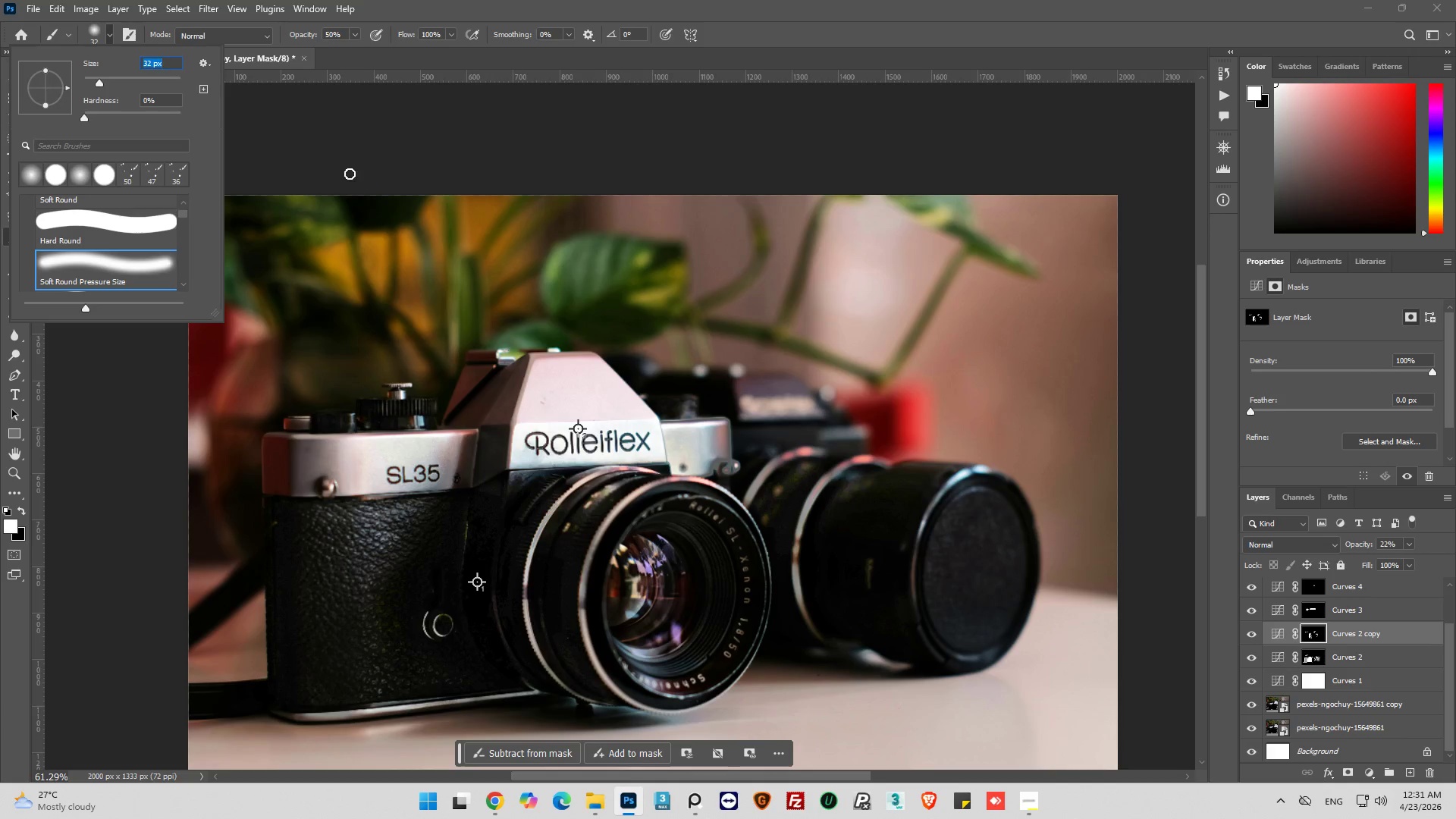 
left_click([350, 173])
 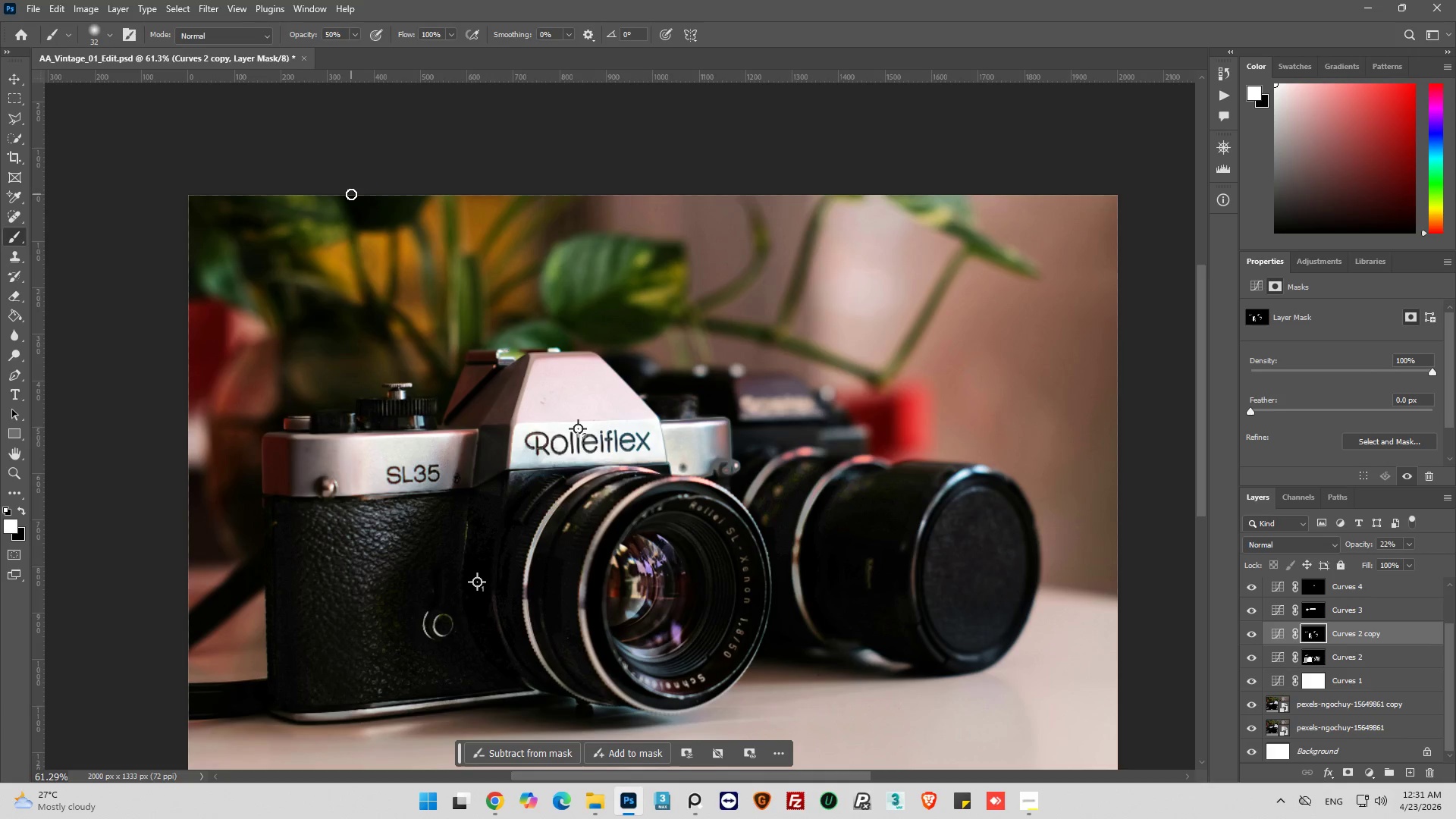 
left_click_drag(start_coordinate=[351, 194], to_coordinate=[376, 196])
 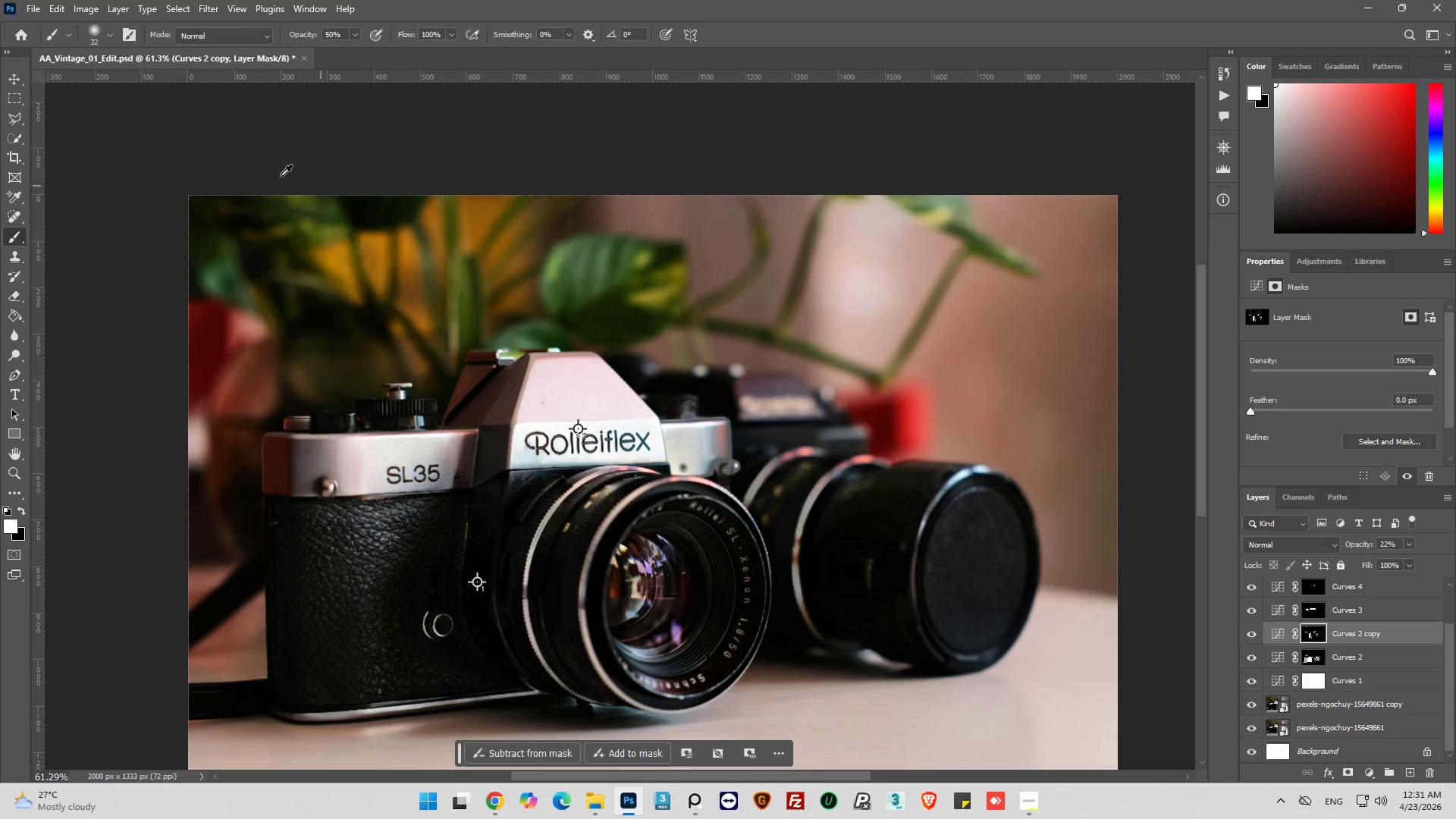 
hold_key(key=AltLeft, duration=0.42)
scroll: coordinate [275, 175], scroll_direction: up, amount: 6.0
 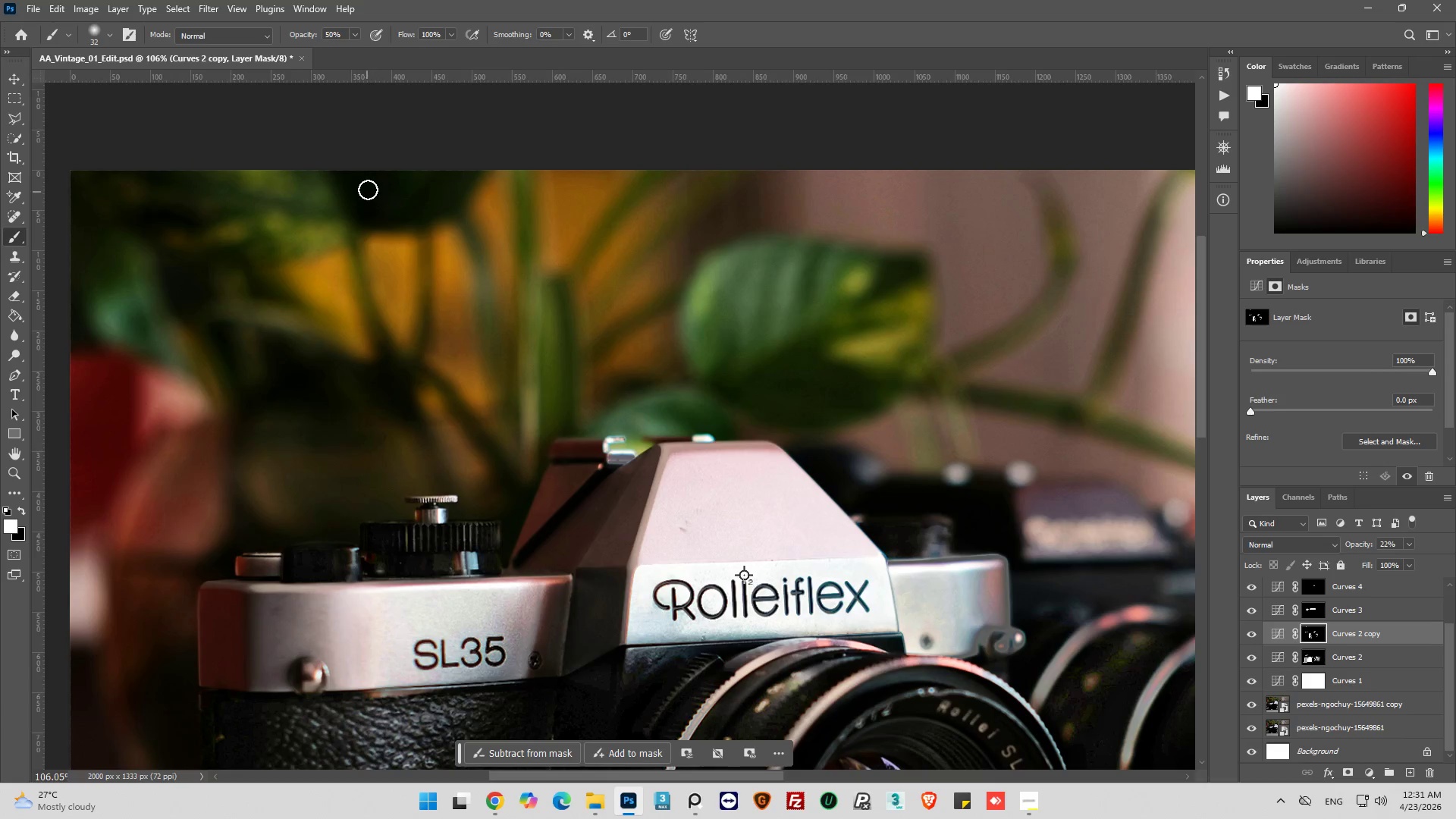 
left_click_drag(start_coordinate=[368, 187], to_coordinate=[494, 151])
 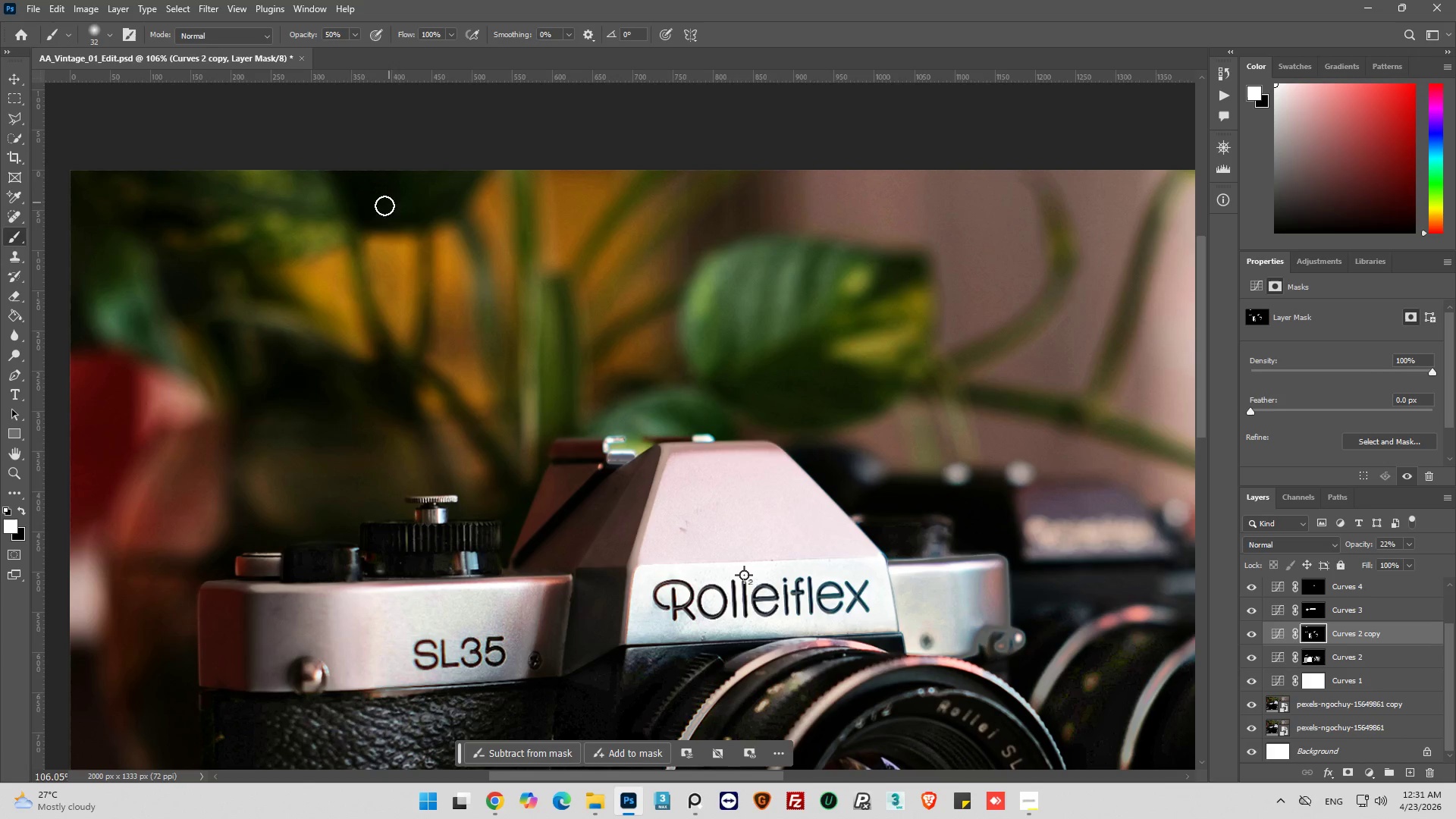 
left_click_drag(start_coordinate=[400, 212], to_coordinate=[474, 149])
 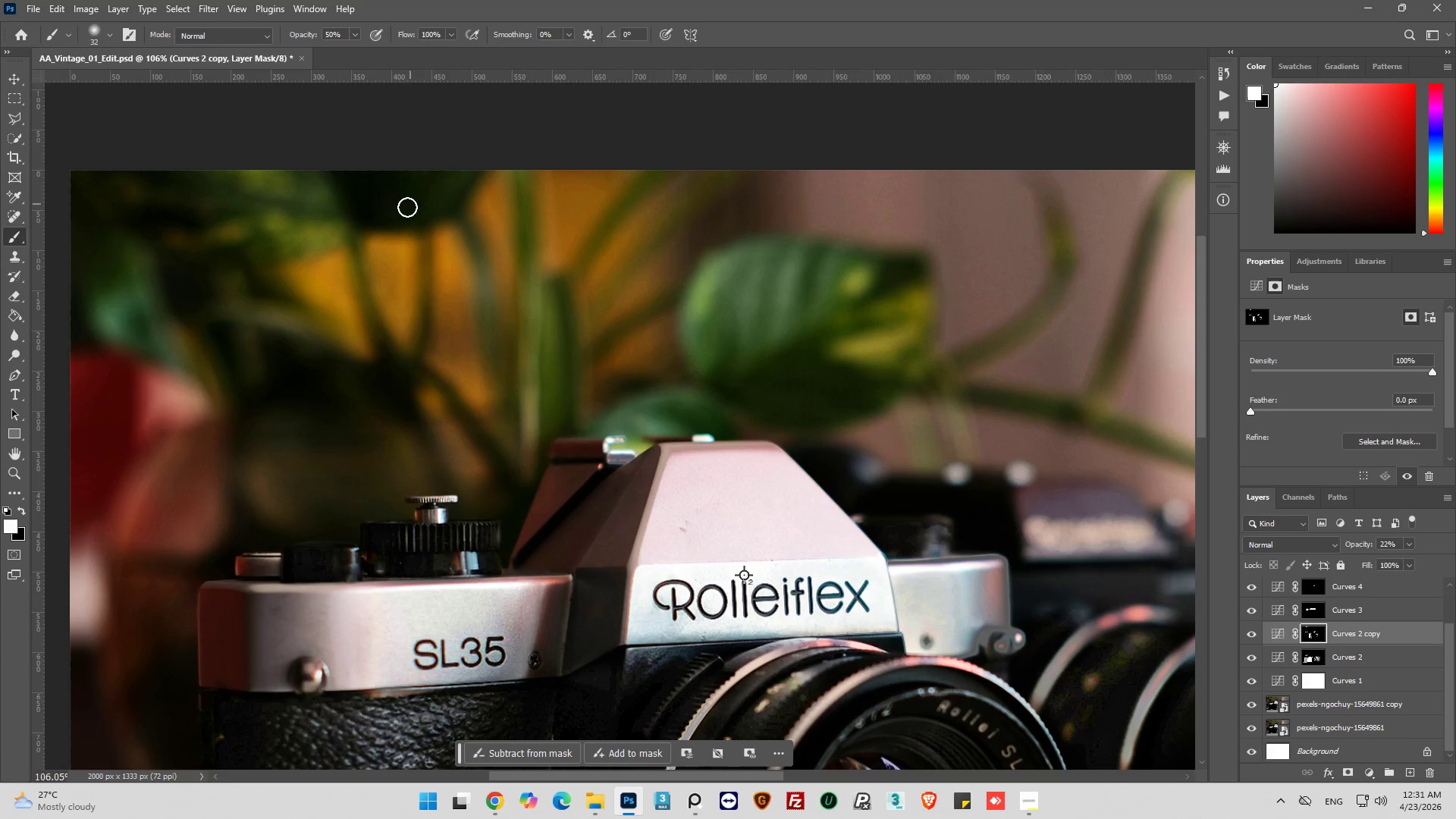 
left_click_drag(start_coordinate=[406, 210], to_coordinate=[378, 171])
 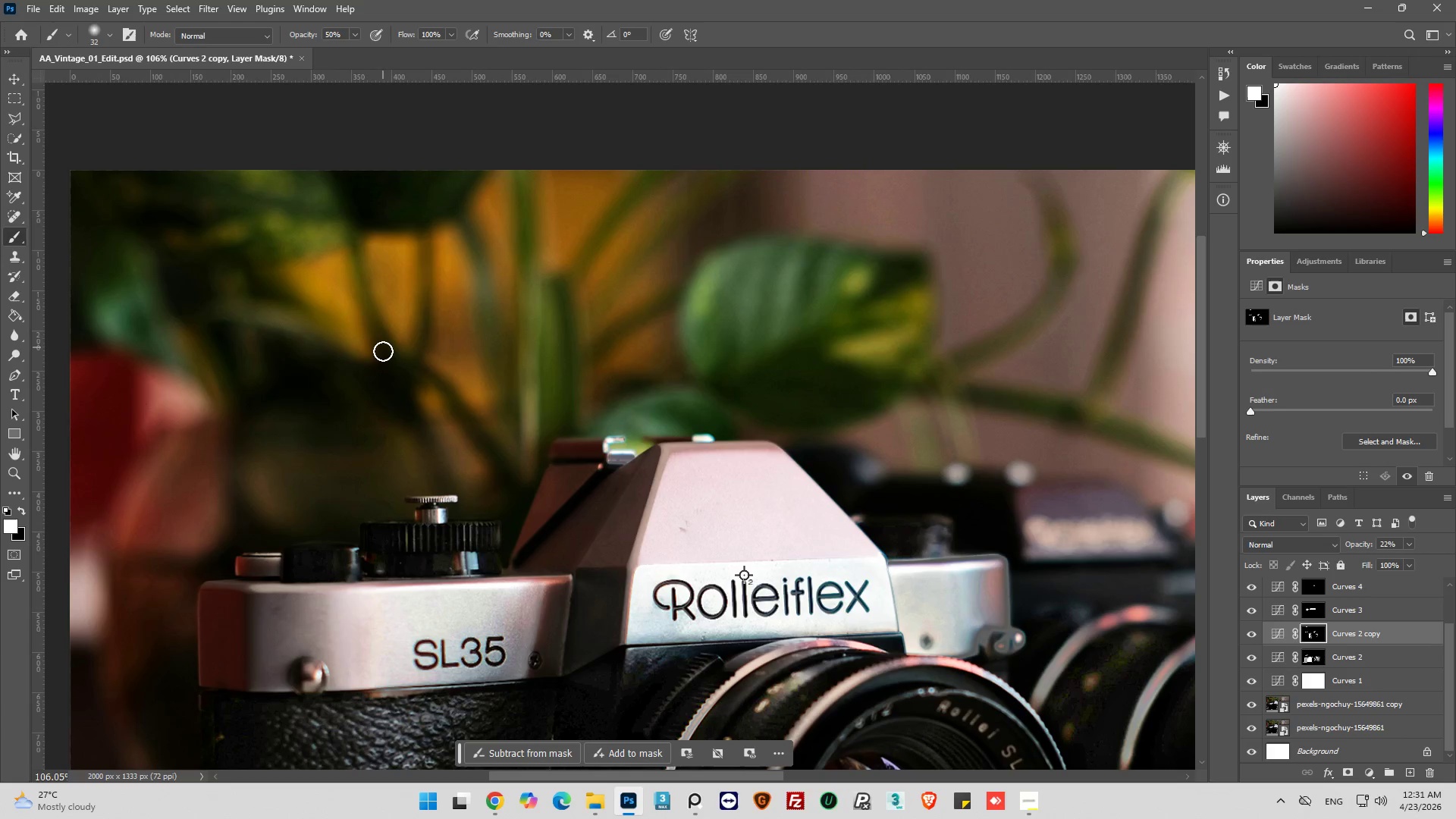 
left_click_drag(start_coordinate=[384, 357], to_coordinate=[394, 425])
 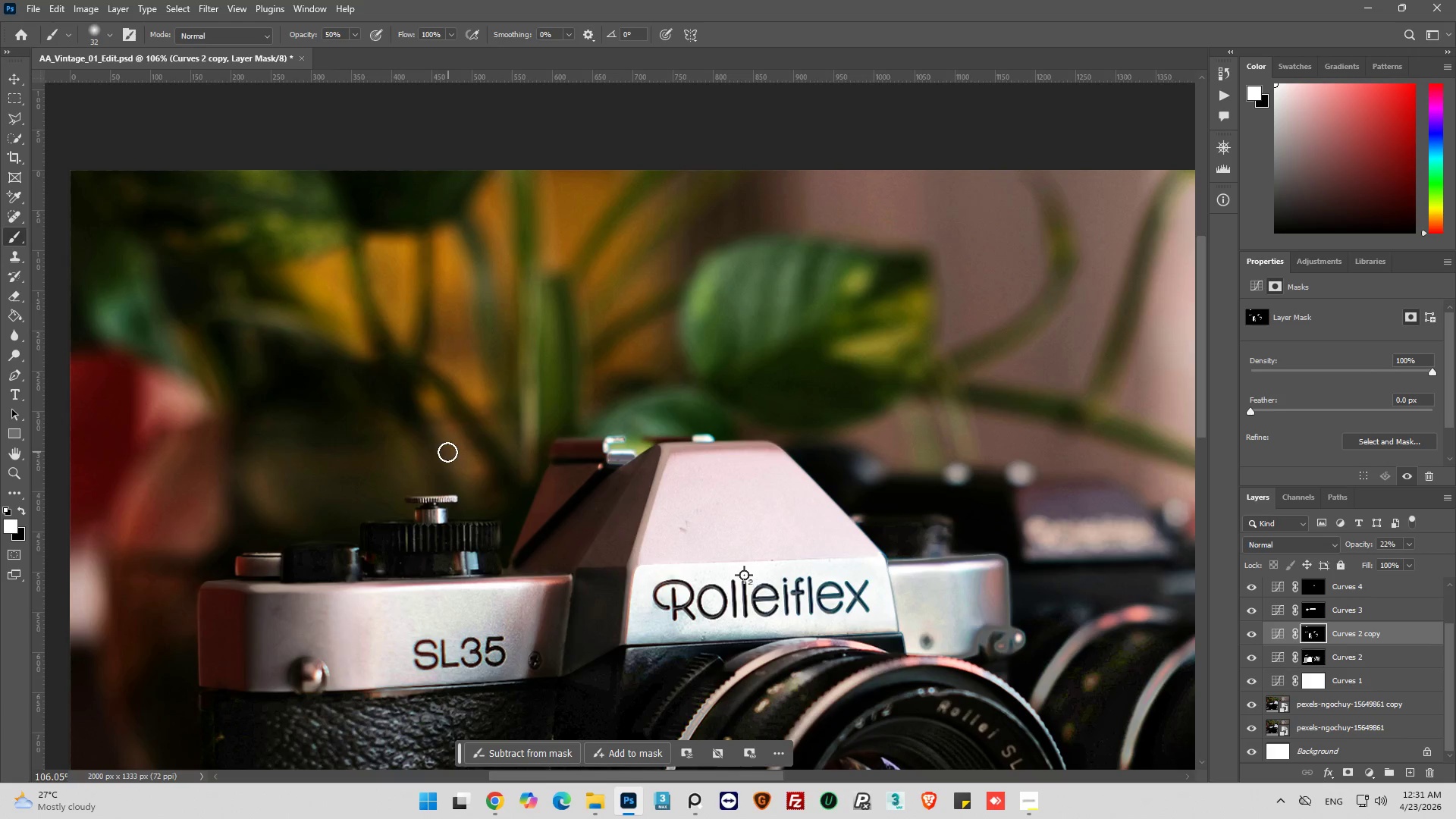 
key(Control+Z)
 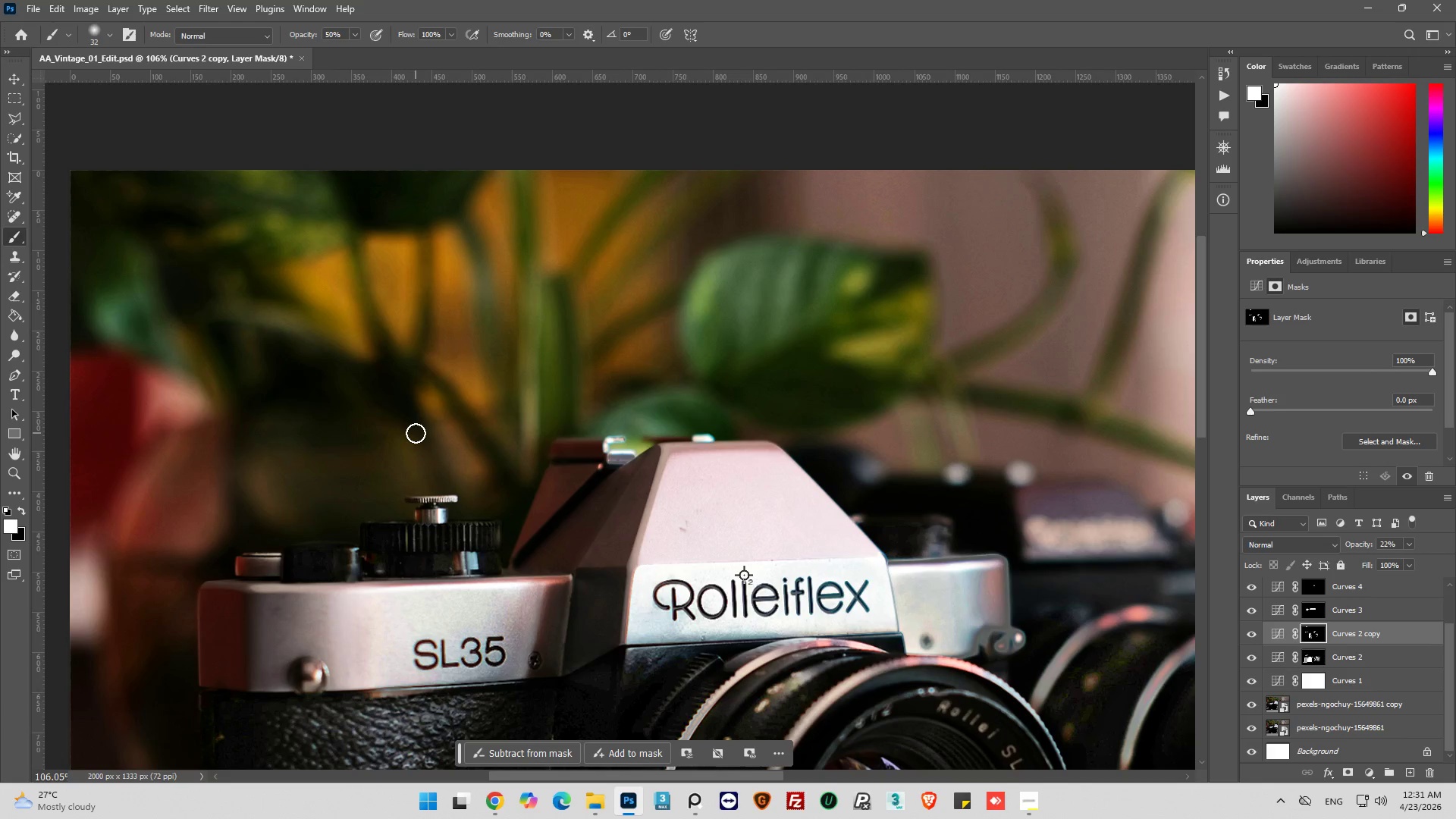 
left_click_drag(start_coordinate=[408, 410], to_coordinate=[412, 413])
 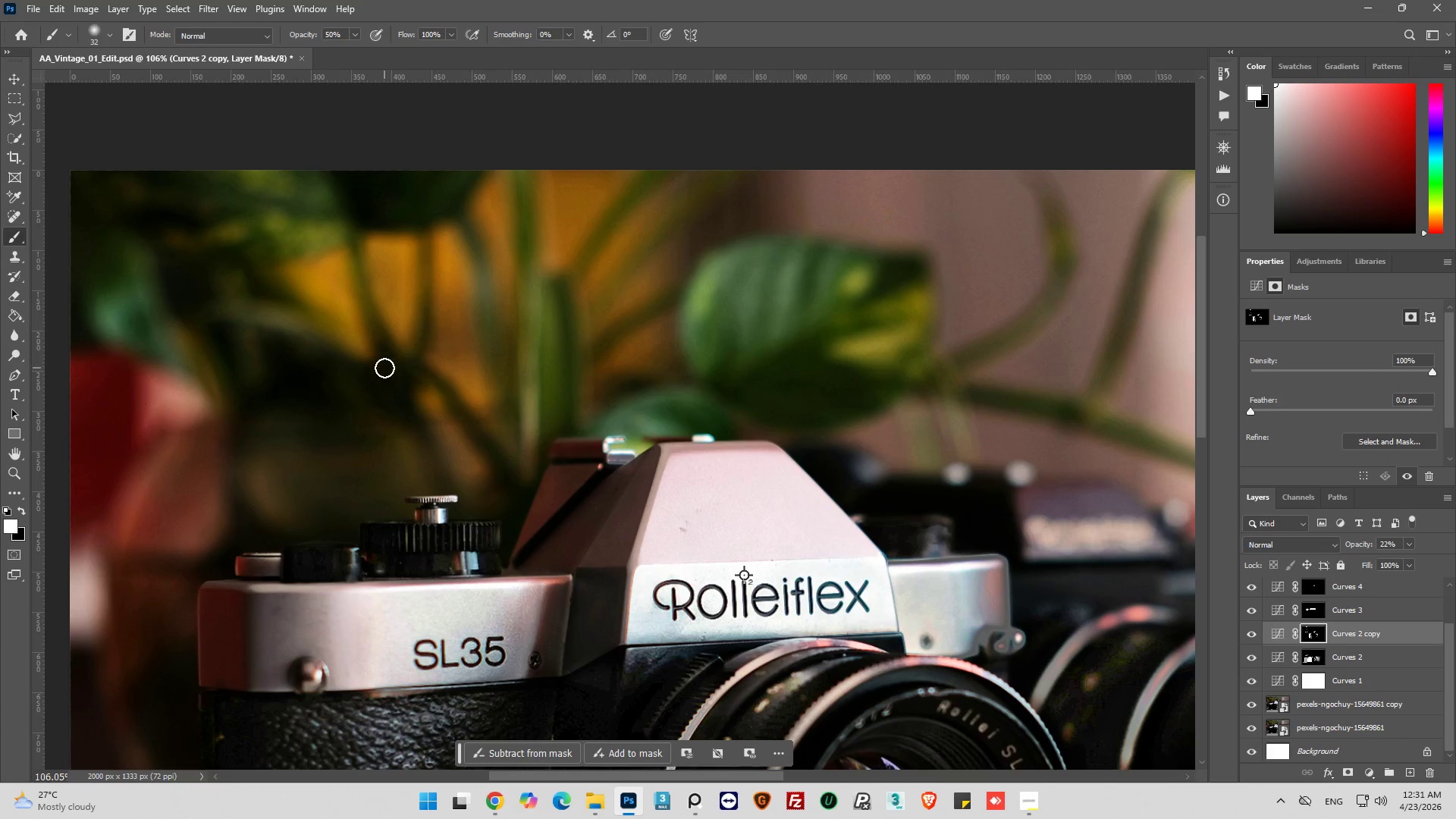 
left_click_drag(start_coordinate=[385, 372], to_coordinate=[395, 389])
 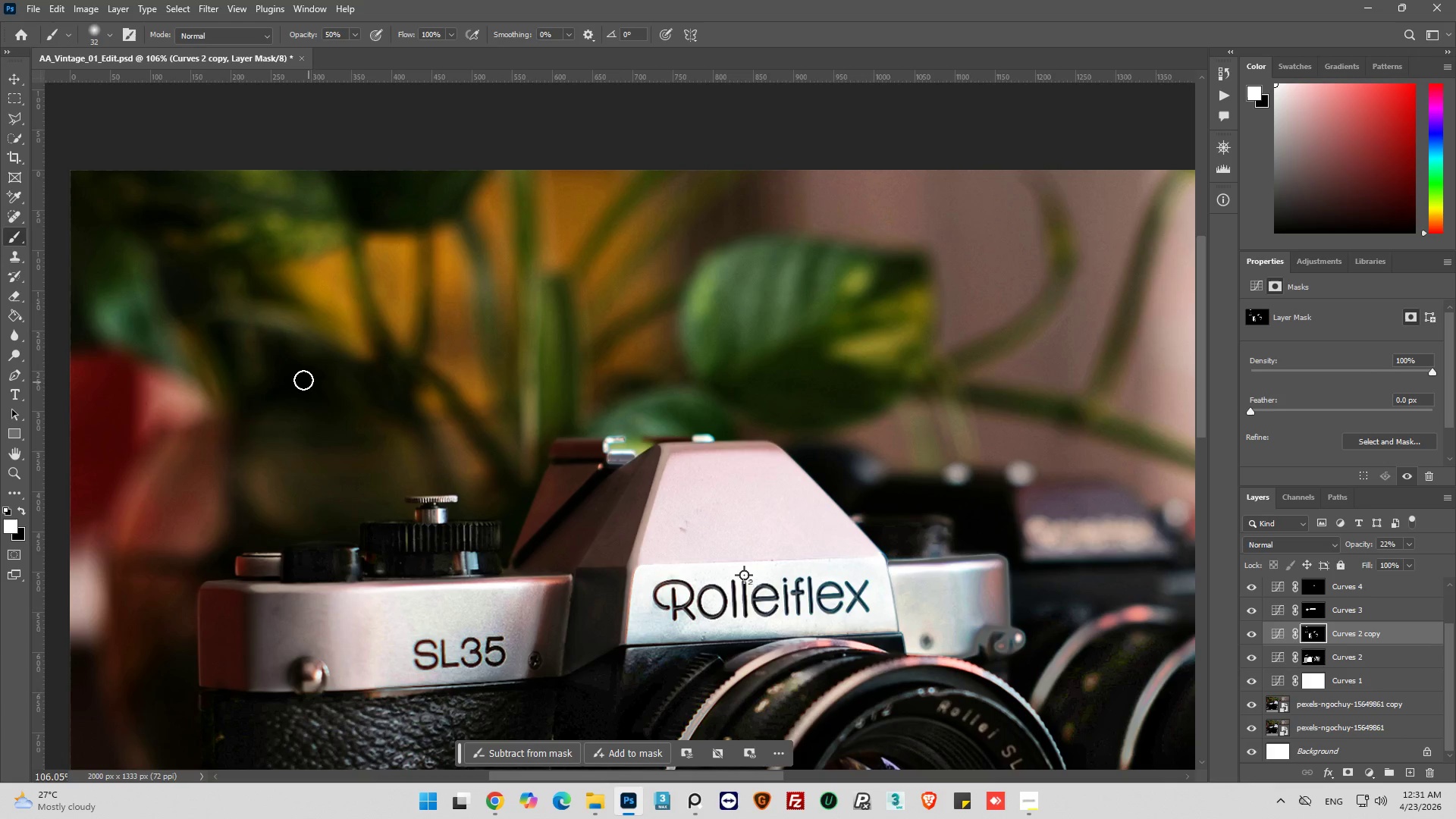 
left_click_drag(start_coordinate=[300, 380], to_coordinate=[275, 356])
 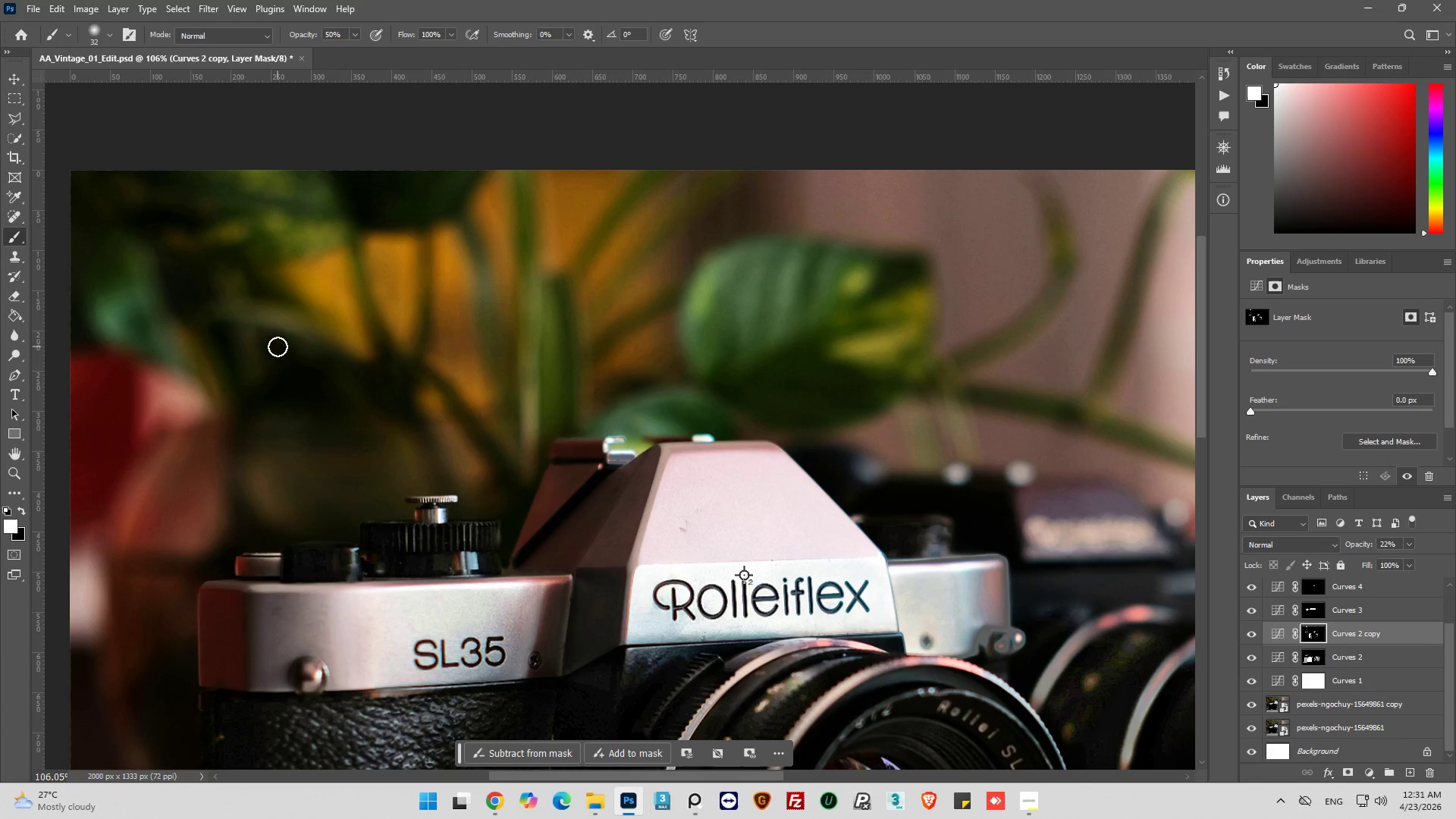 
left_click_drag(start_coordinate=[278, 347], to_coordinate=[315, 371])
 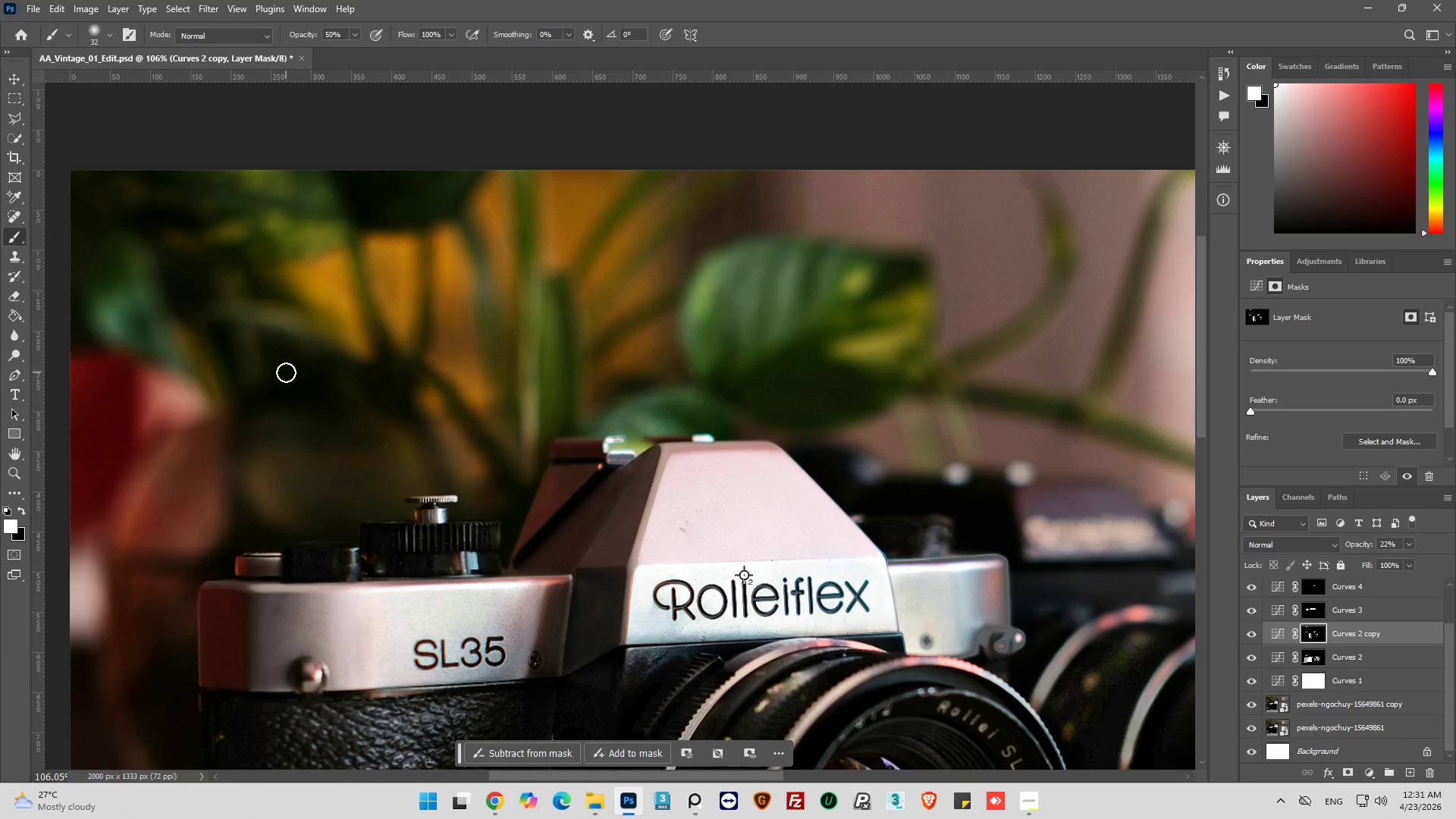 
left_click_drag(start_coordinate=[286, 372], to_coordinate=[256, 397])
 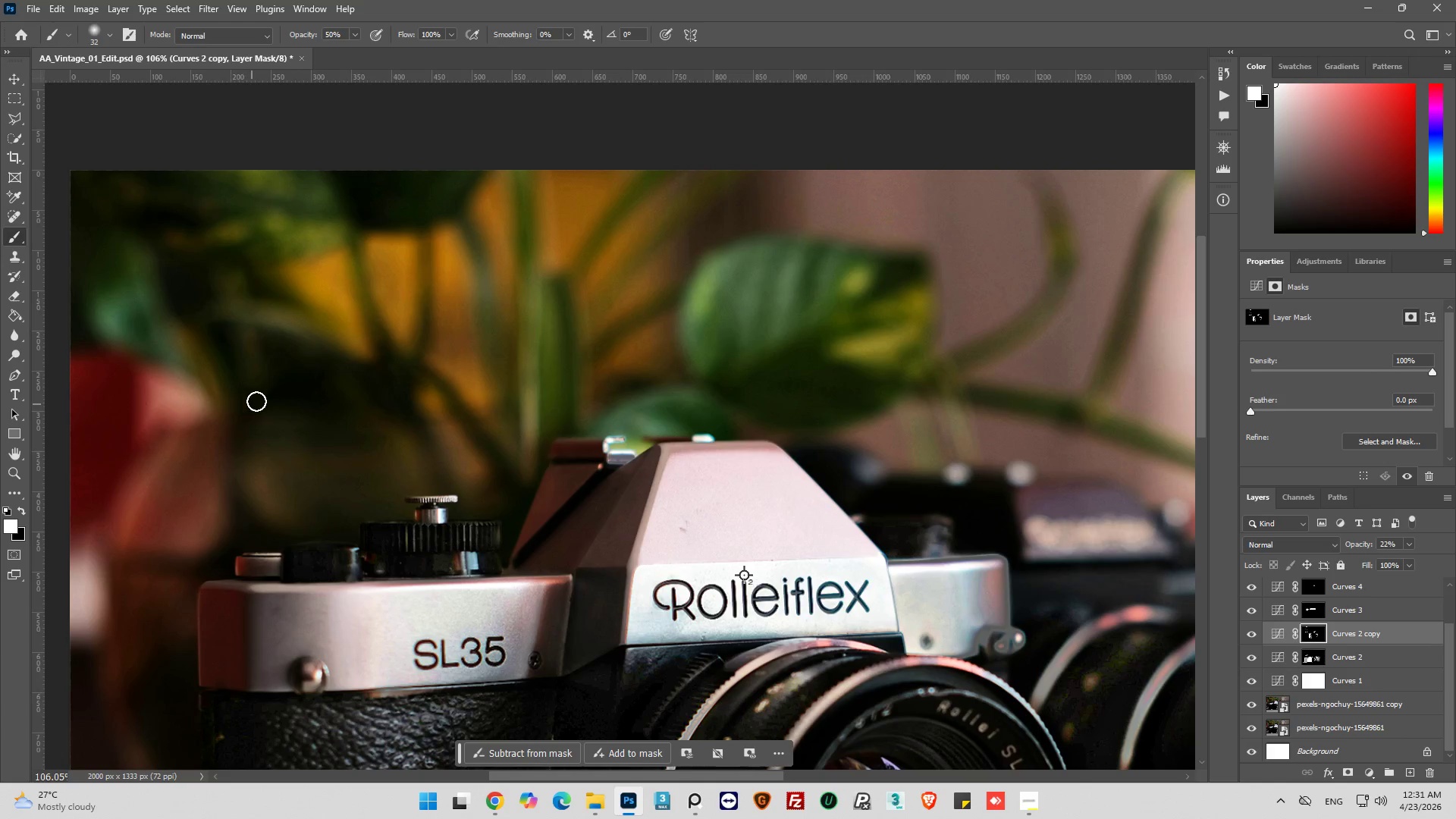 
left_click_drag(start_coordinate=[266, 397], to_coordinate=[318, 400])
 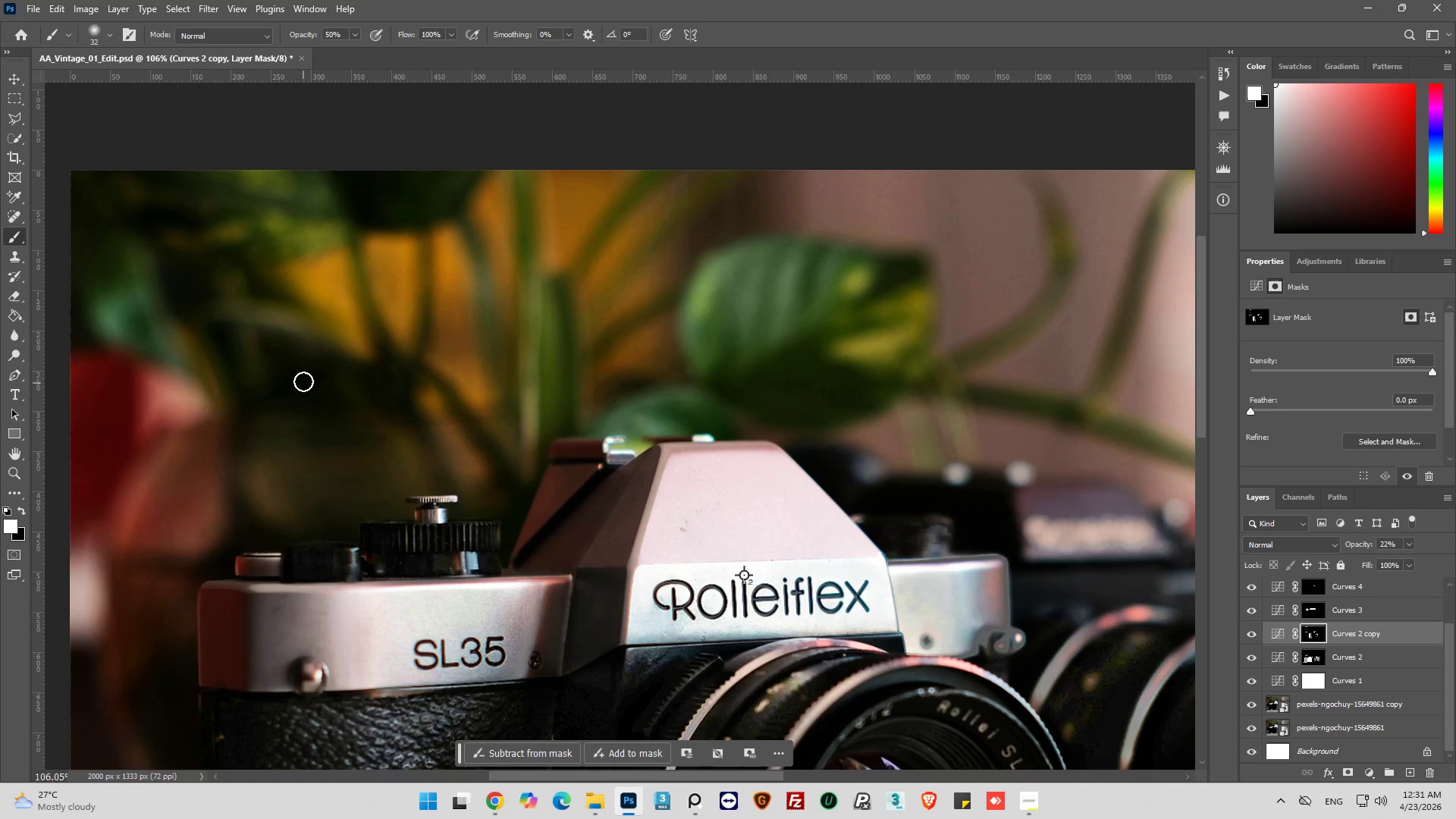 
left_click_drag(start_coordinate=[306, 381], to_coordinate=[329, 414])
 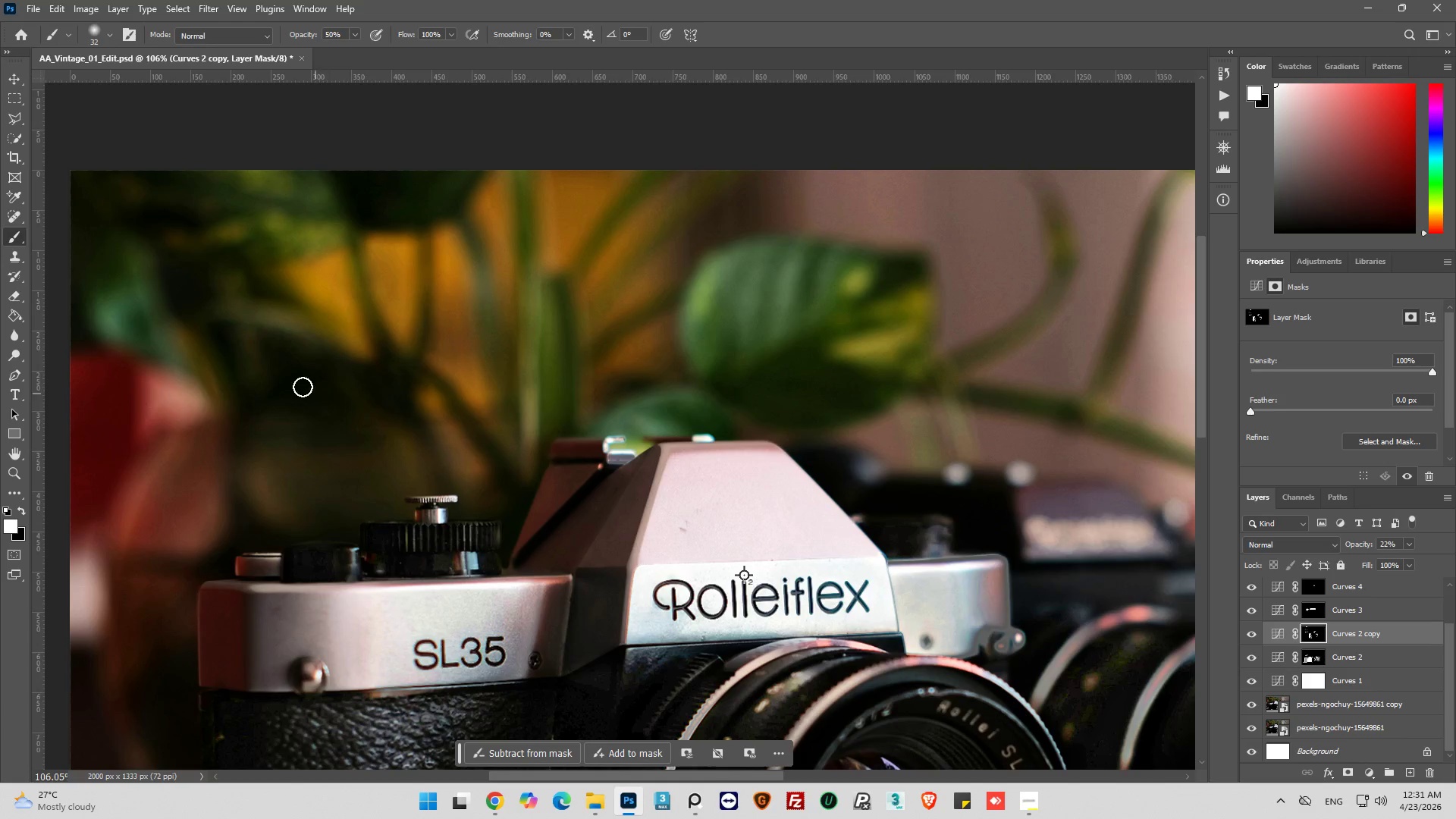 
left_click_drag(start_coordinate=[298, 384], to_coordinate=[292, 378])
 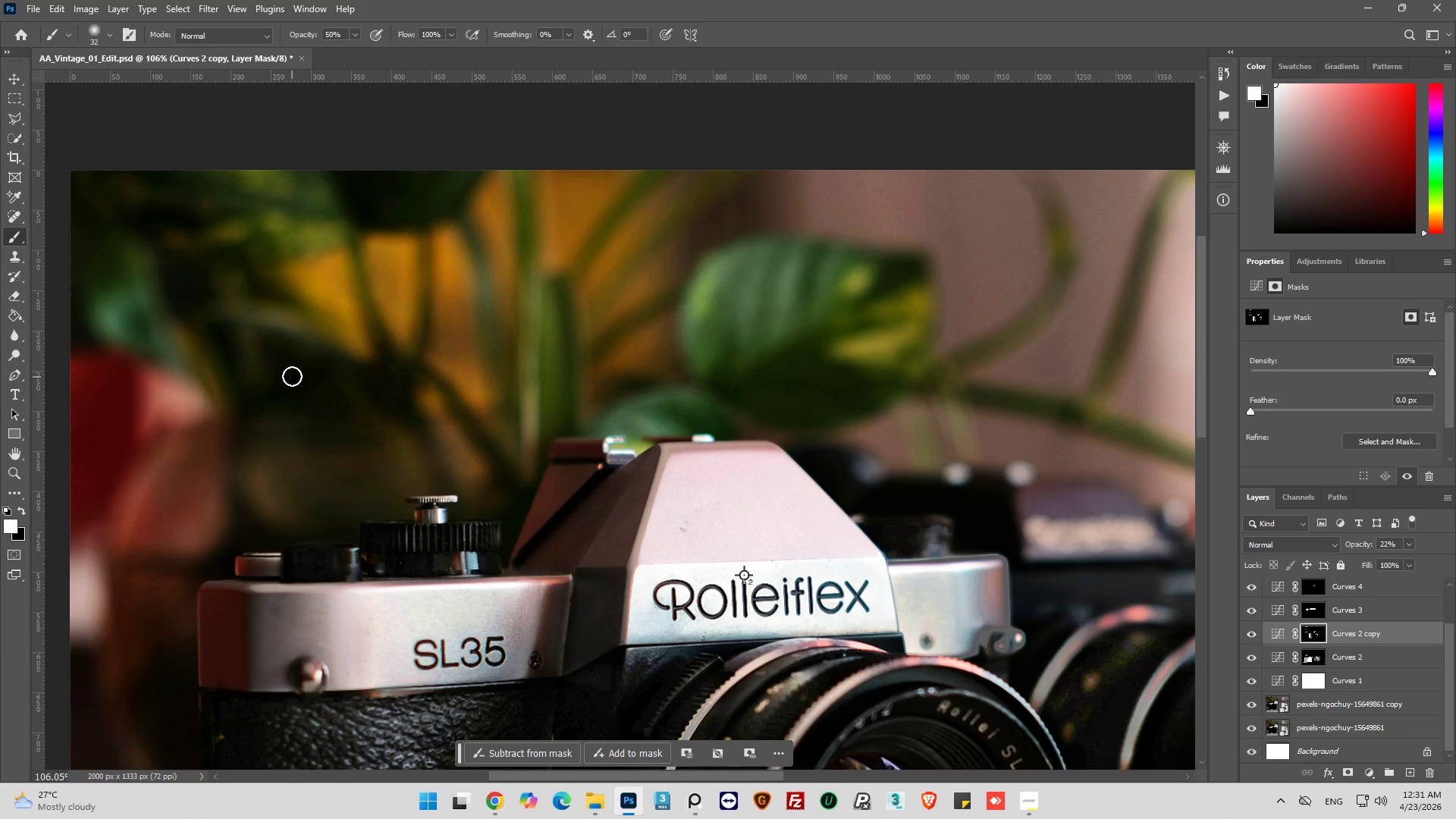 
left_click_drag(start_coordinate=[292, 376], to_coordinate=[287, 393])
 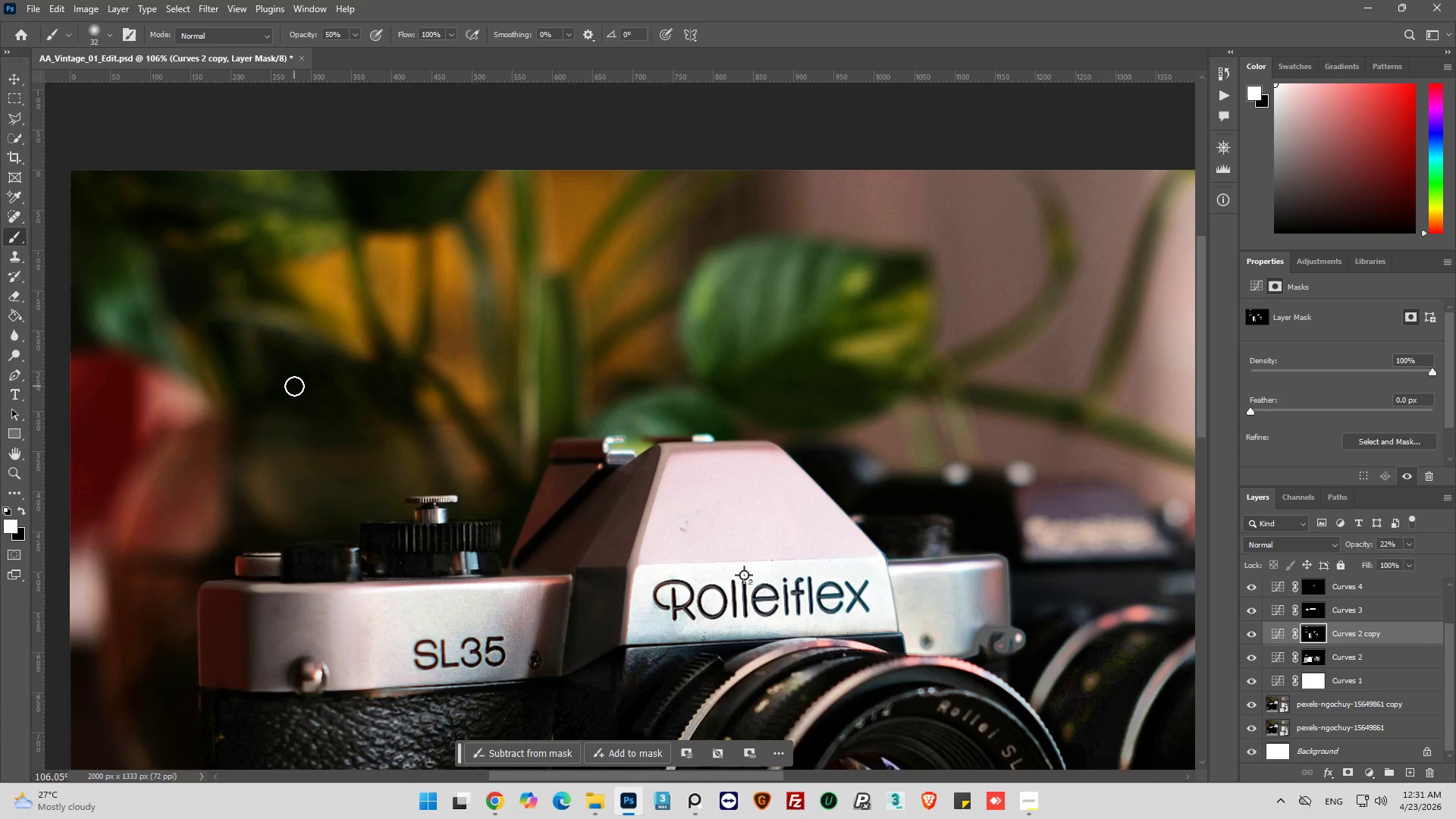 
left_click_drag(start_coordinate=[294, 386], to_coordinate=[287, 362])
 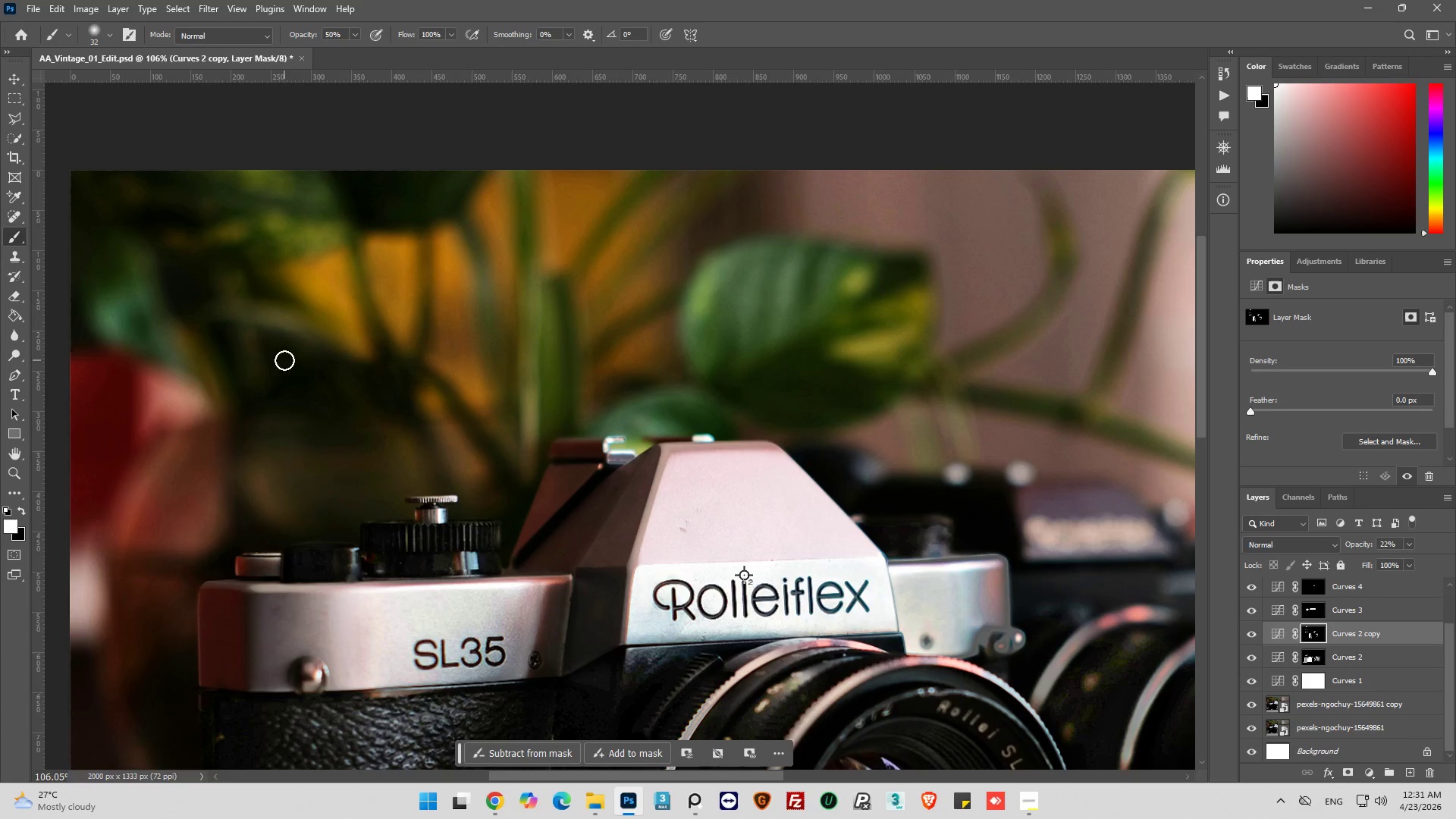 
left_click_drag(start_coordinate=[286, 362], to_coordinate=[271, 394])
 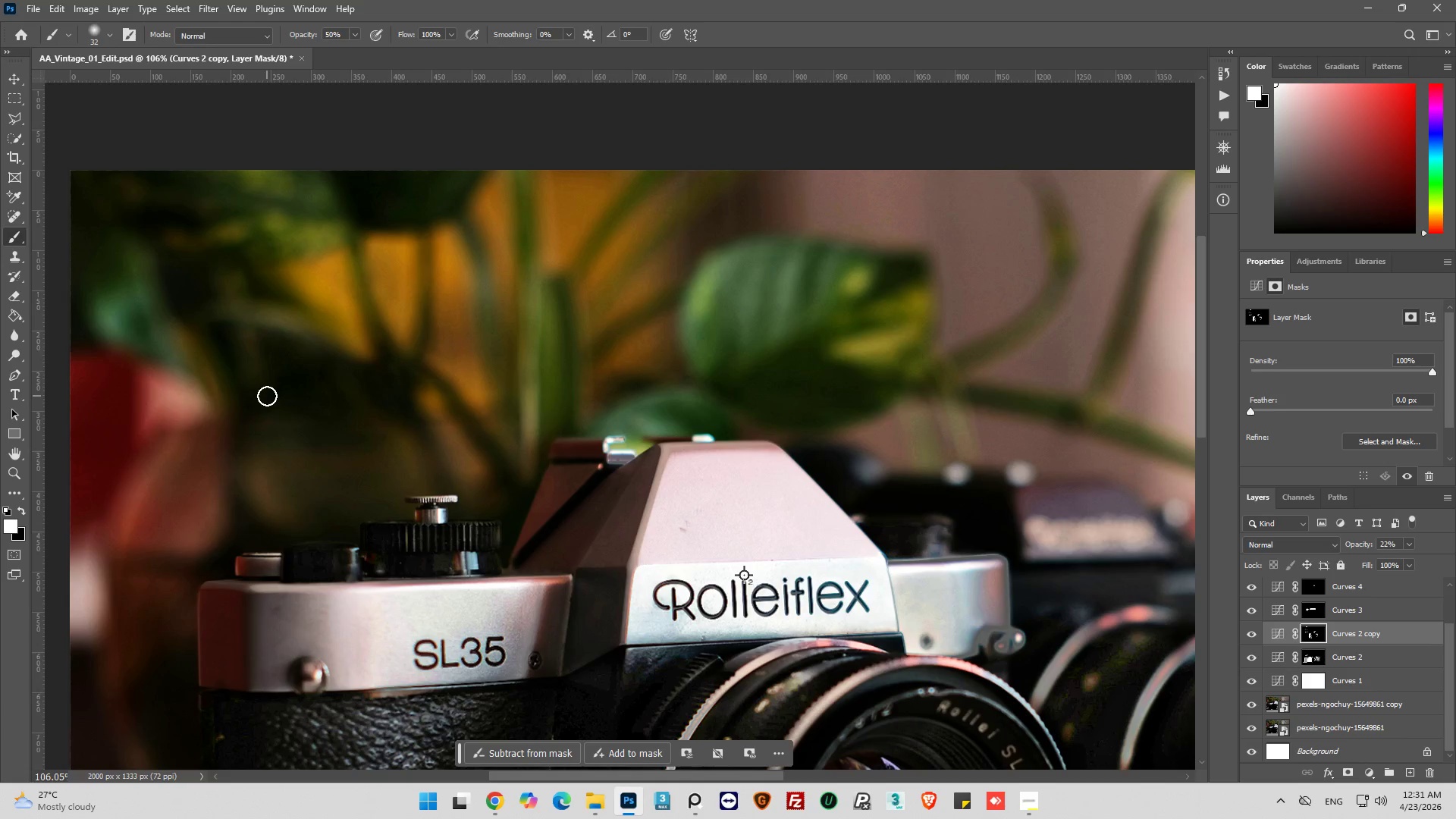 
left_click_drag(start_coordinate=[275, 392], to_coordinate=[278, 359])
 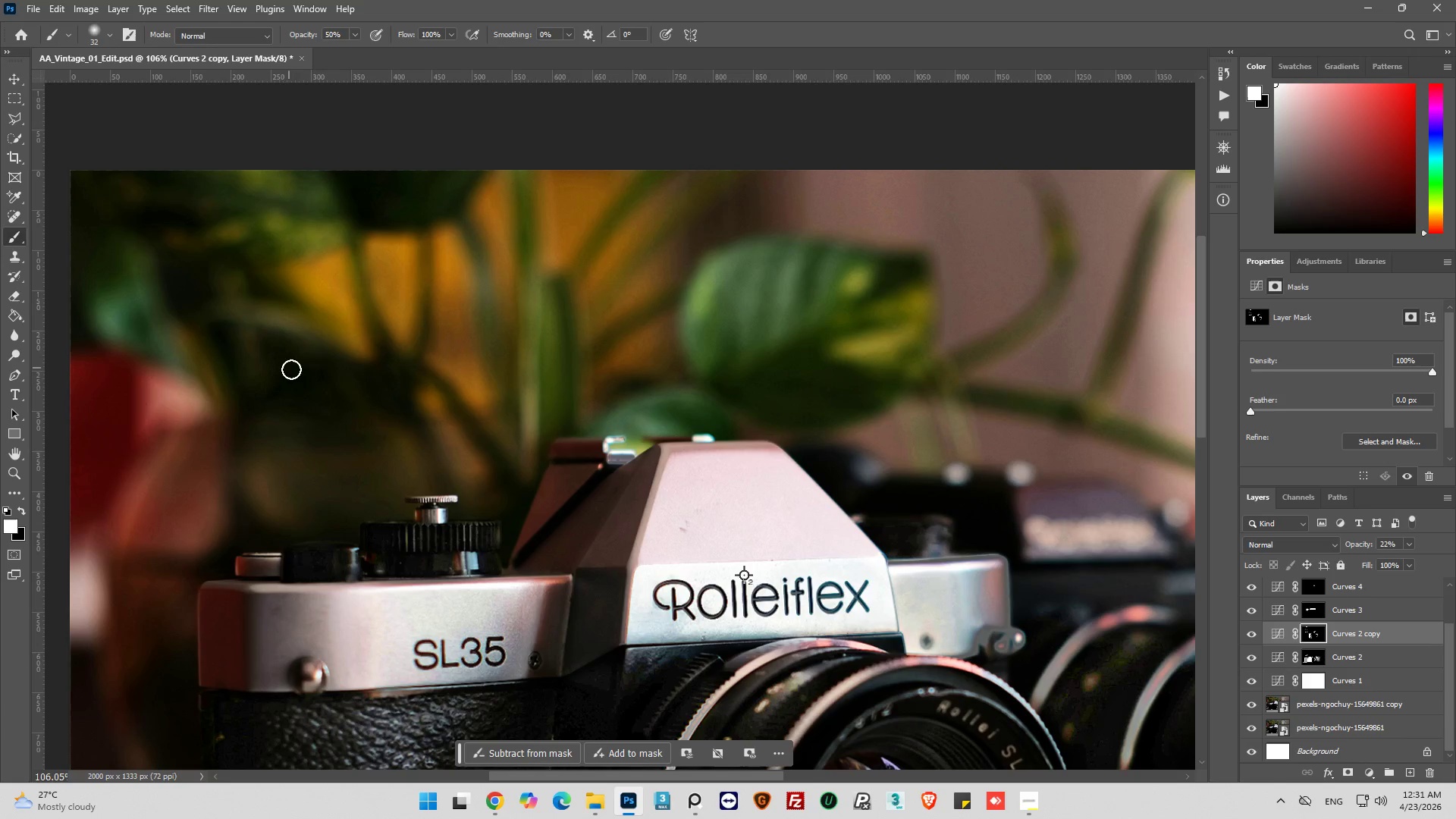 
left_click_drag(start_coordinate=[297, 374], to_coordinate=[310, 373])
 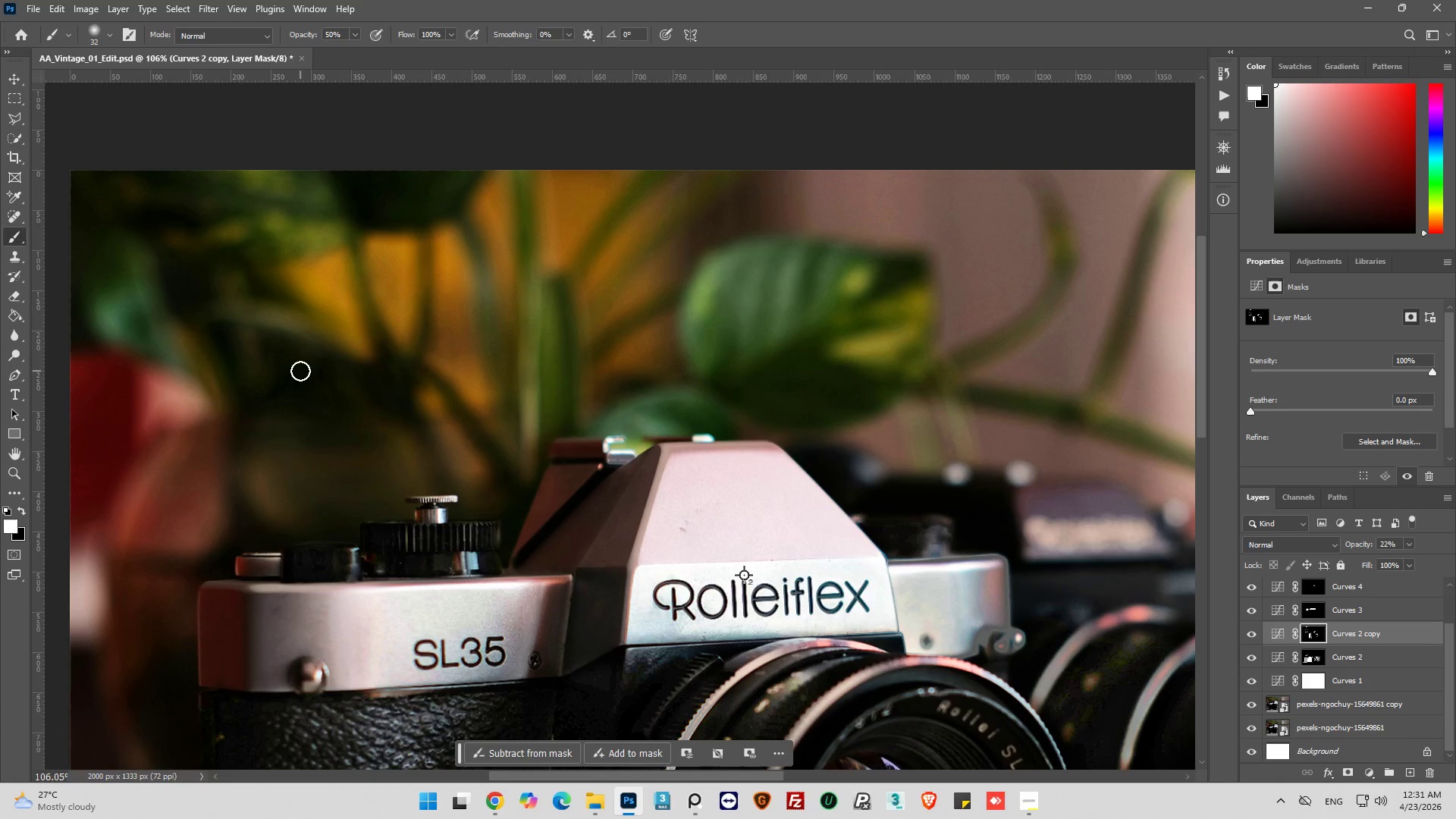 
left_click_drag(start_coordinate=[300, 371], to_coordinate=[311, 368])
 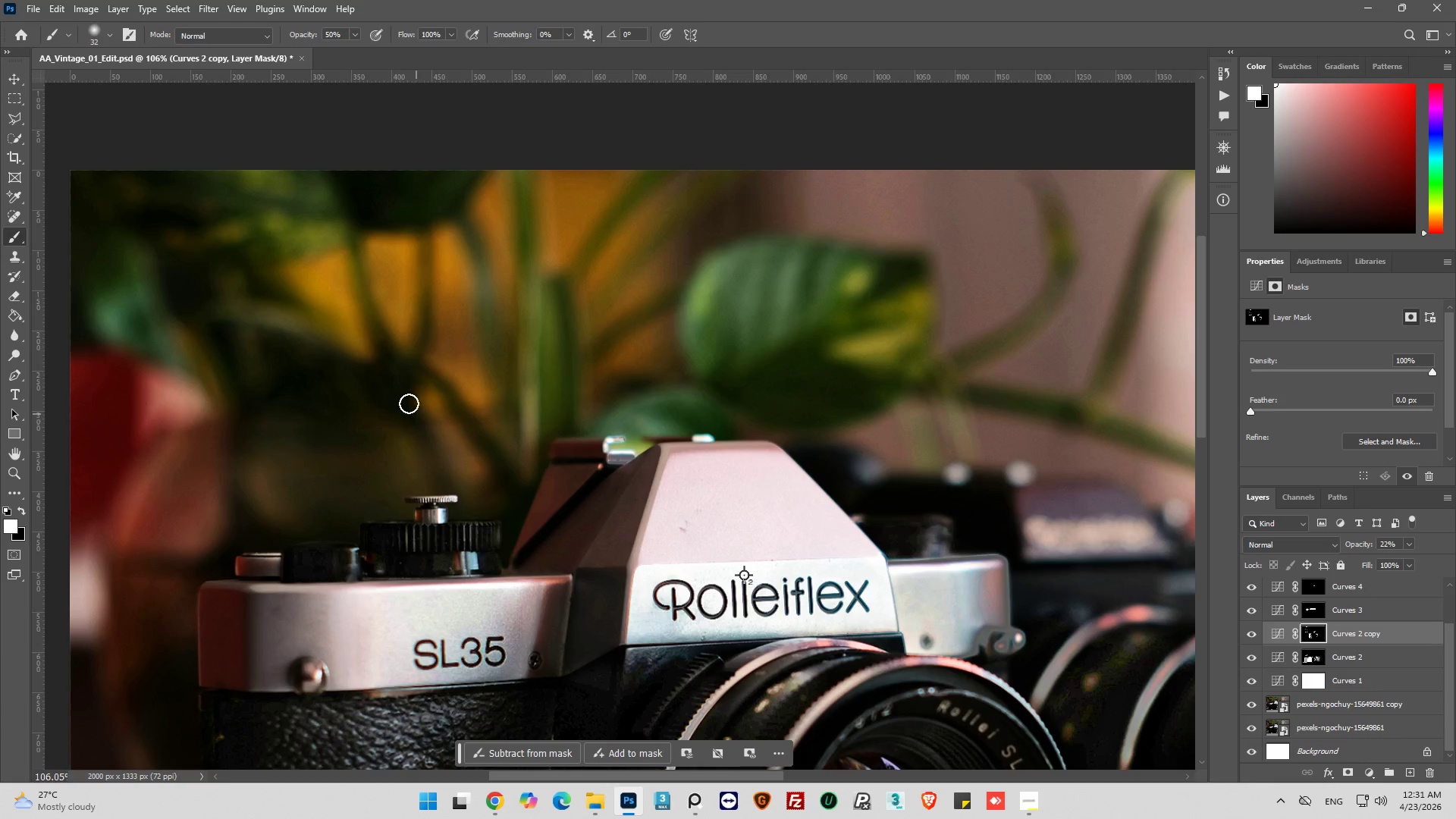 
left_click_drag(start_coordinate=[404, 403], to_coordinate=[388, 351])
 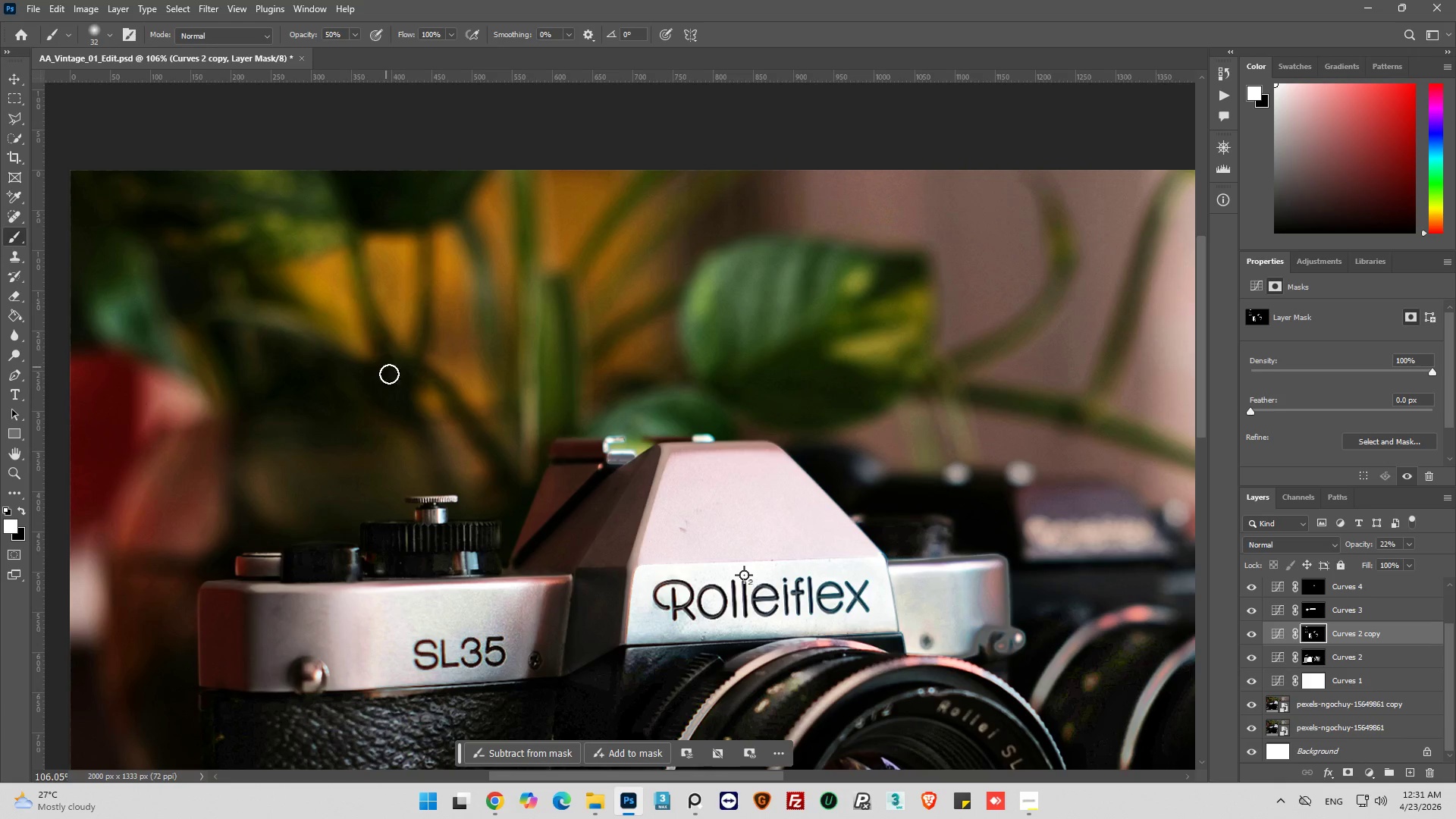 
left_click_drag(start_coordinate=[392, 384], to_coordinate=[400, 410])
 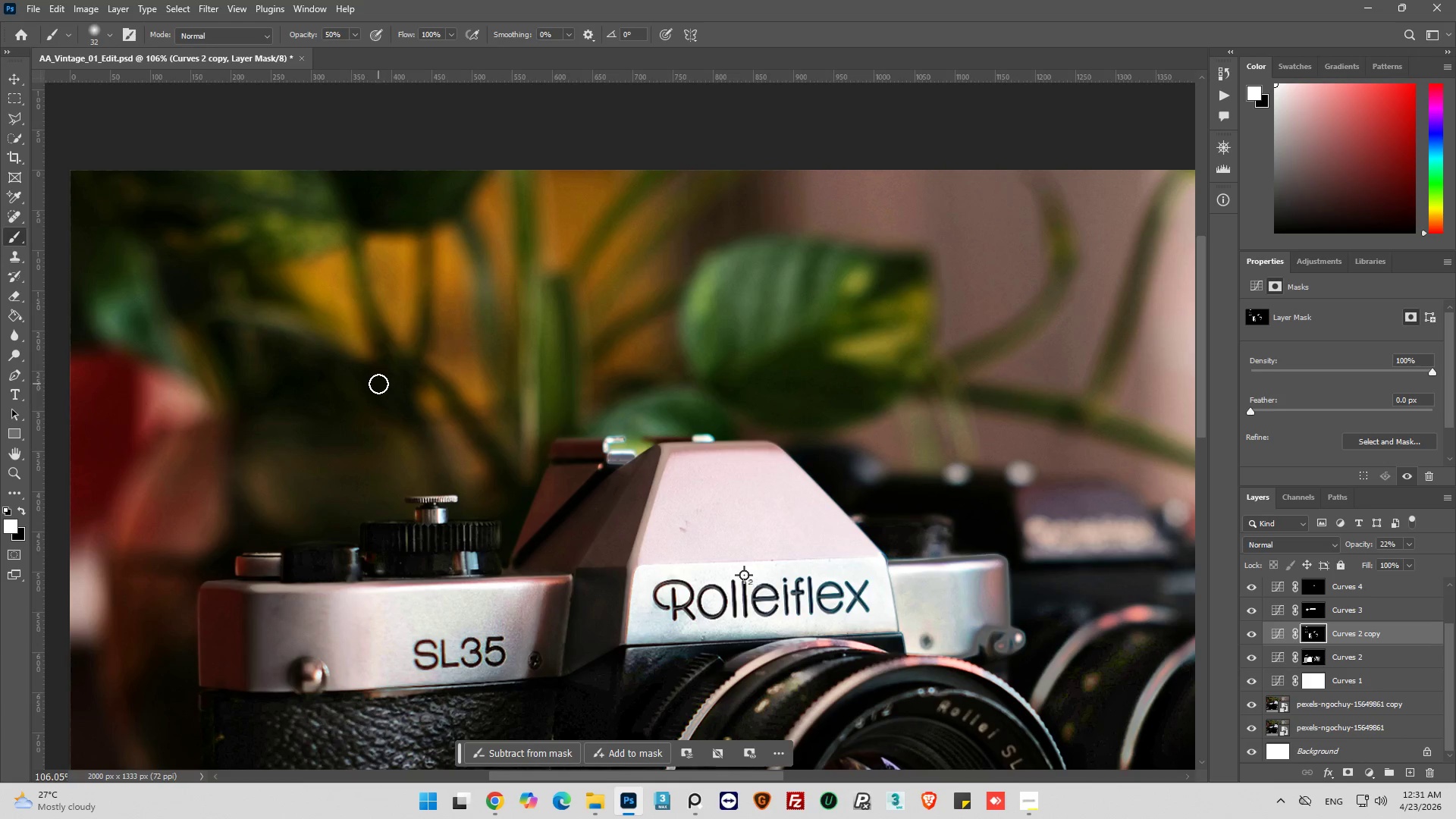 
left_click_drag(start_coordinate=[378, 384], to_coordinate=[385, 365])
 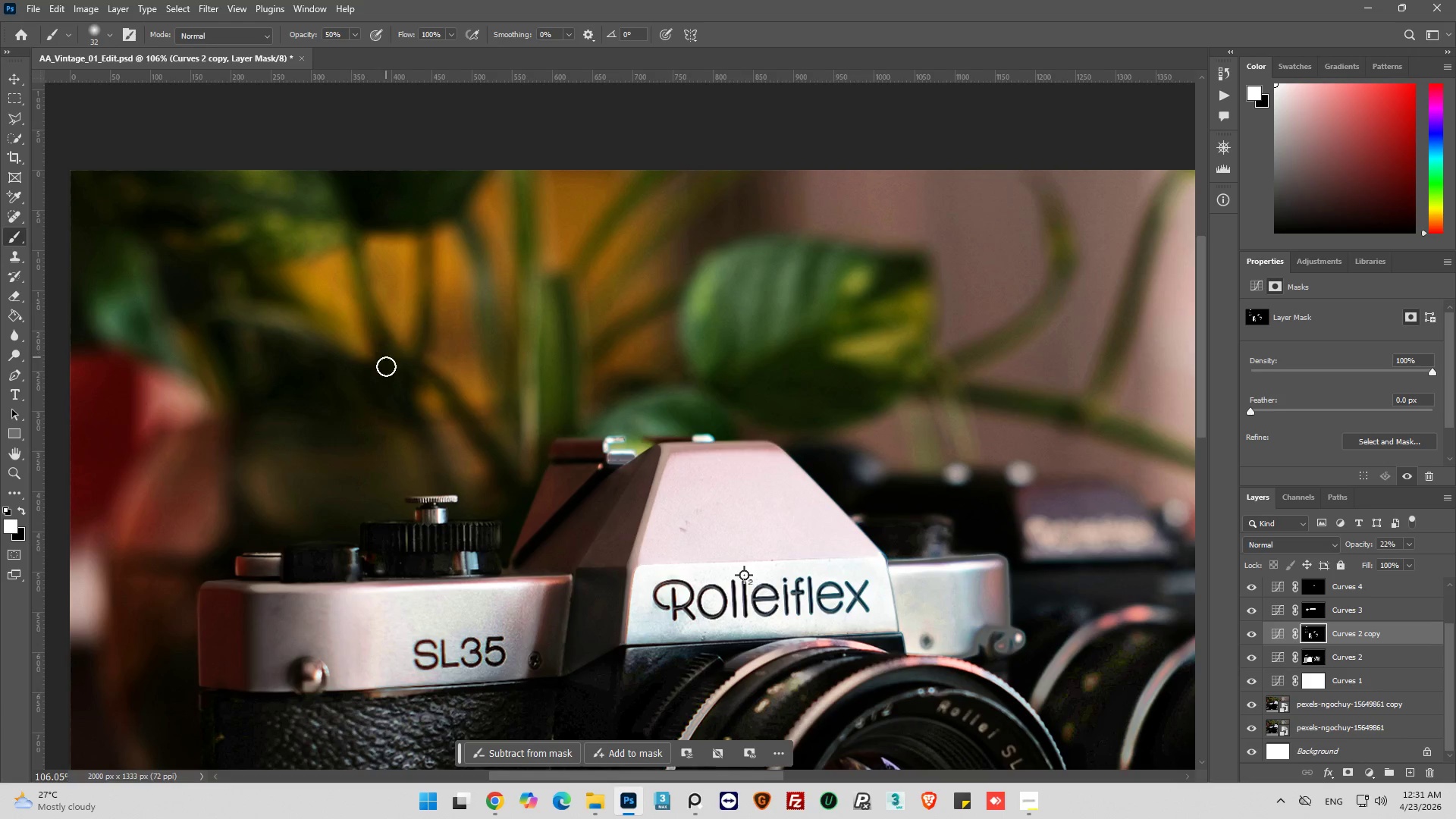 
left_click_drag(start_coordinate=[388, 377], to_coordinate=[396, 410])
 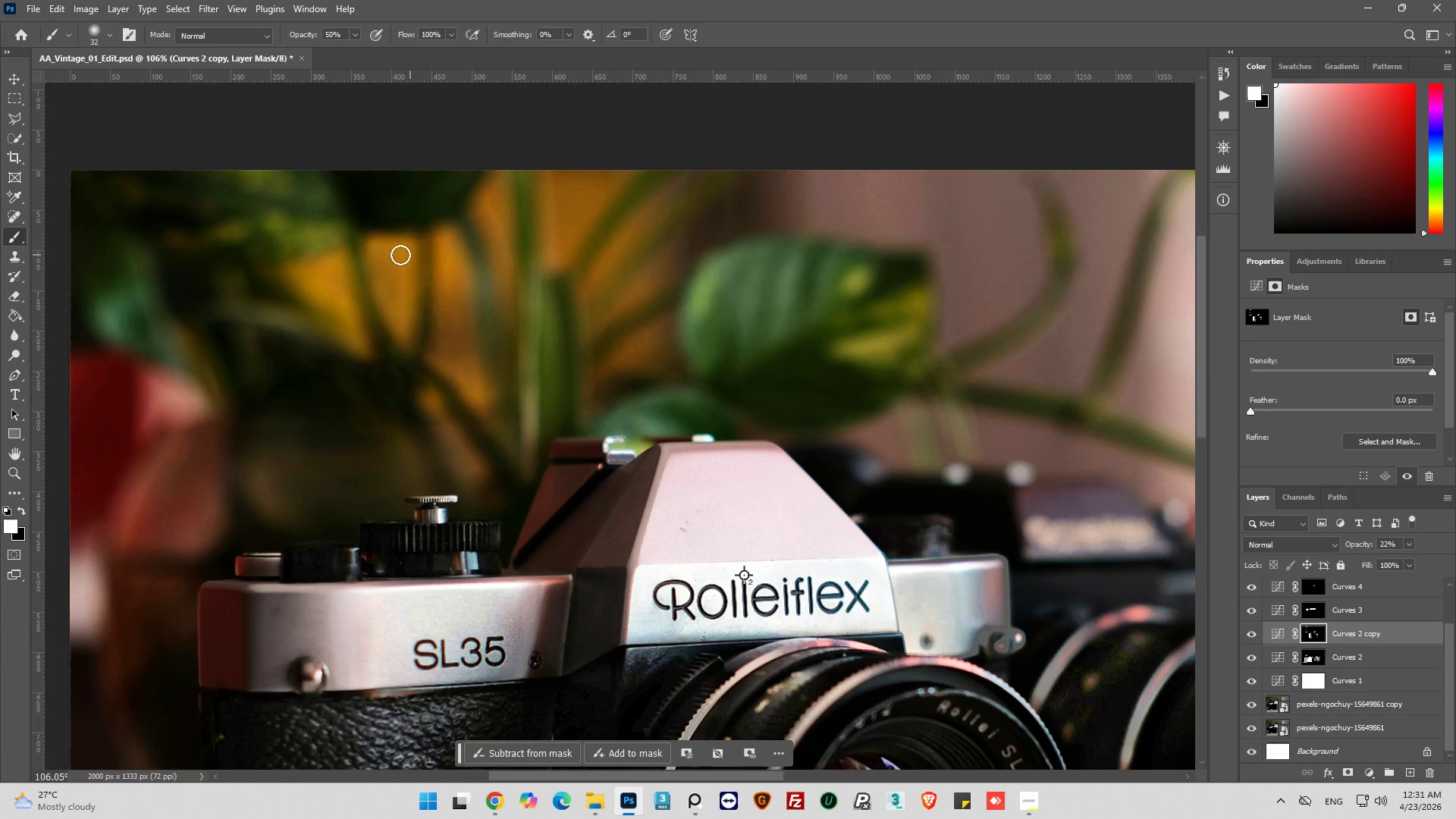 
left_click_drag(start_coordinate=[383, 271], to_coordinate=[356, 236])
 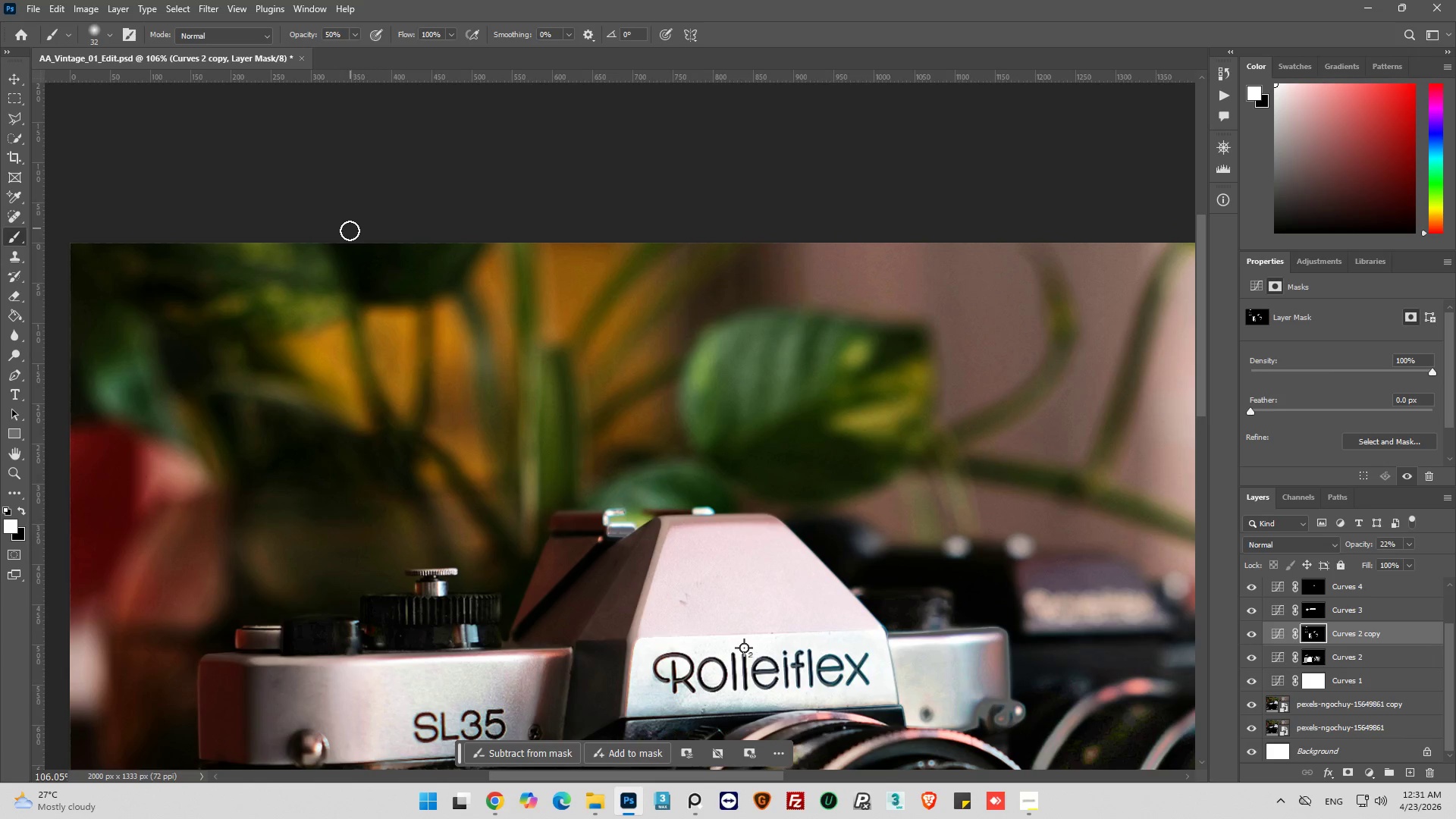 
scroll: coordinate [397, 256], scroll_direction: up, amount: 6.0
 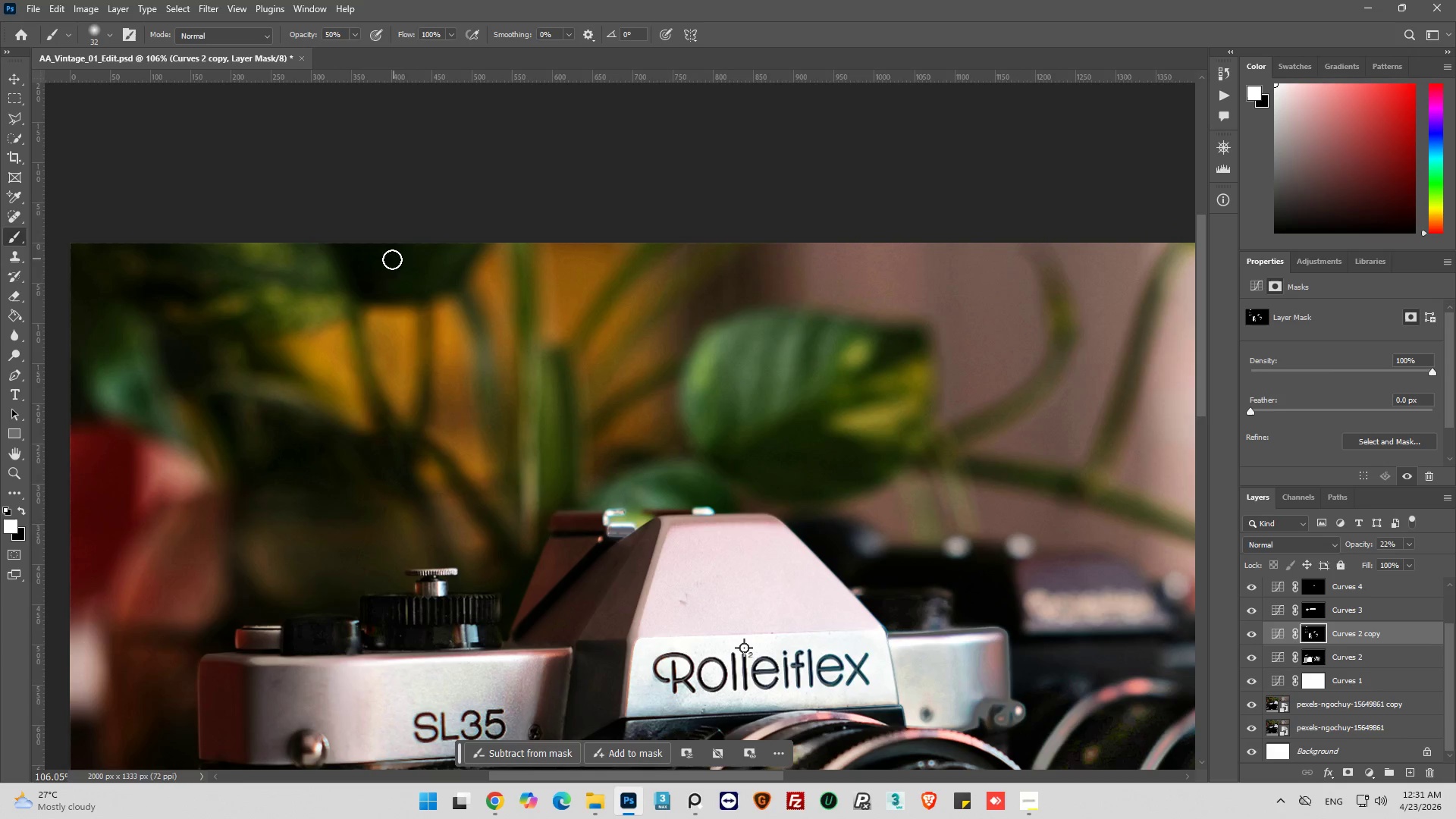 
left_click_drag(start_coordinate=[349, 246], to_coordinate=[383, 278])
 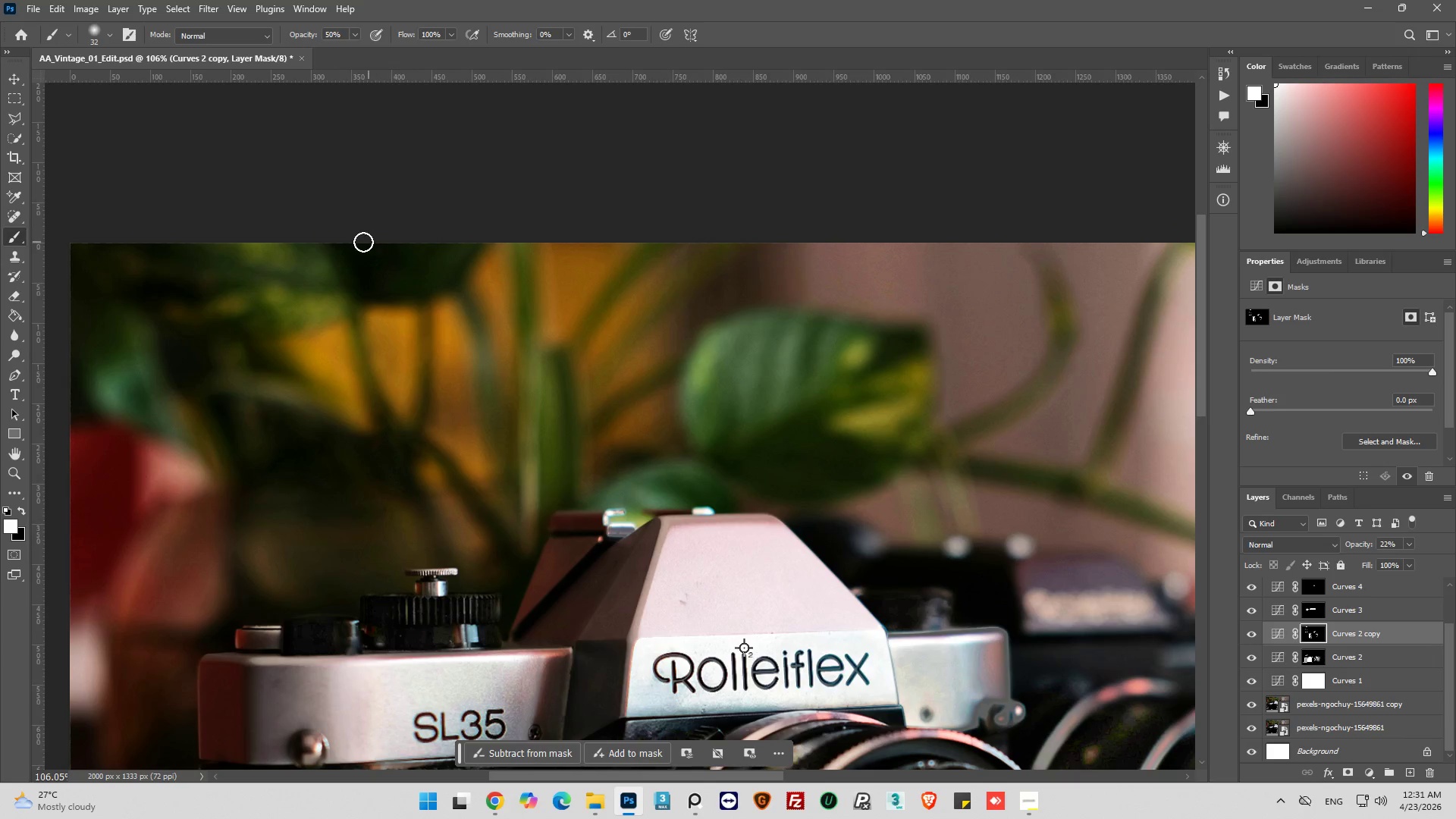 
left_click_drag(start_coordinate=[357, 243], to_coordinate=[423, 243])
 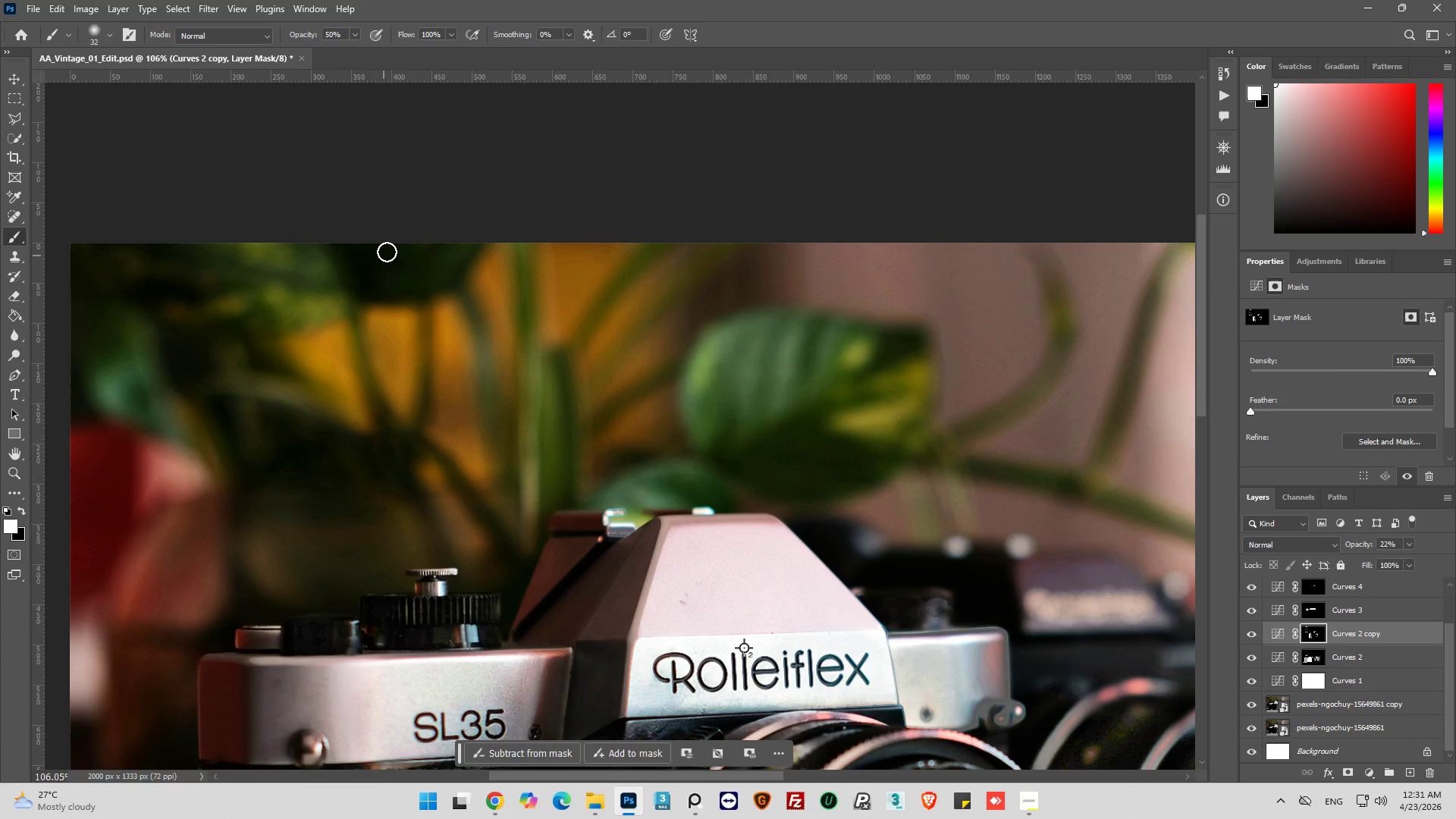 
left_click_drag(start_coordinate=[388, 250], to_coordinate=[352, 228])
 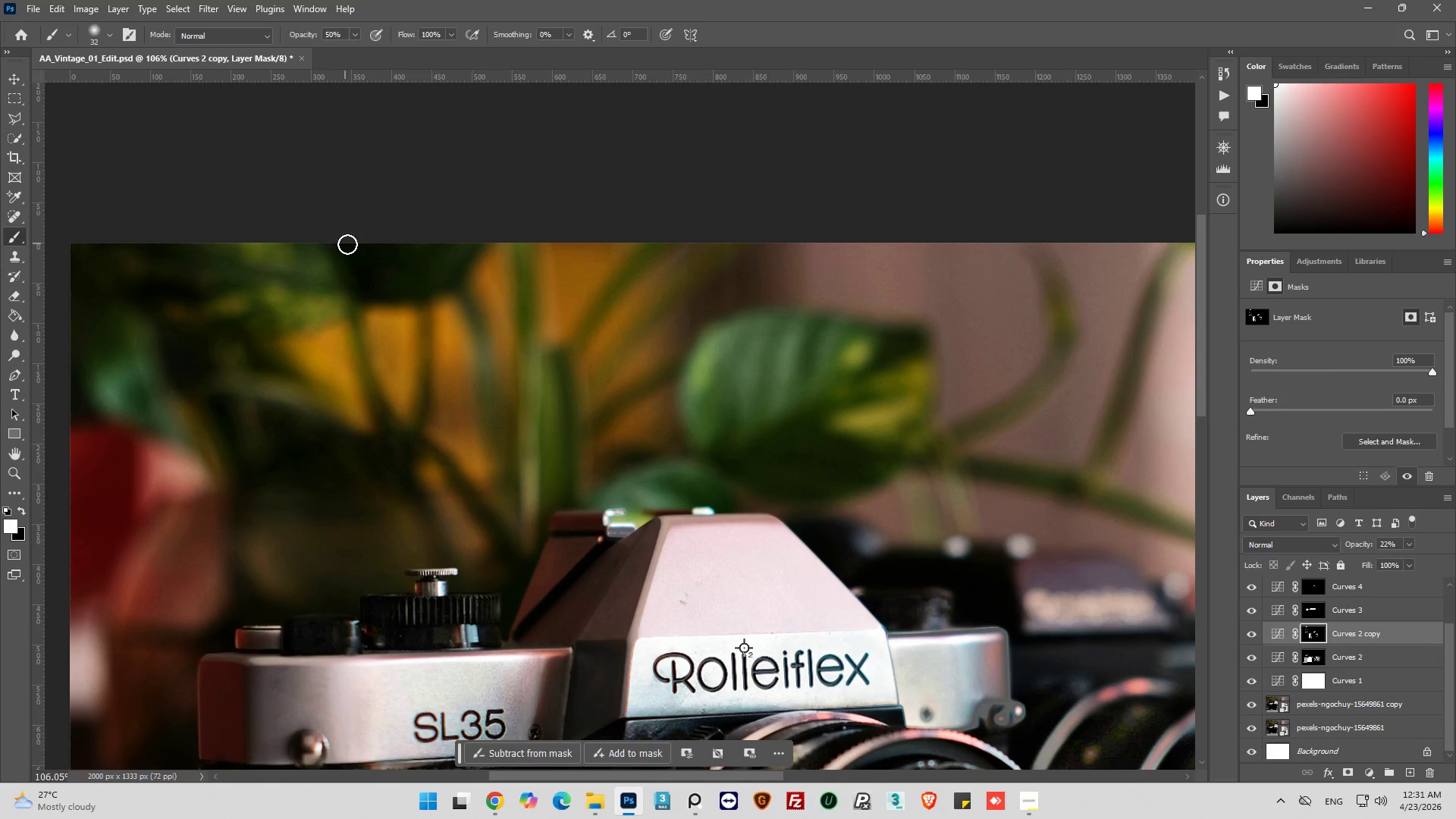 
left_click_drag(start_coordinate=[348, 244], to_coordinate=[381, 257])
 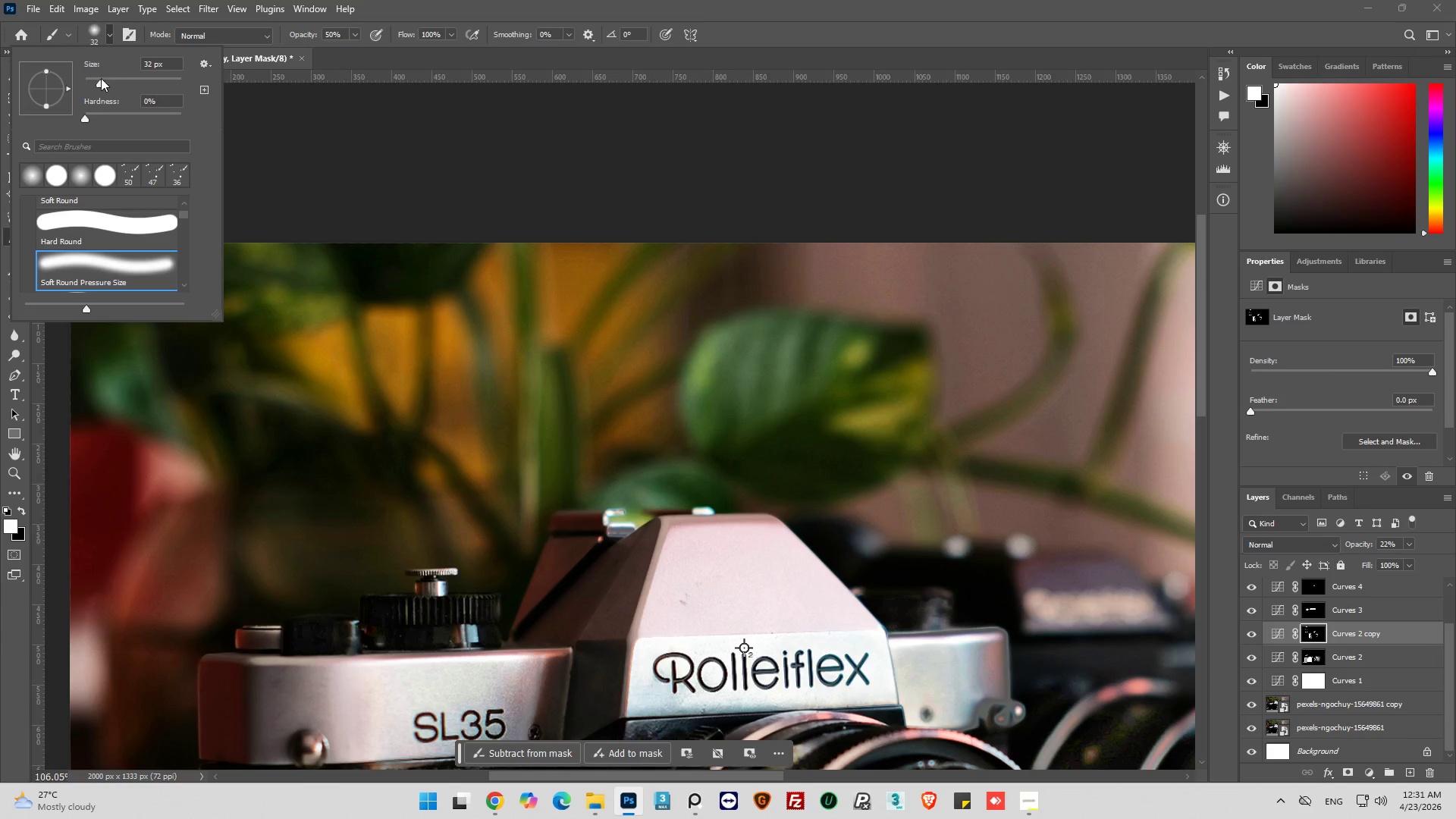 
left_click([93, 80])
 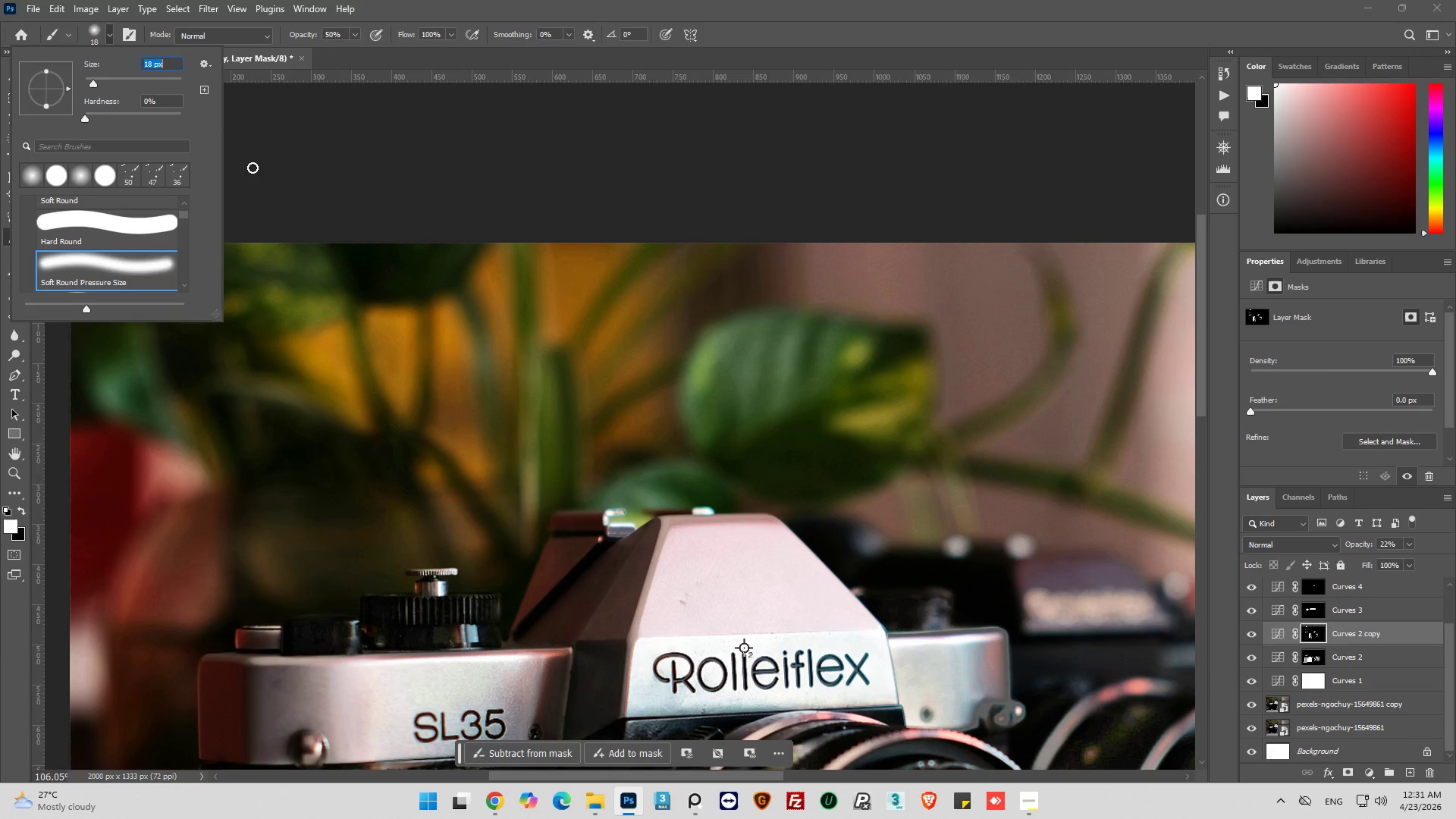 
left_click_drag(start_coordinate=[309, 143], to_coordinate=[309, 147])
 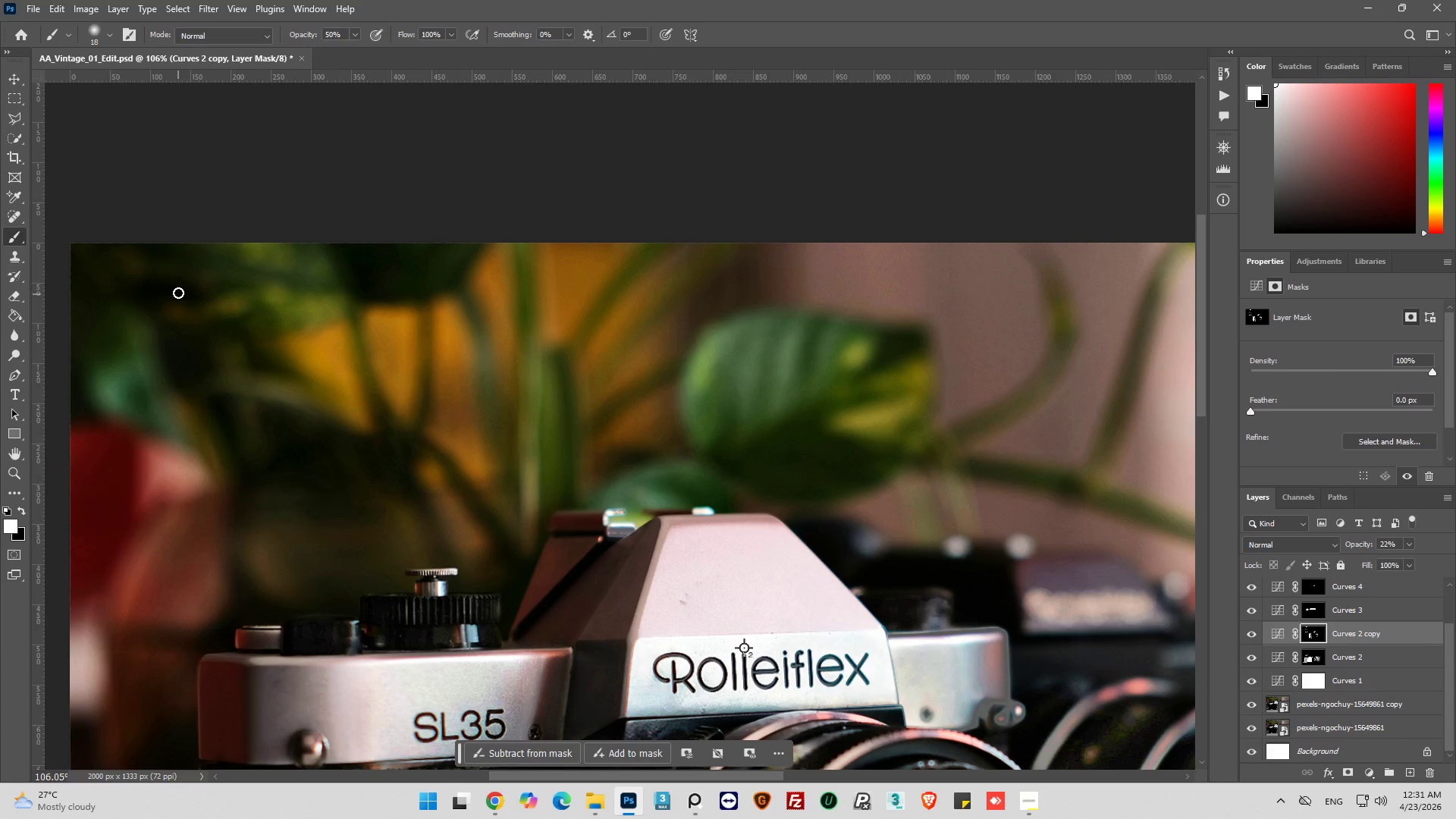 
left_click_drag(start_coordinate=[179, 292], to_coordinate=[146, 287])
 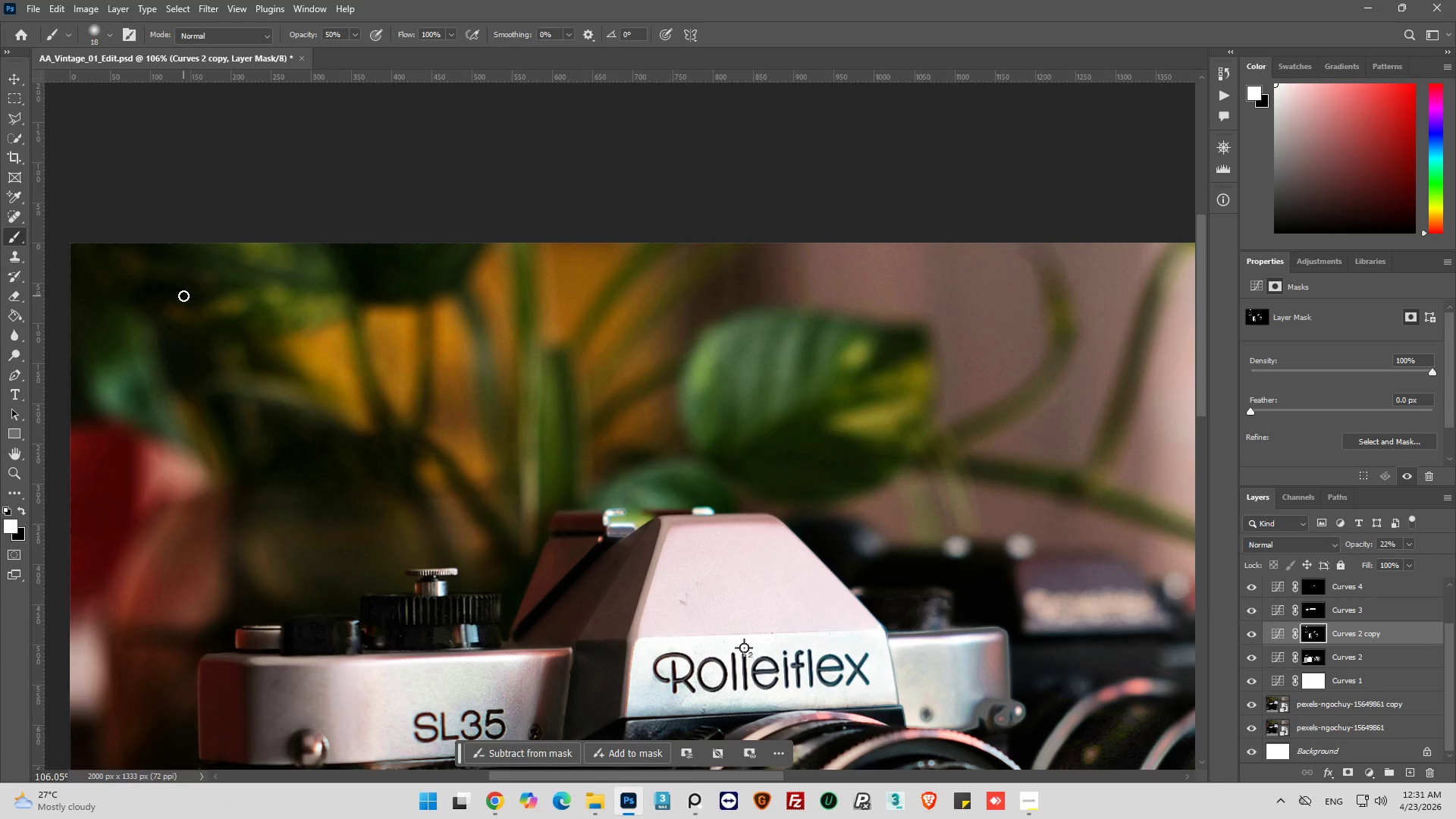 
left_click_drag(start_coordinate=[183, 295], to_coordinate=[140, 293])
 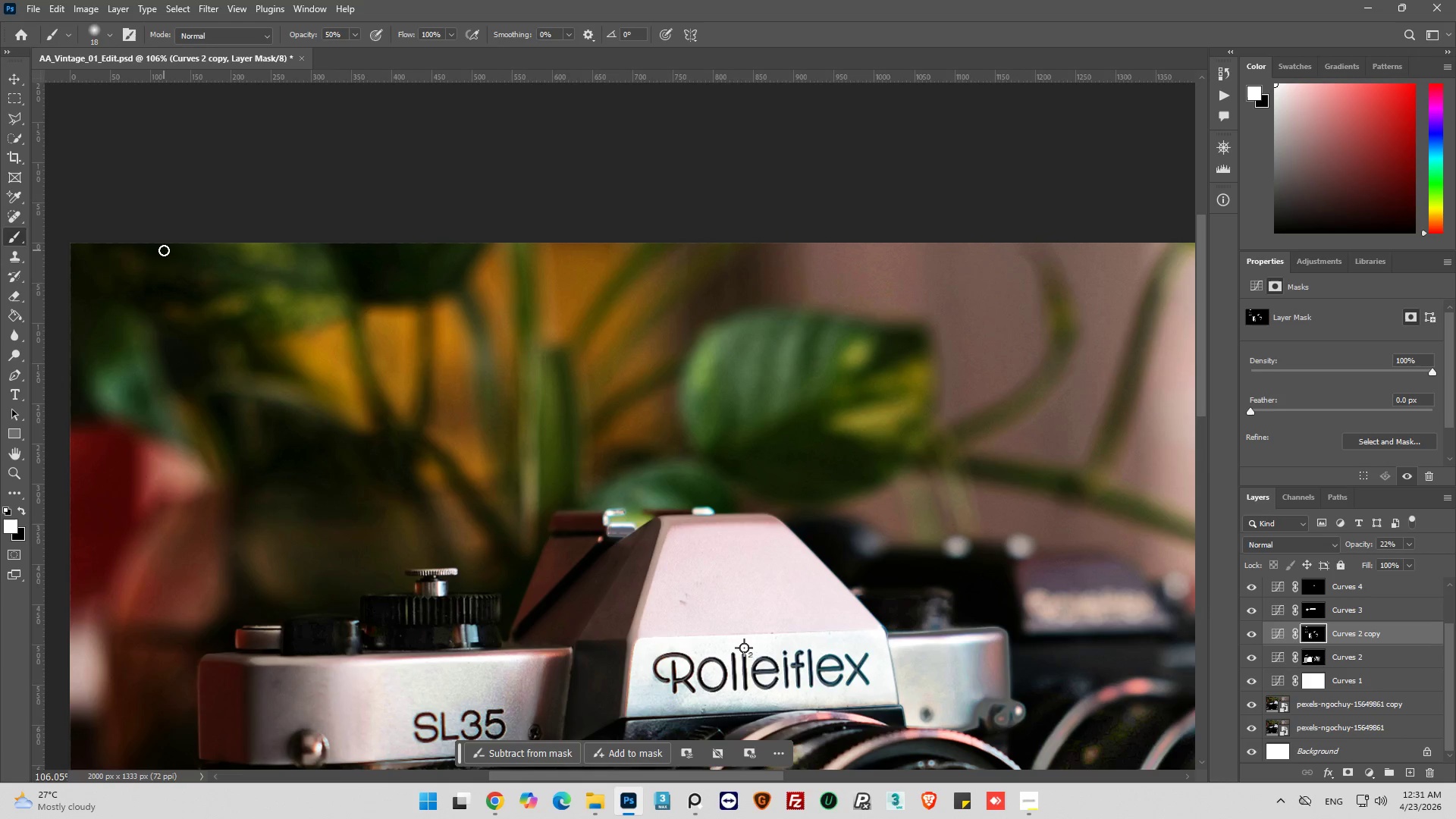 
left_click_drag(start_coordinate=[164, 250], to_coordinate=[178, 220])
 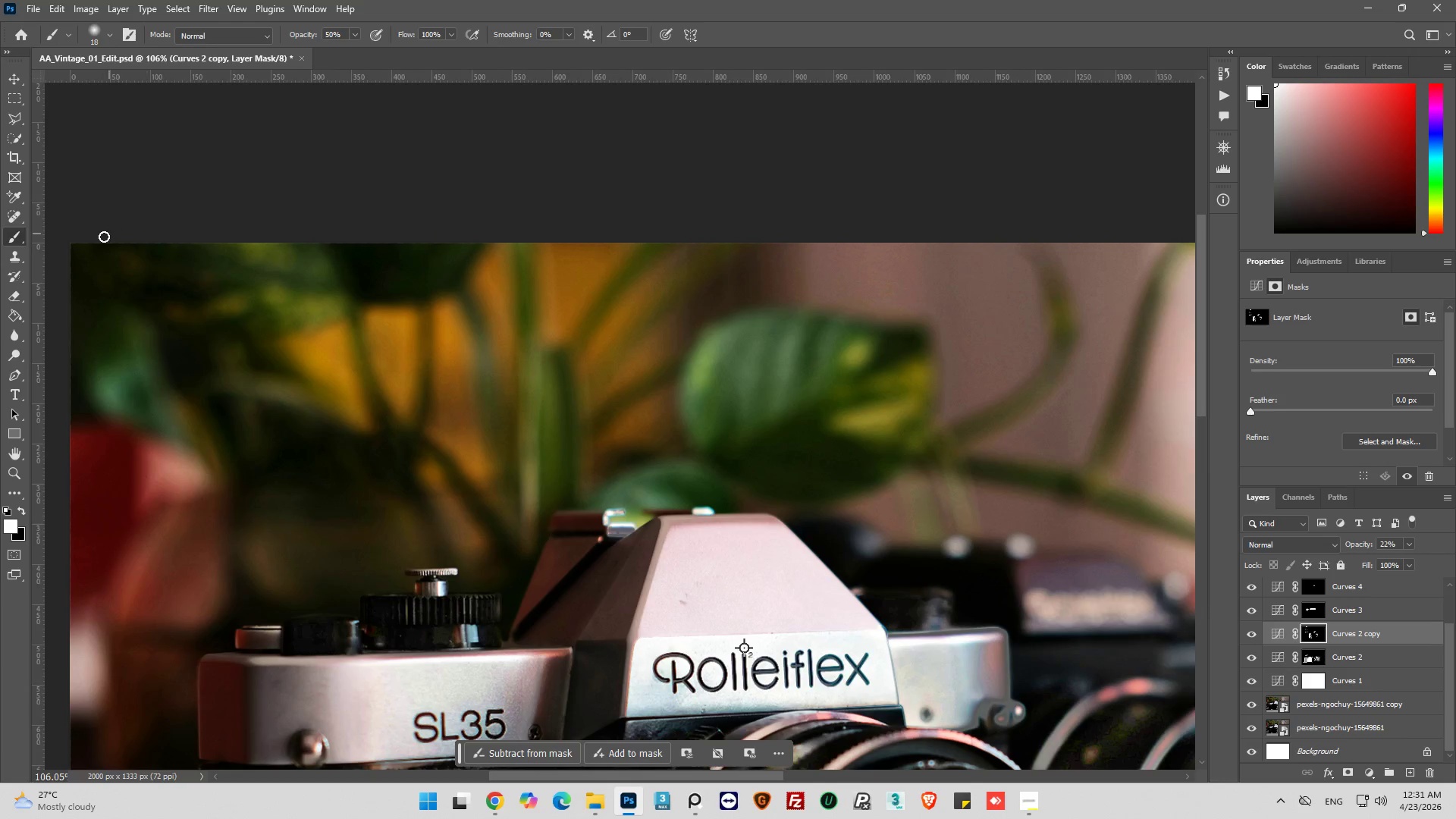 
left_click_drag(start_coordinate=[99, 244], to_coordinate=[123, 246])
 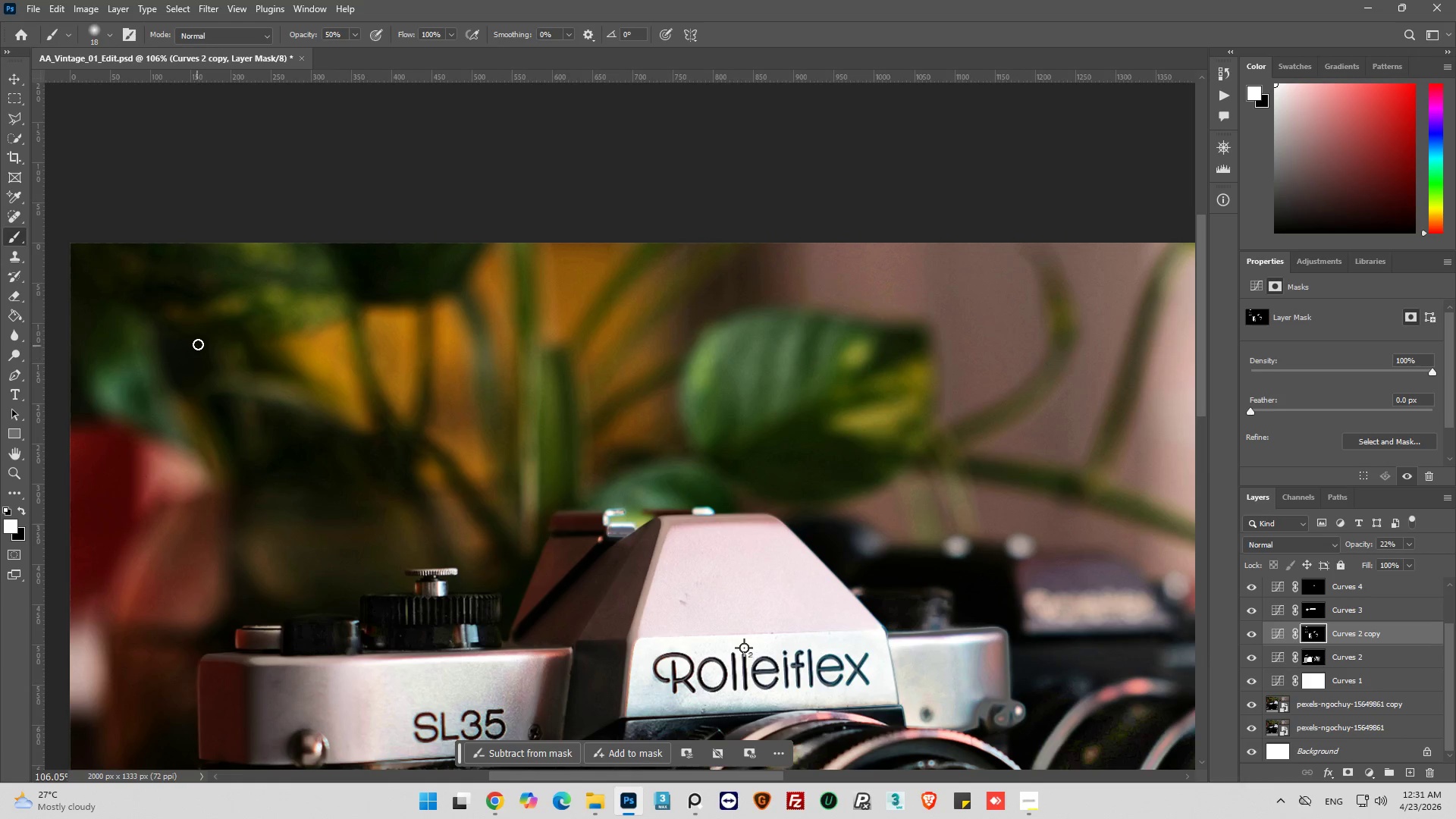 
left_click_drag(start_coordinate=[199, 344], to_coordinate=[188, 353])
 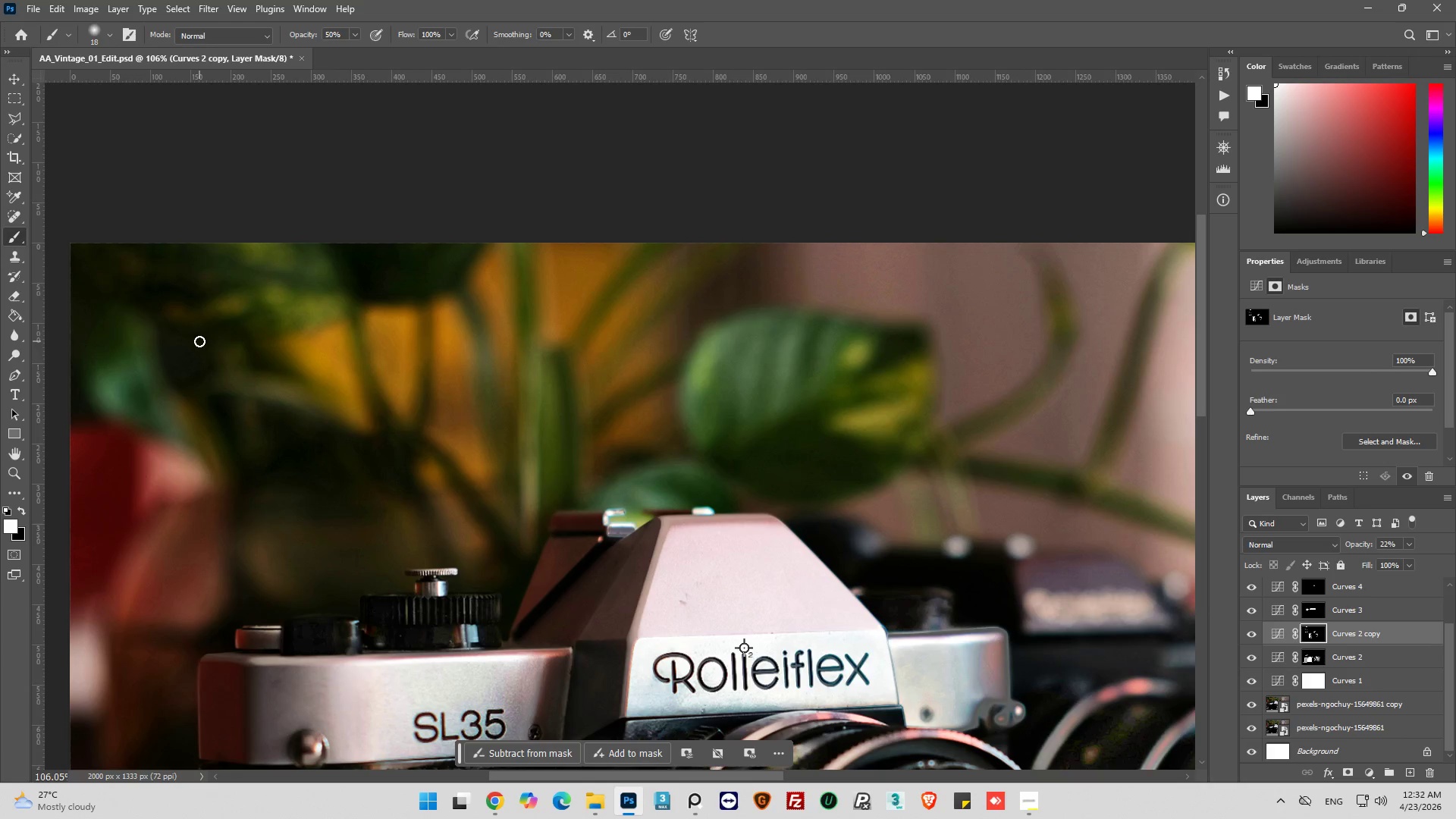 
left_click_drag(start_coordinate=[199, 341], to_coordinate=[249, 340])
 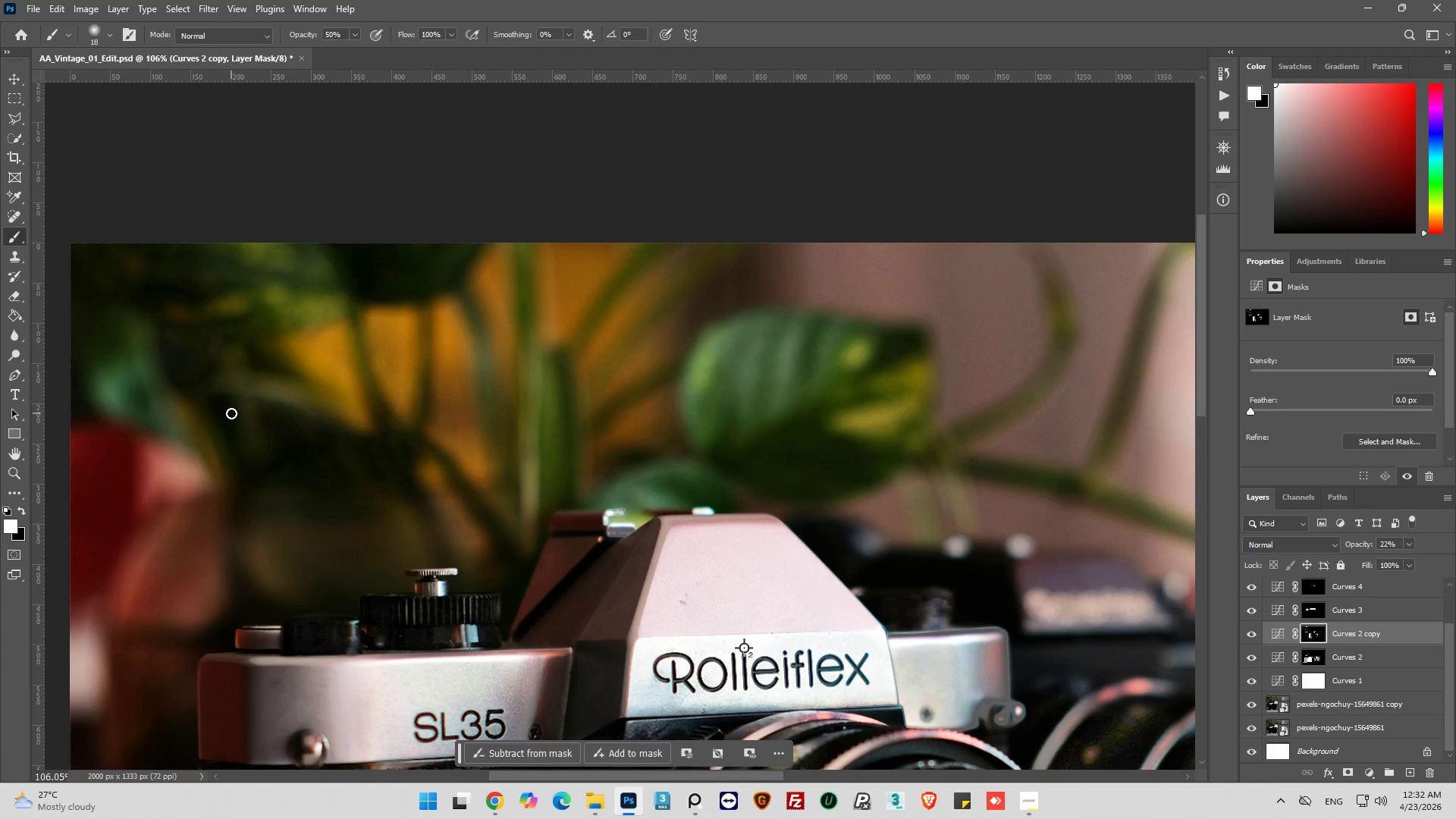 
left_click_drag(start_coordinate=[225, 403], to_coordinate=[289, 478])
 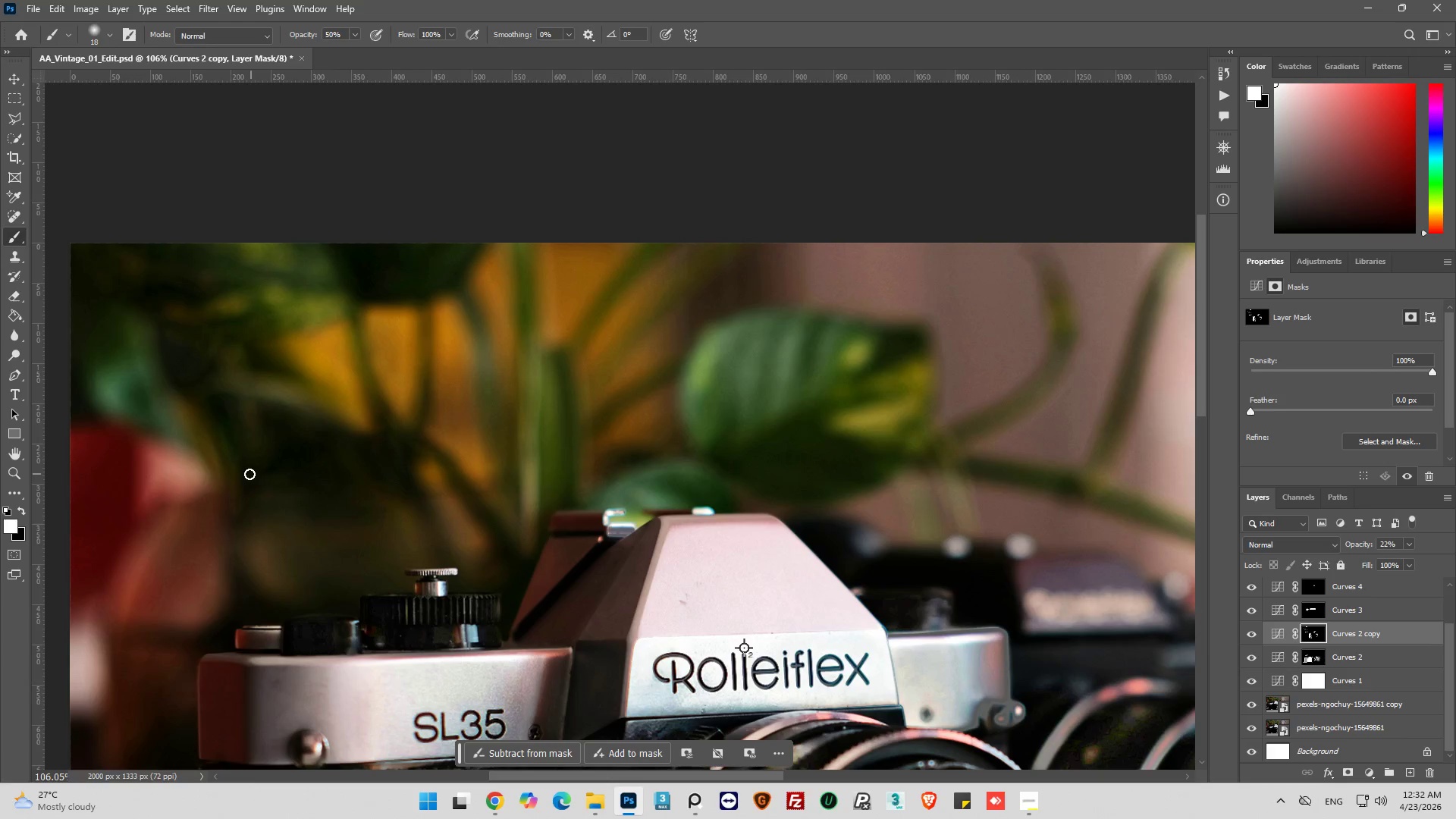 
left_click_drag(start_coordinate=[249, 474], to_coordinate=[331, 480])
 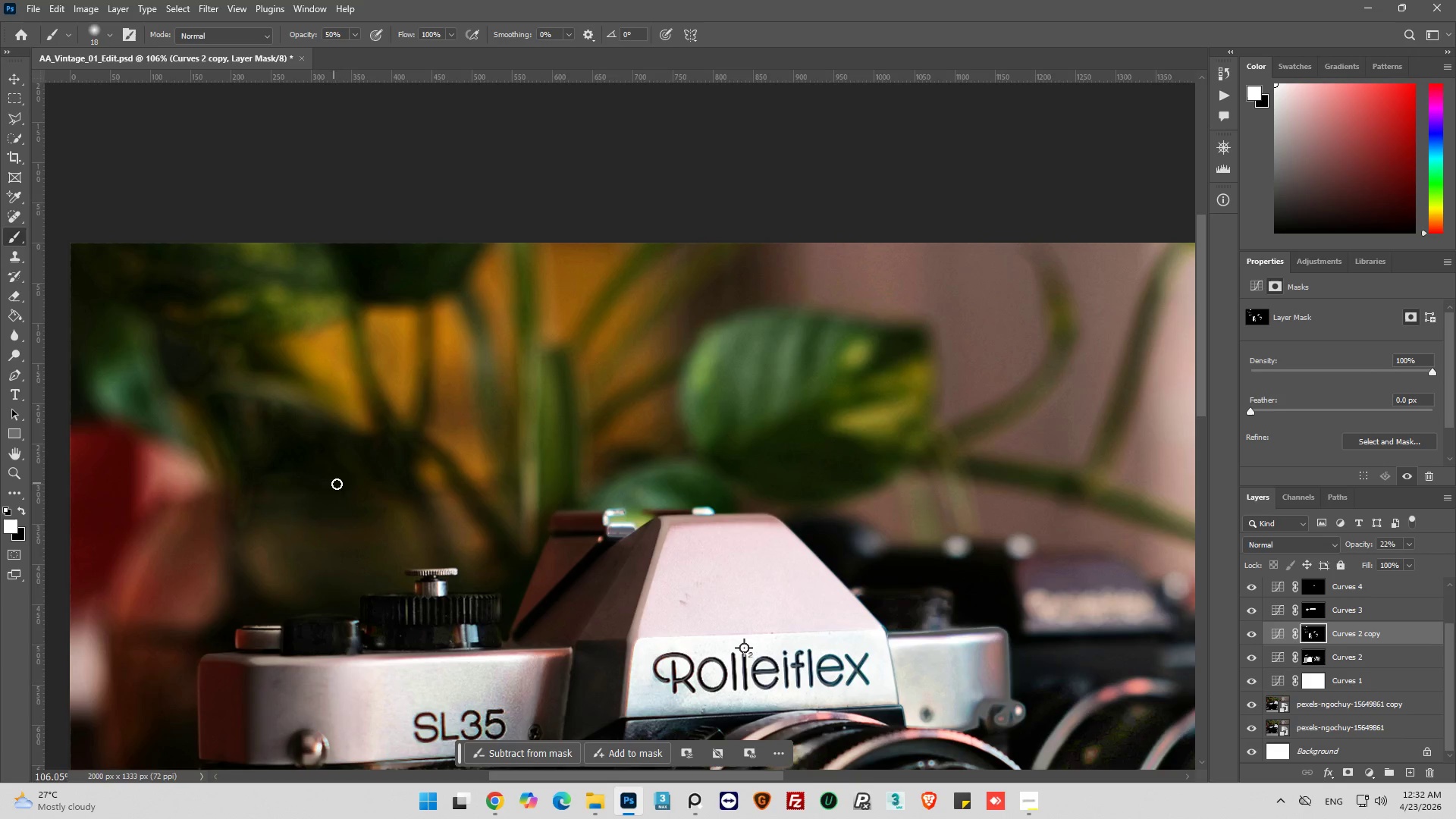 
hold_key(key=AltLeft, duration=0.39)
scroll: coordinate [595, 491], scroll_direction: down, amount: 22.0
 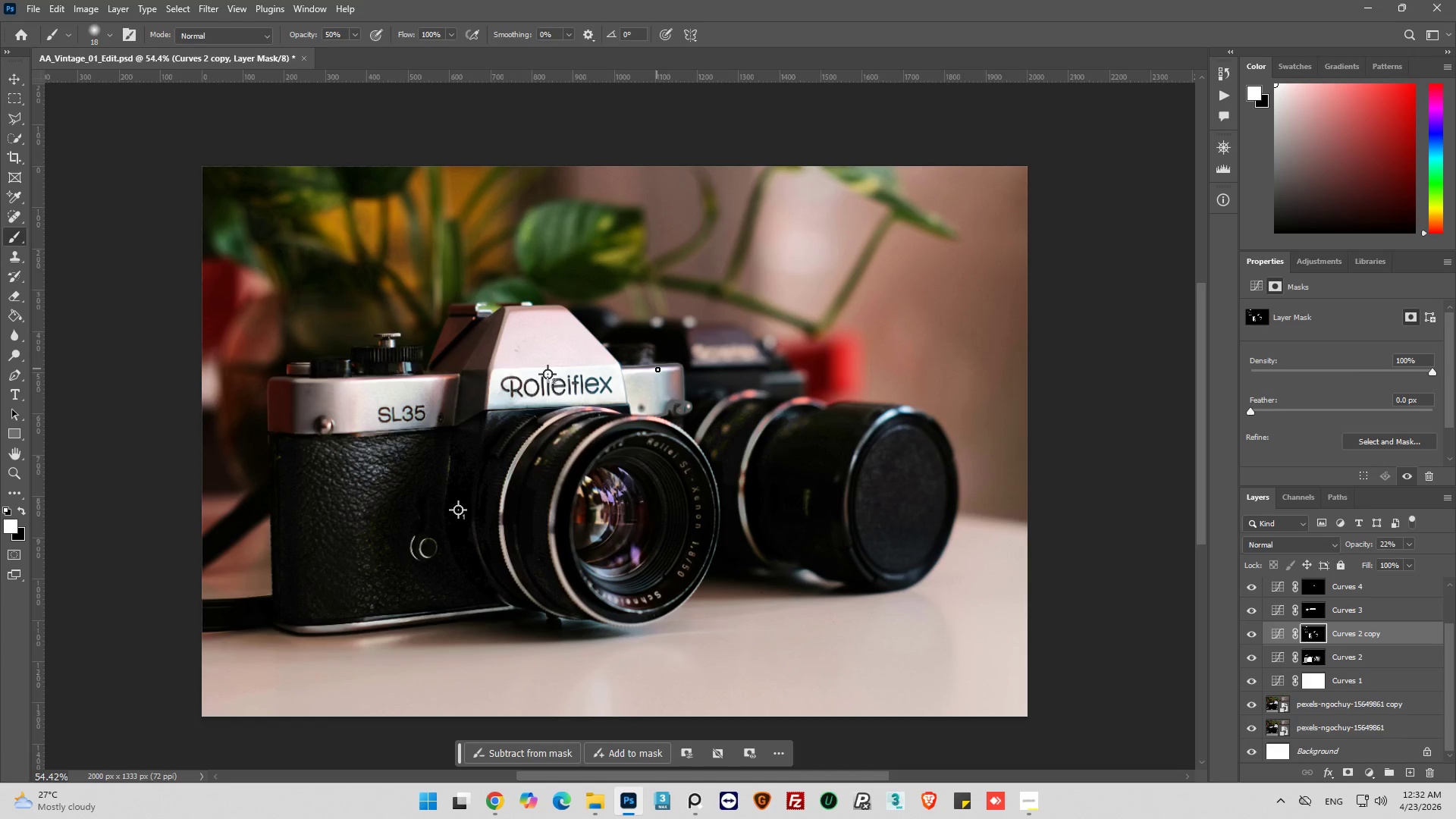 
key(Control+S)
 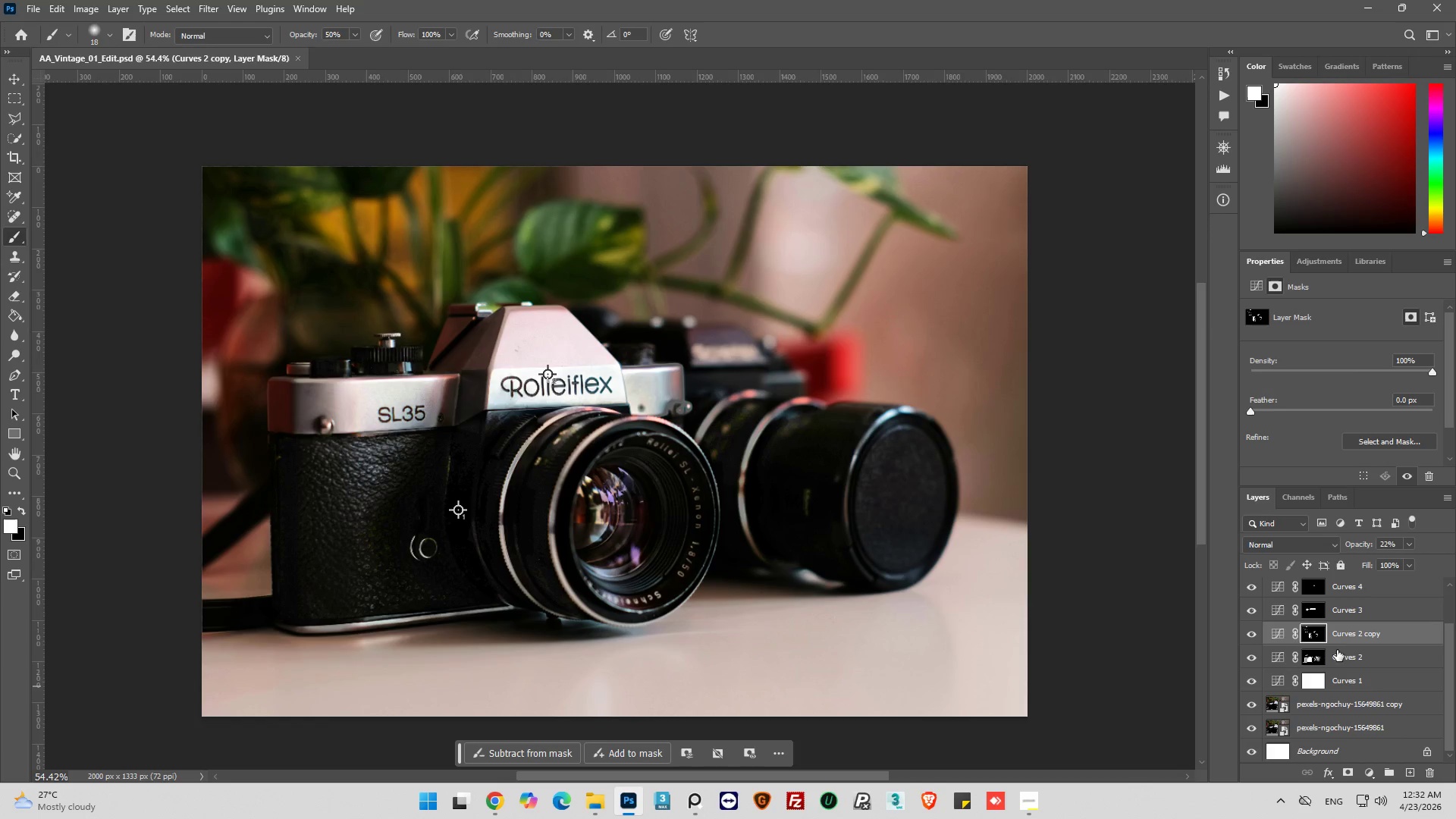 
hold_key(key=AltLeft, duration=1.03)
scroll: coordinate [922, 541], scroll_direction: up, amount: 12.0
 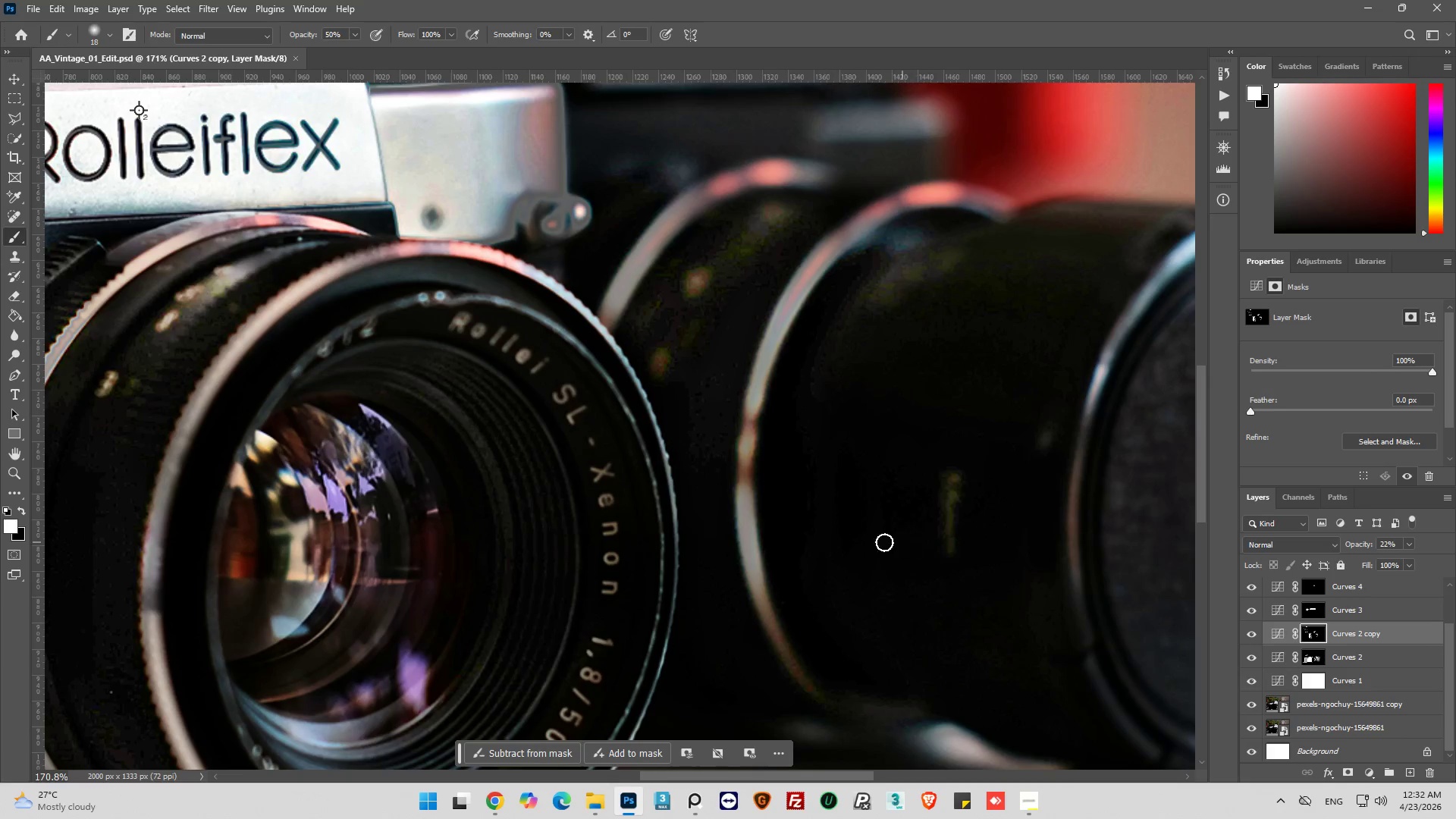 
hold_key(key=AltLeft, duration=0.36)
scroll: coordinate [778, 526], scroll_direction: down, amount: 3.0
 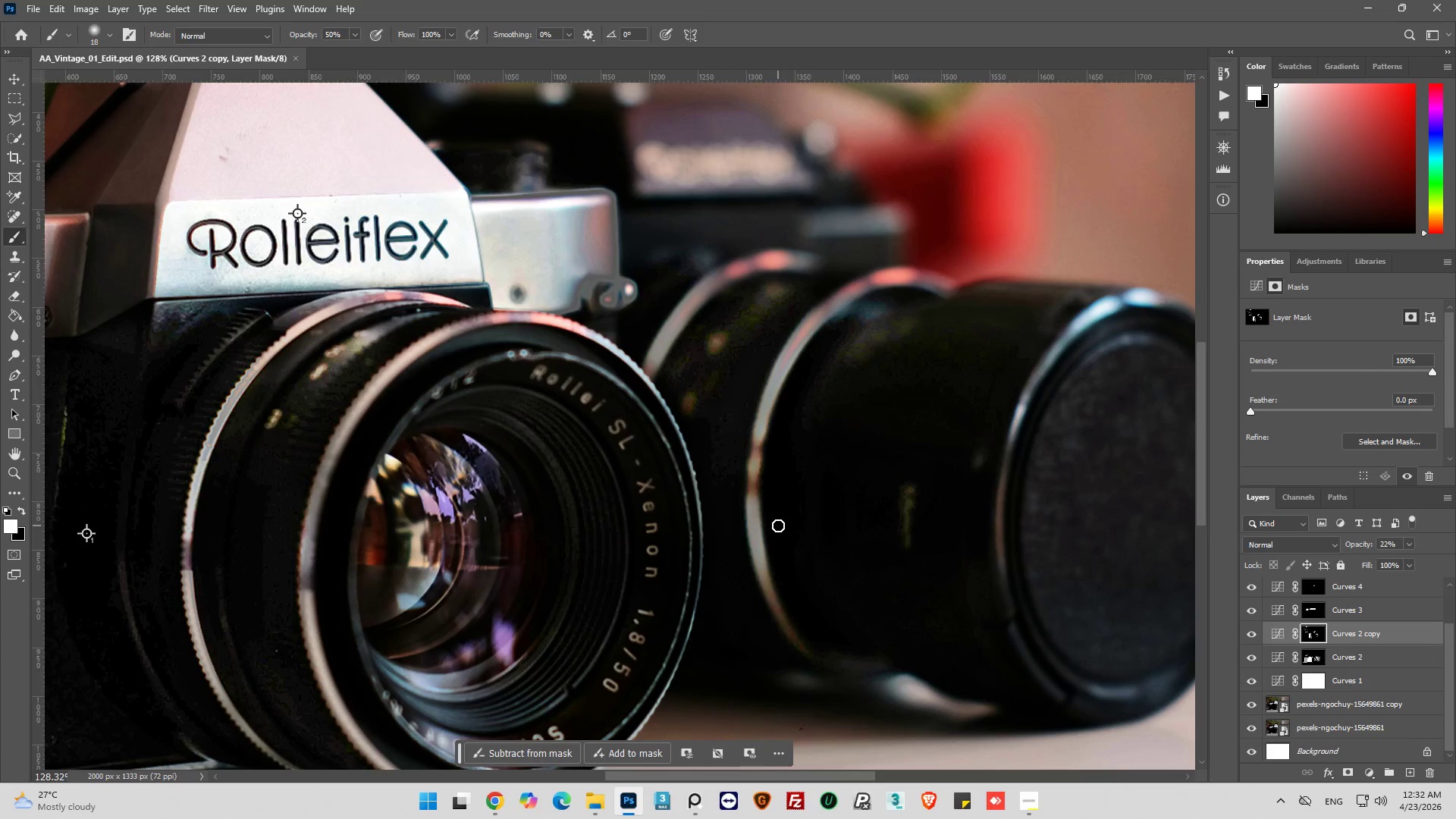 
hold_key(key=AltLeft, duration=0.38)
scroll: coordinate [780, 525], scroll_direction: down, amount: 6.0
 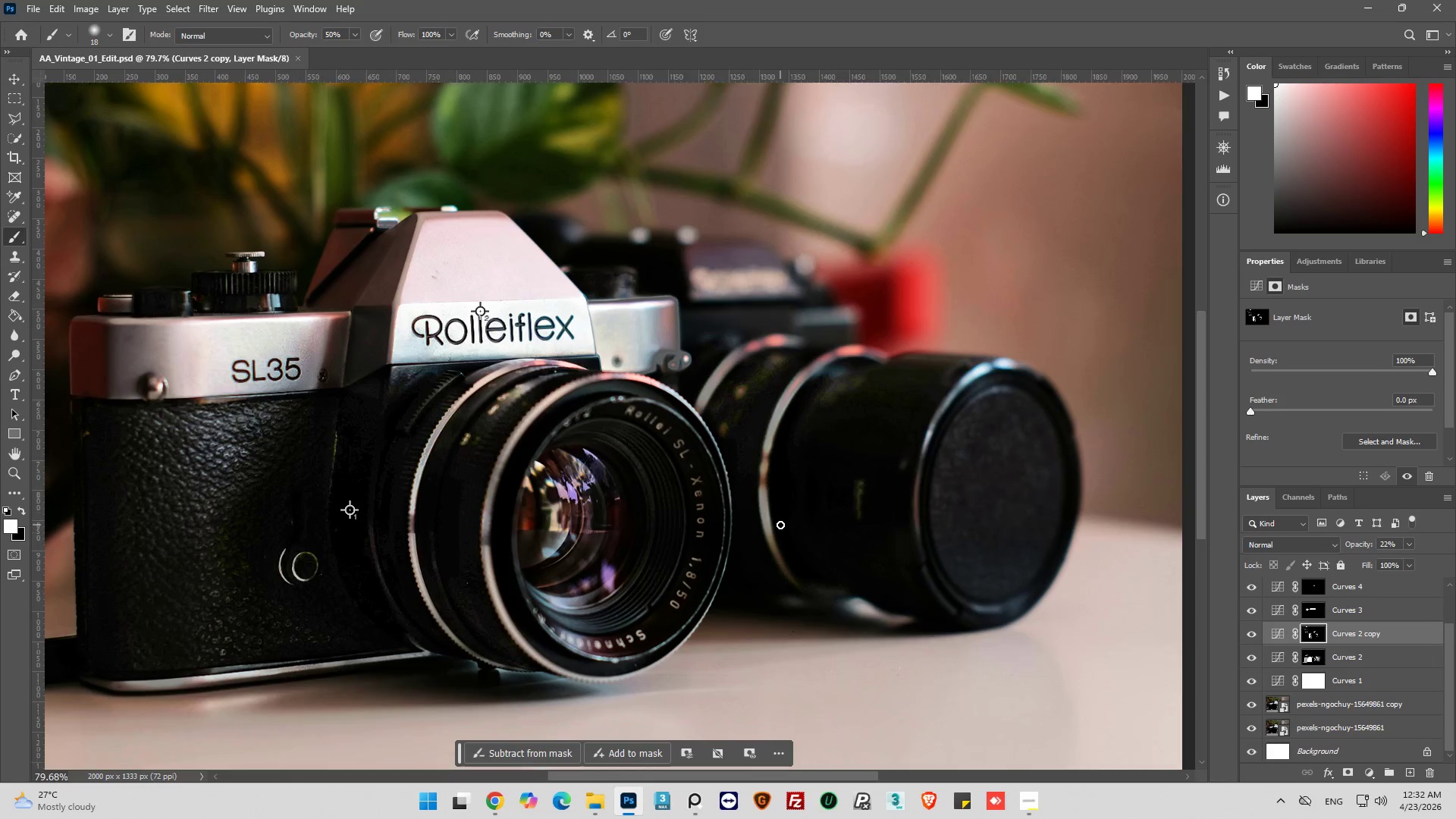 
hold_key(key=AltLeft, duration=0.88)
 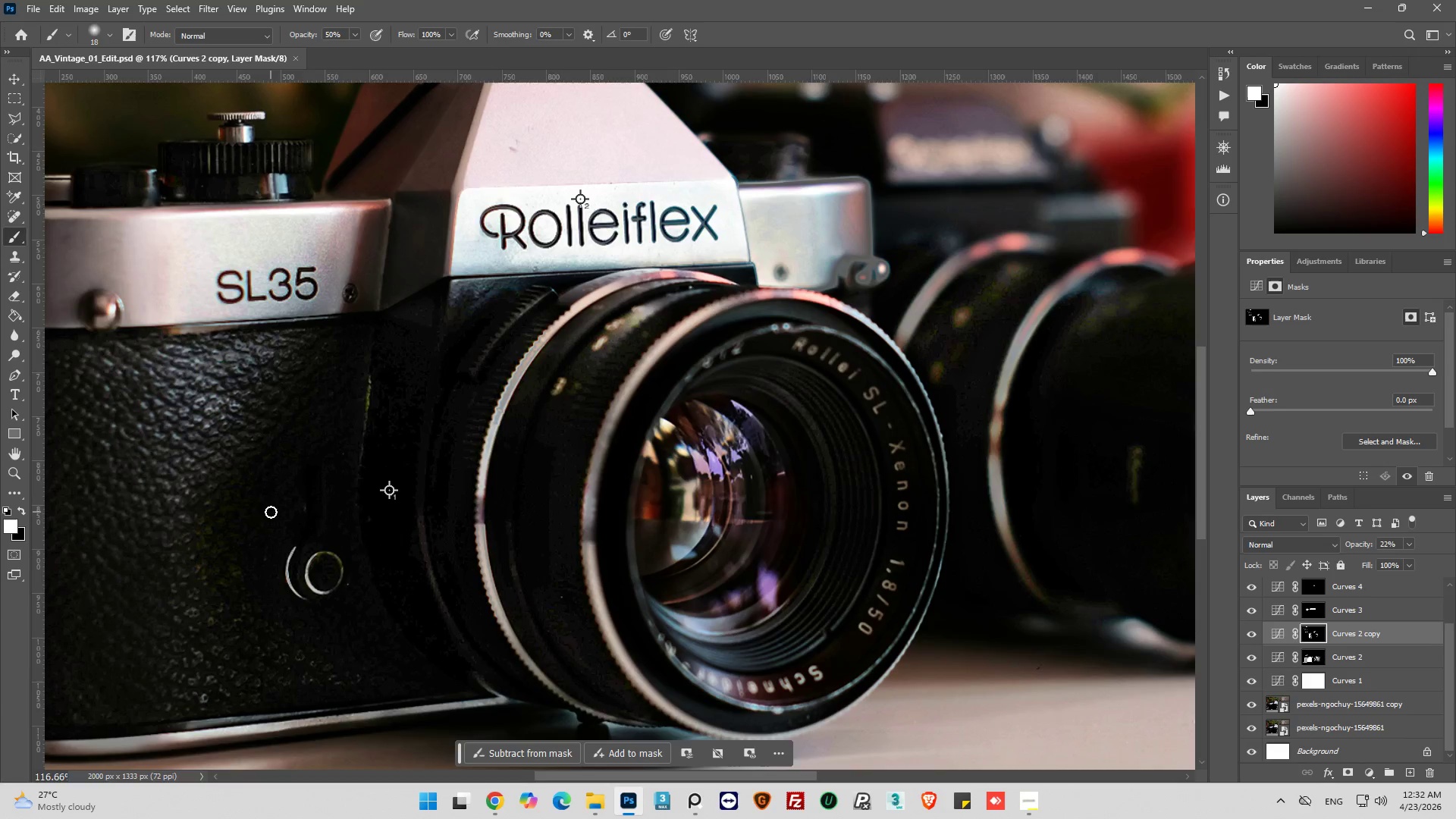 
scroll: coordinate [779, 525], scroll_direction: down, amount: 2.0
 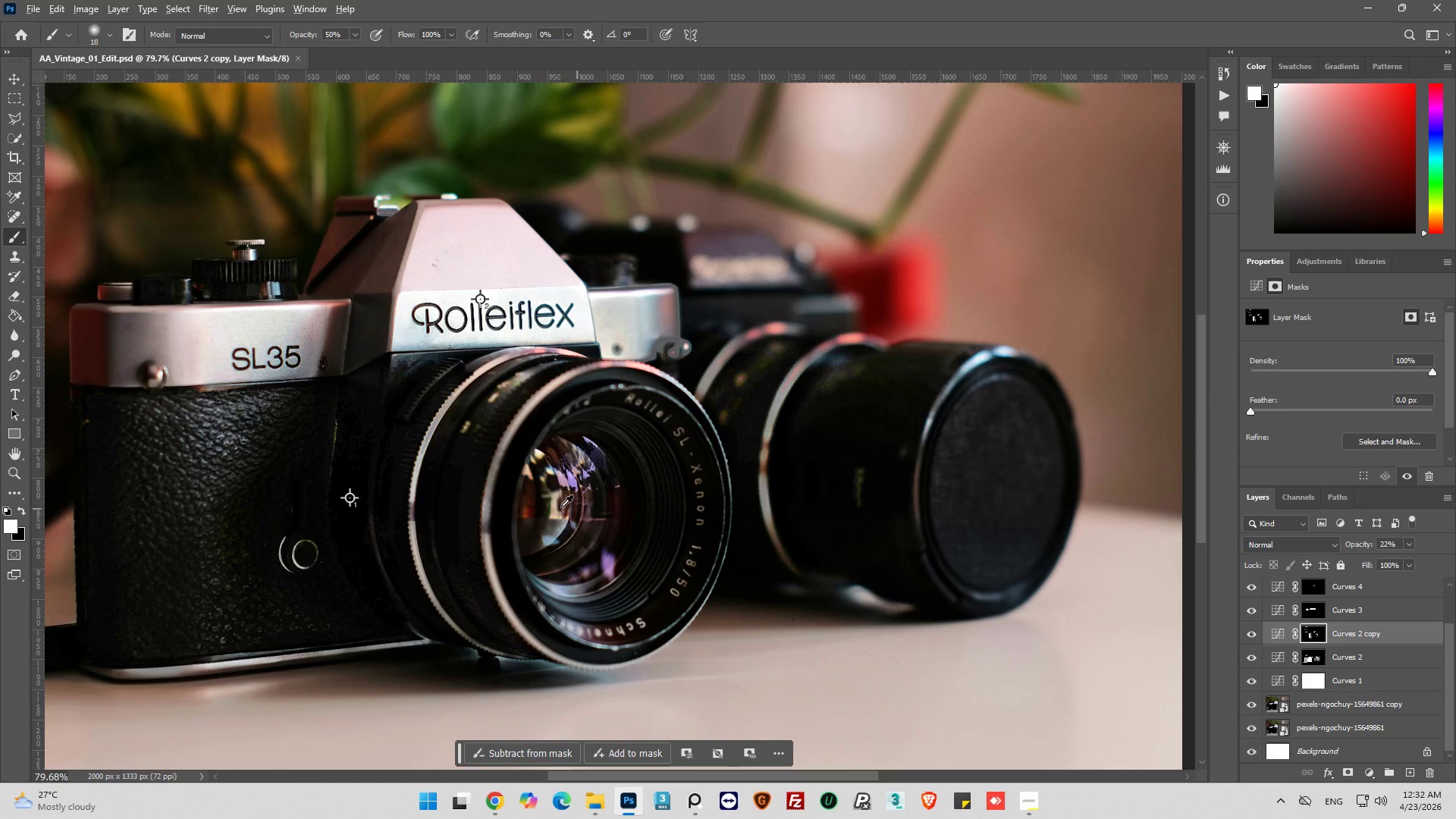 
scroll: coordinate [266, 514], scroll_direction: up, amount: 4.0
 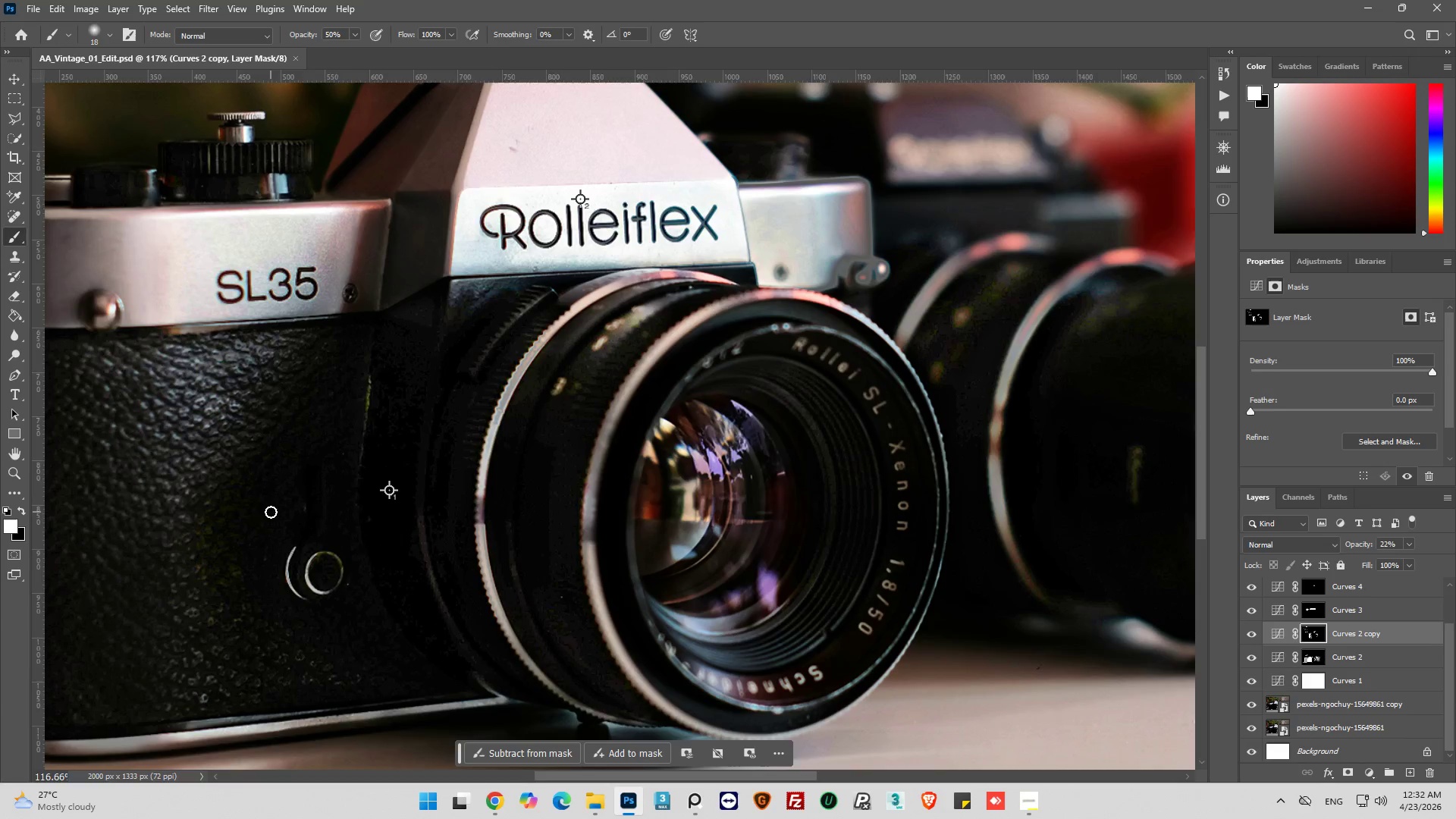 
hold_key(key=AltLeft, duration=0.61)
scroll: coordinate [280, 512], scroll_direction: down, amount: 4.0
 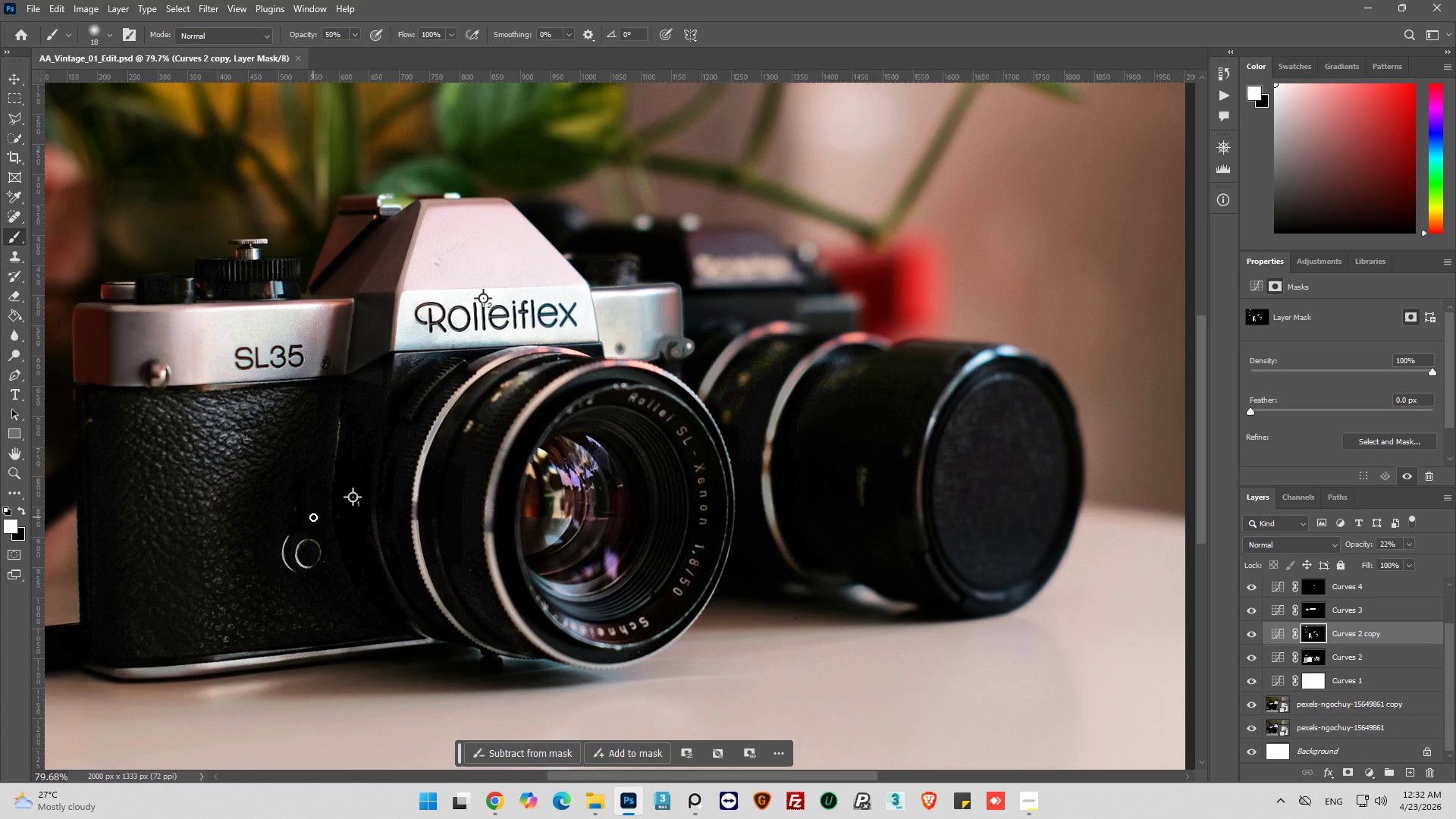 
hold_key(key=AltLeft, duration=0.48)
scroll: coordinate [313, 517], scroll_direction: down, amount: 1.0
 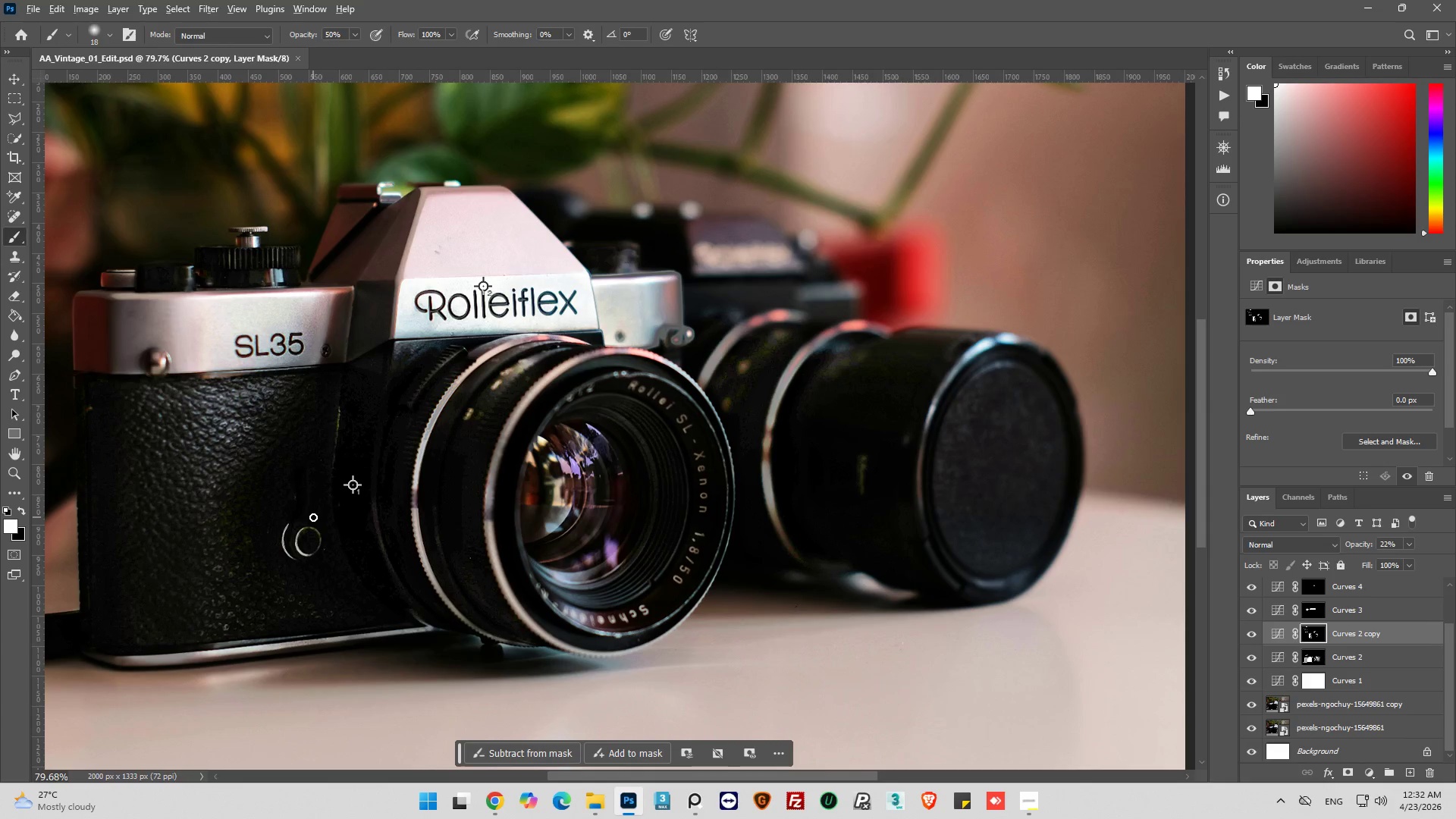 
scroll: coordinate [313, 517], scroll_direction: up, amount: 3.0
 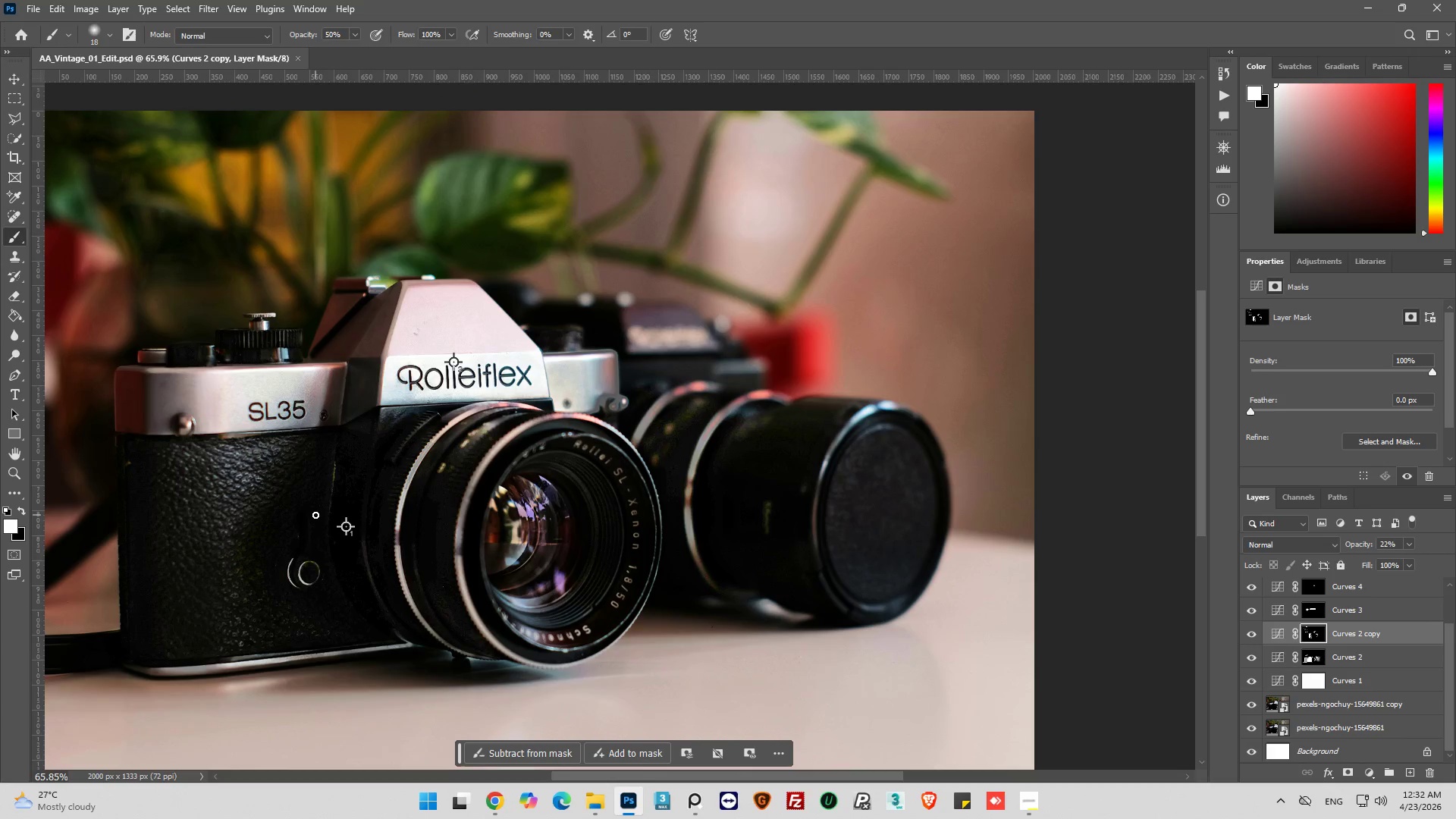 
hold_key(key=AltLeft, duration=0.61)
scroll: coordinate [306, 526], scroll_direction: up, amount: 4.0
 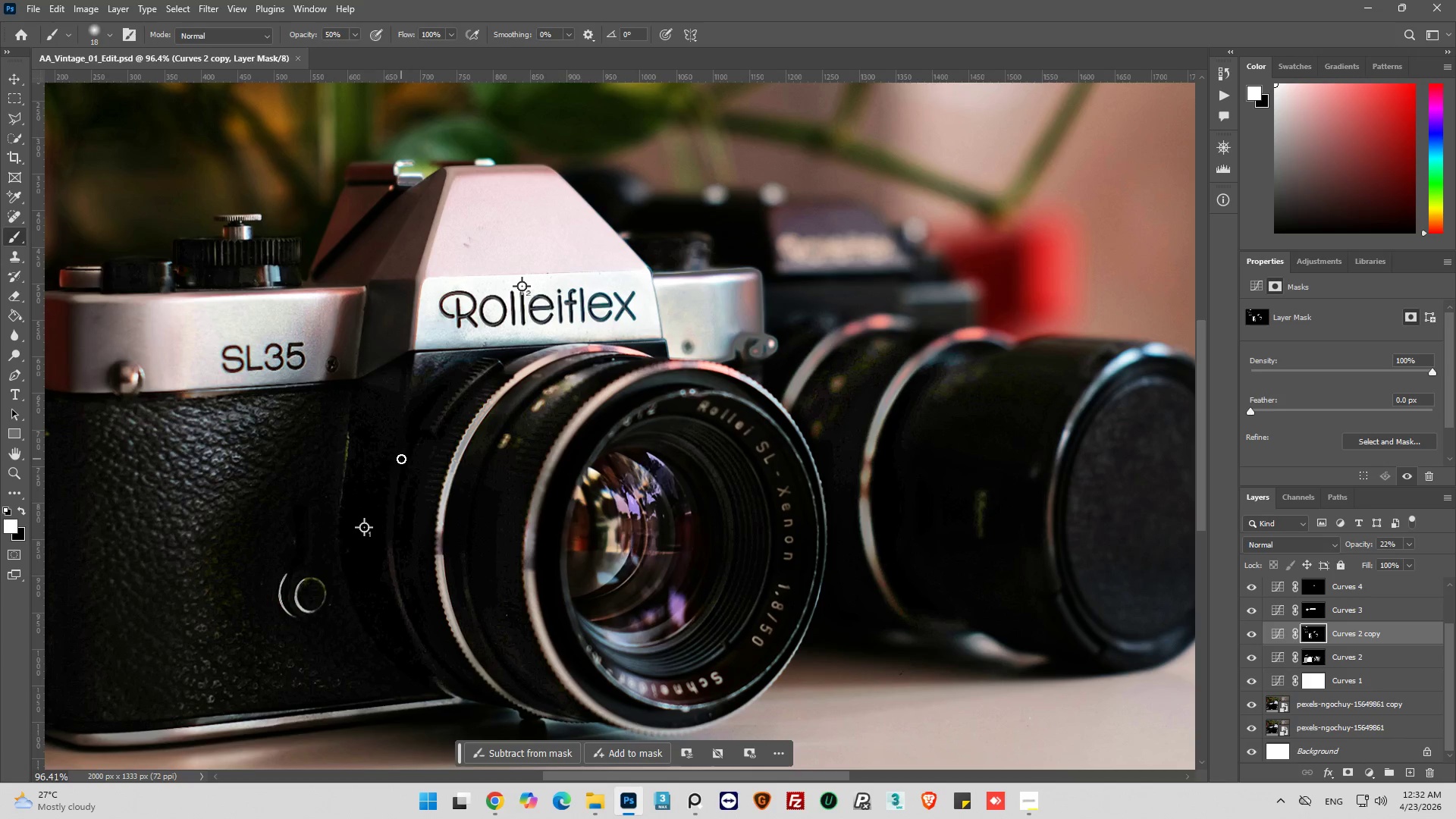 
hold_key(key=AltLeft, duration=0.33)
hold_key(key=AltLeft, duration=0.36)
scroll: coordinate [409, 467], scroll_direction: down, amount: 9.0
 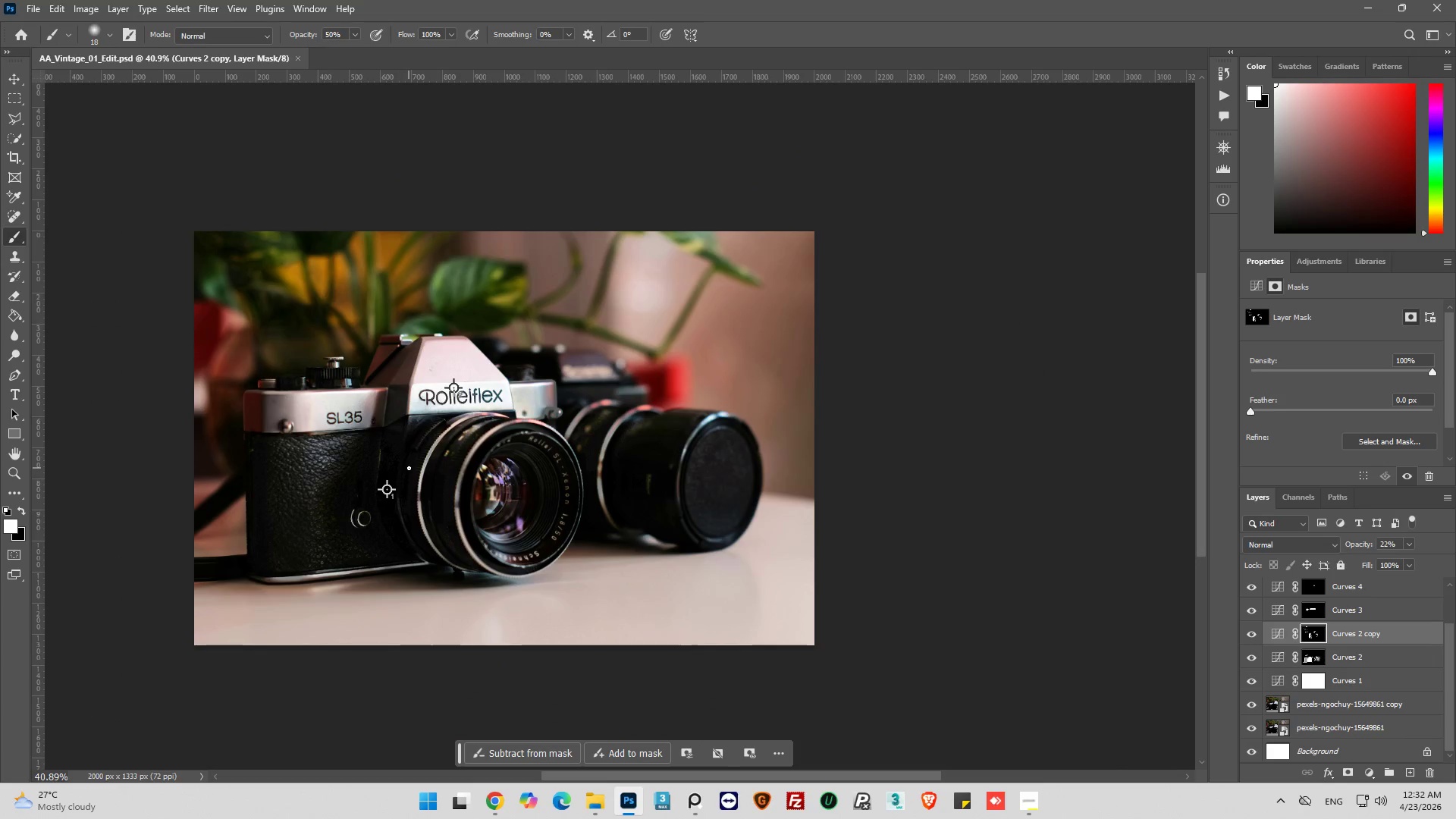 
left_click_drag(start_coordinate=[713, 774], to_coordinate=[638, 776])
 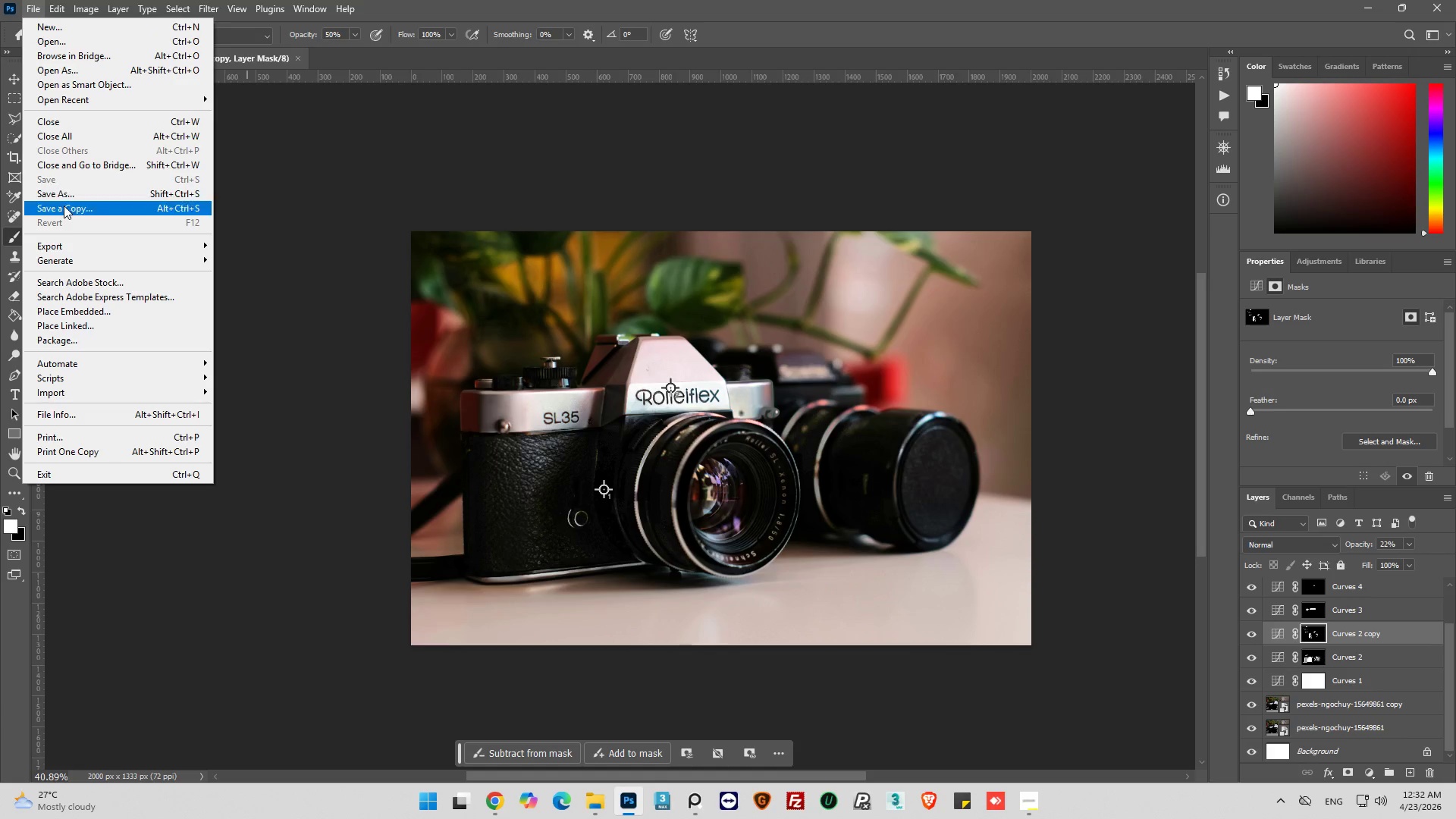 
left_click([87, 243])
 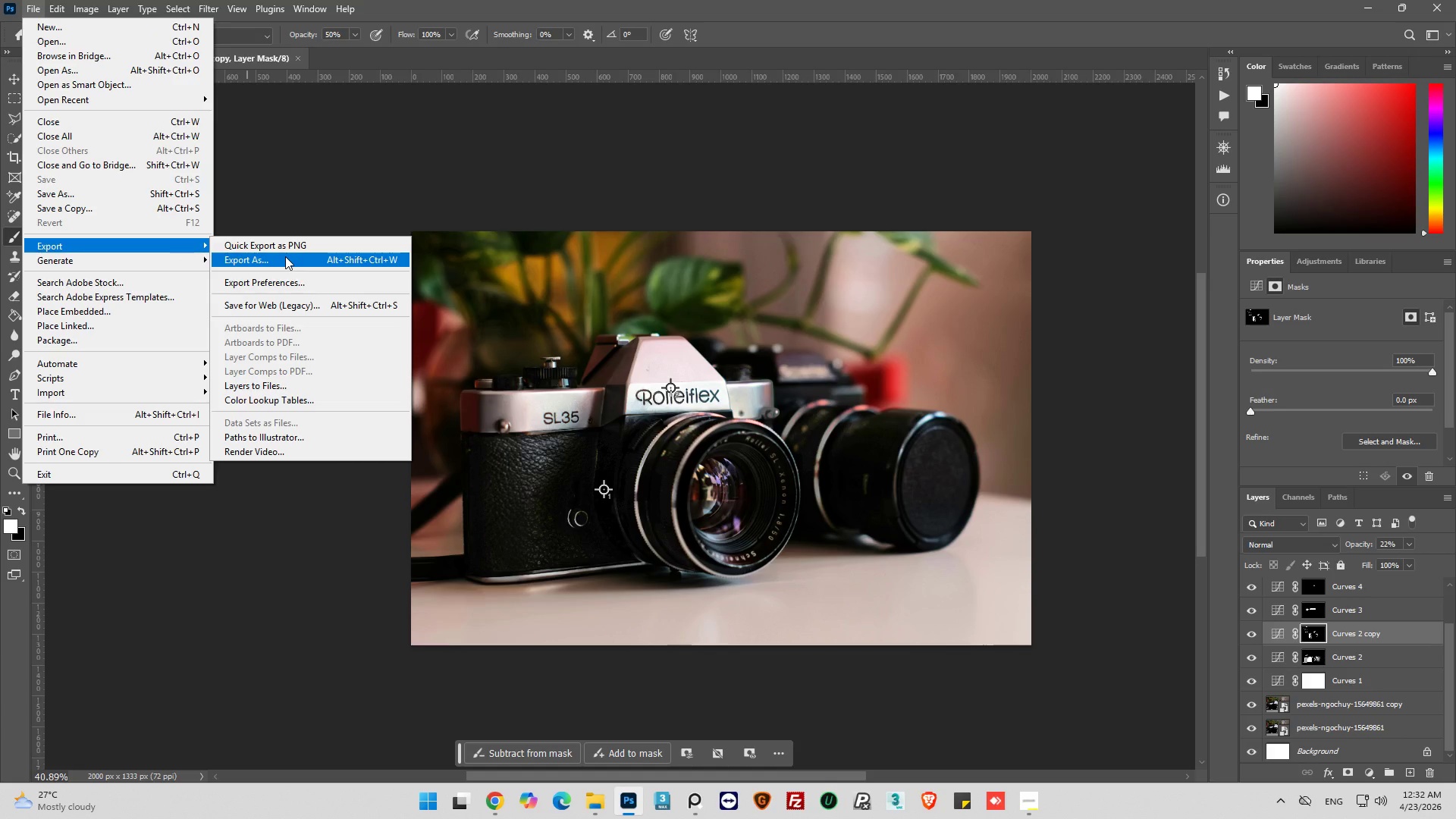 
left_click([285, 256])
 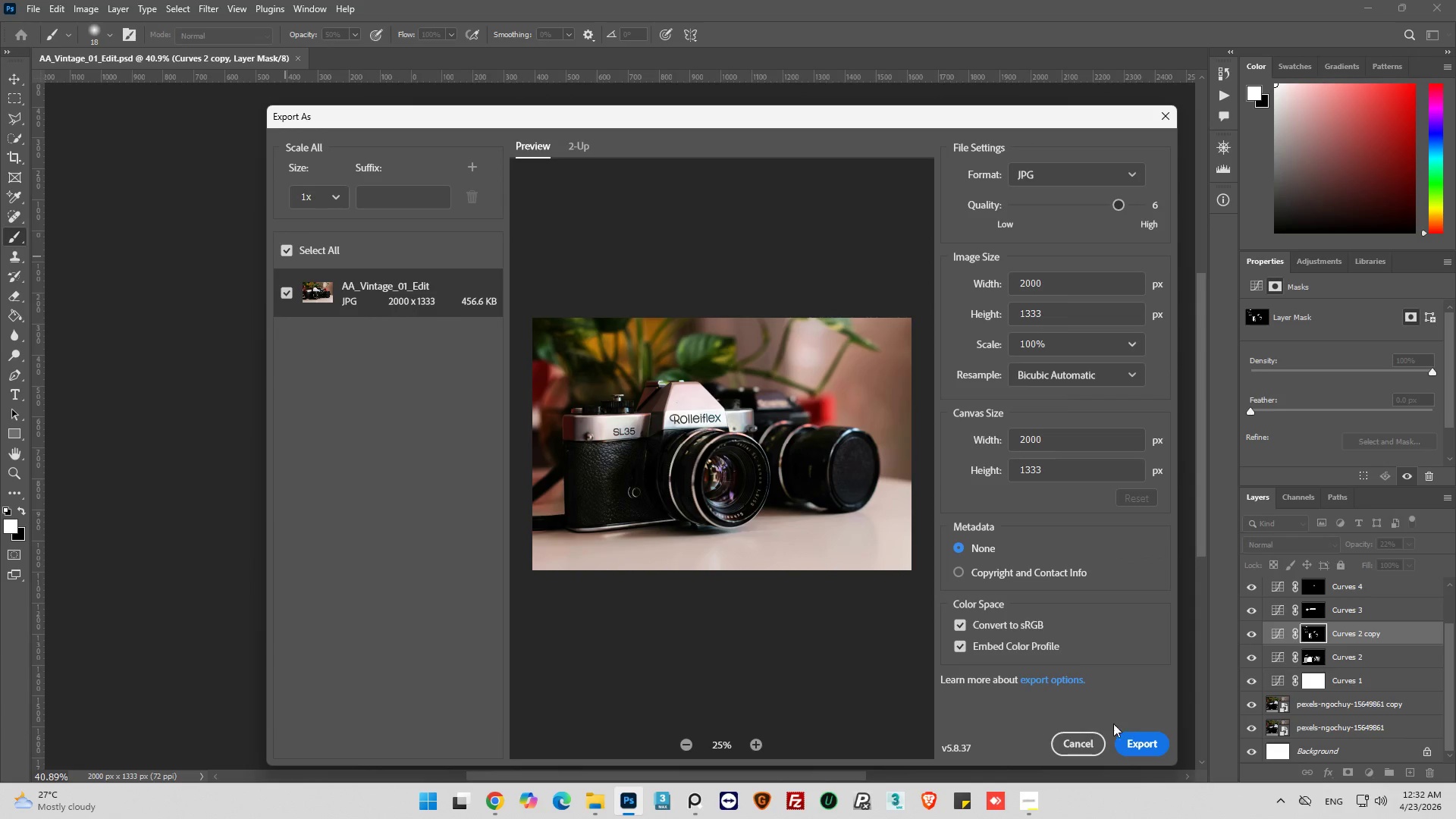 
left_click([1144, 738])
 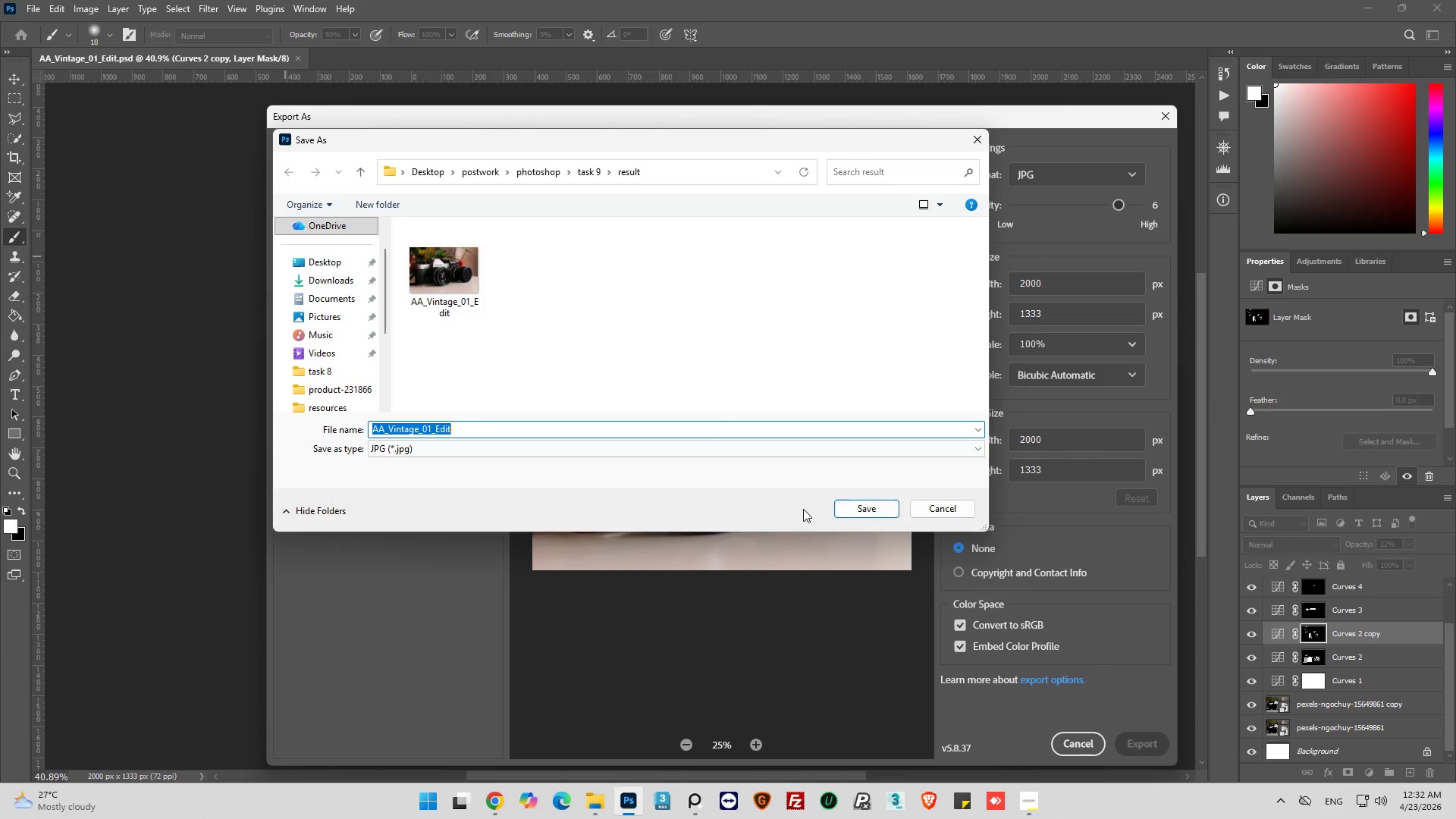 
left_click([871, 505])
 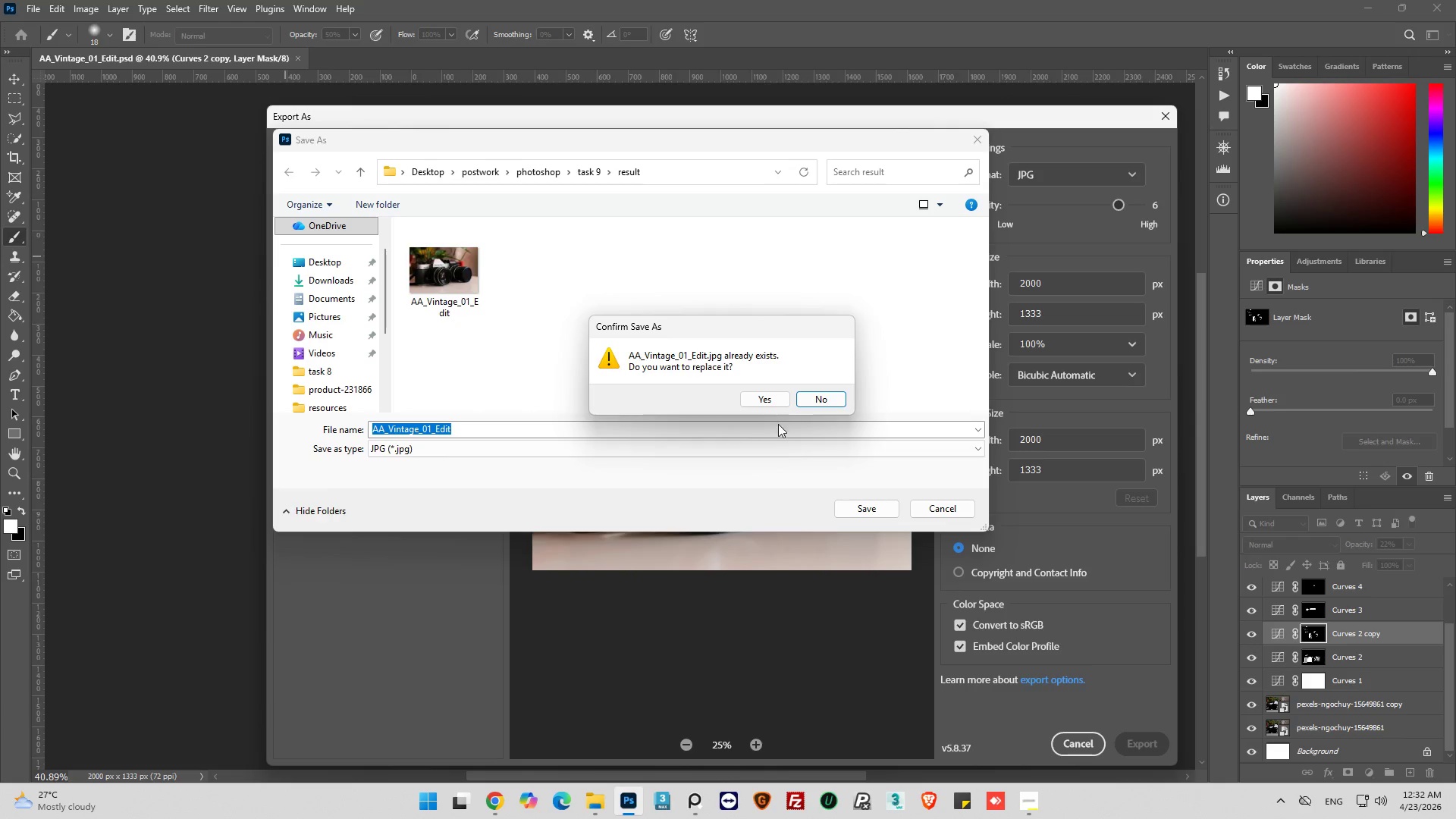 
left_click([765, 395])
 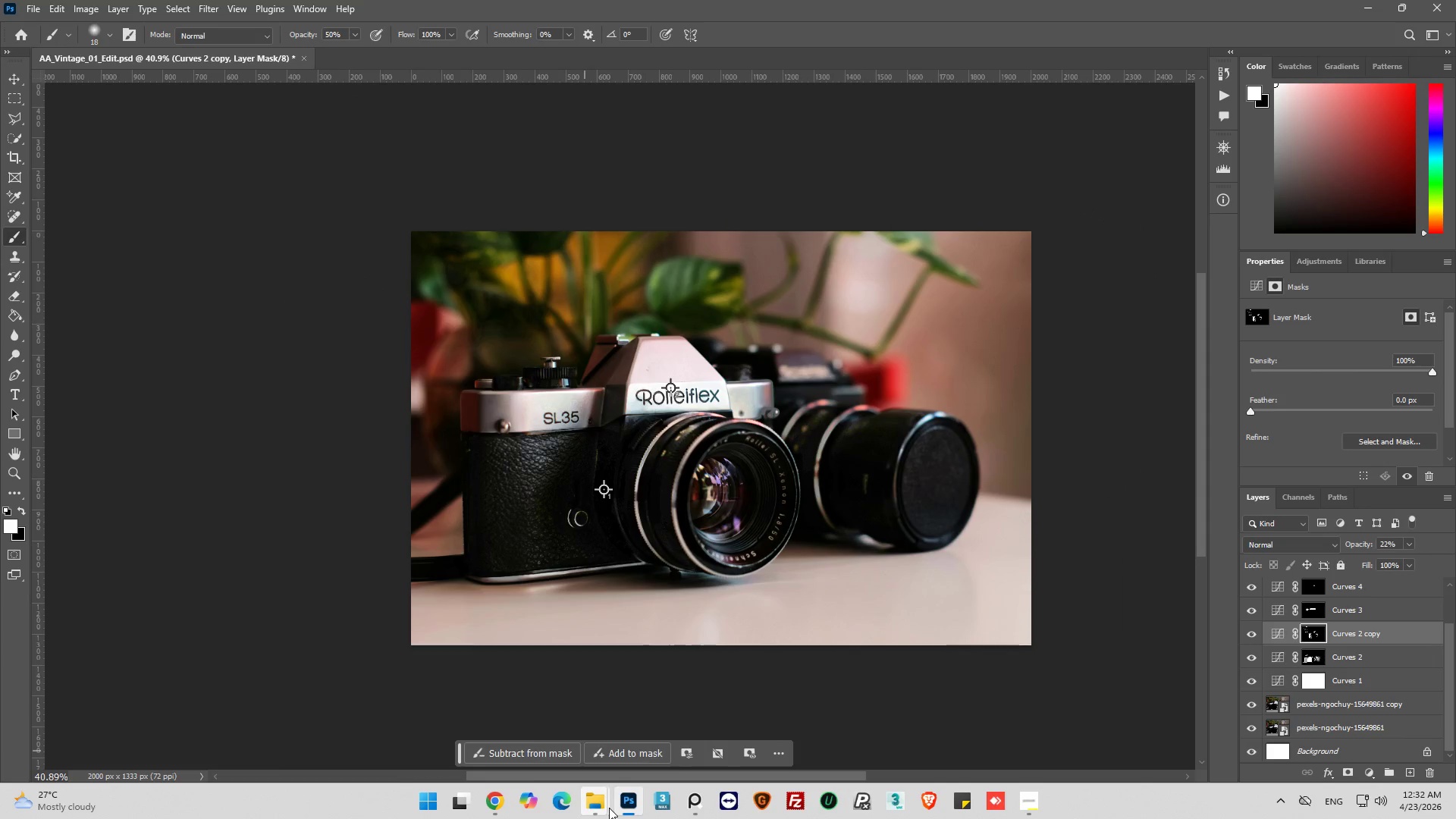 
left_click([610, 751])
 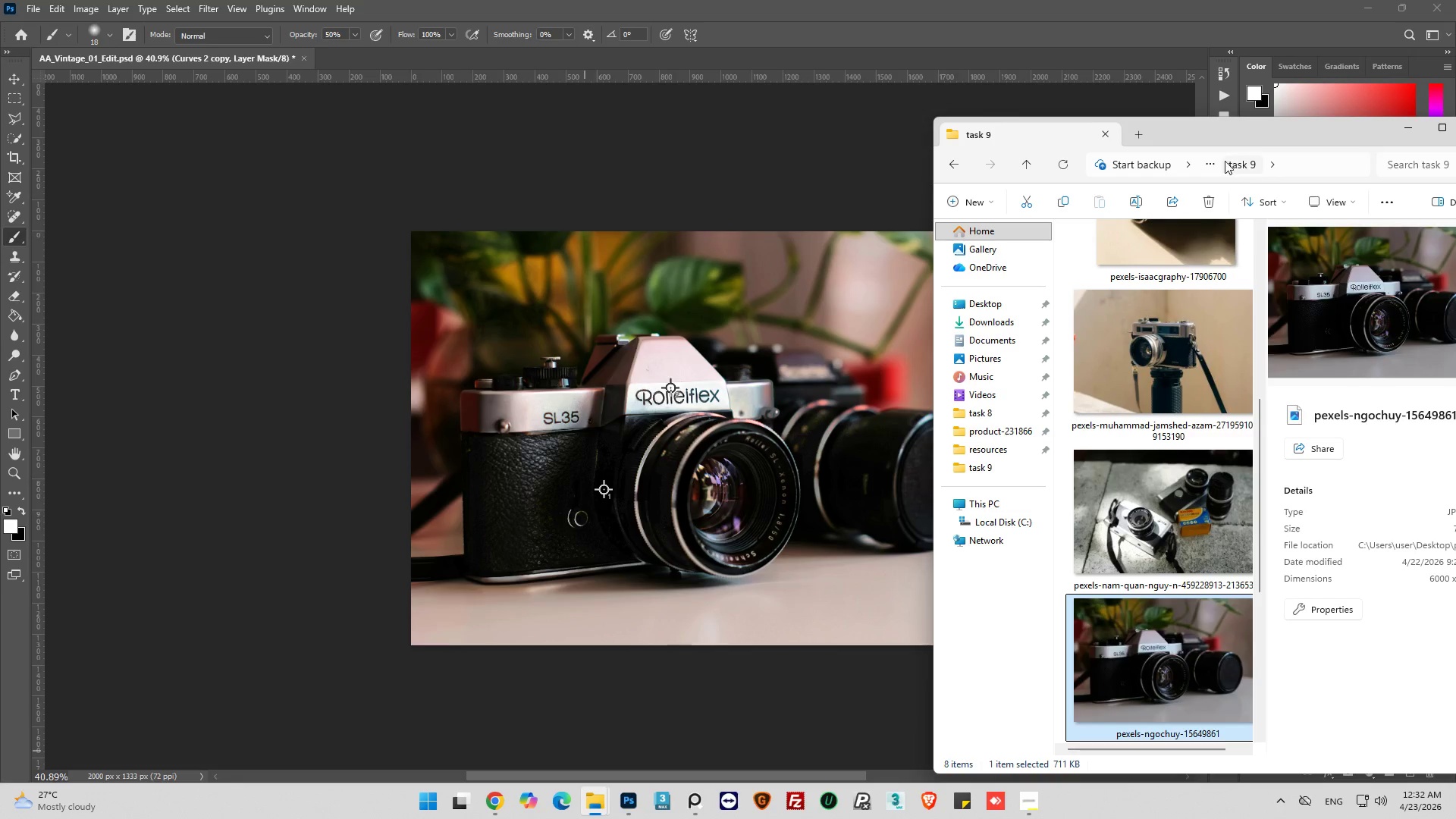 
left_click_drag(start_coordinate=[1204, 141], to_coordinate=[1011, 124])
 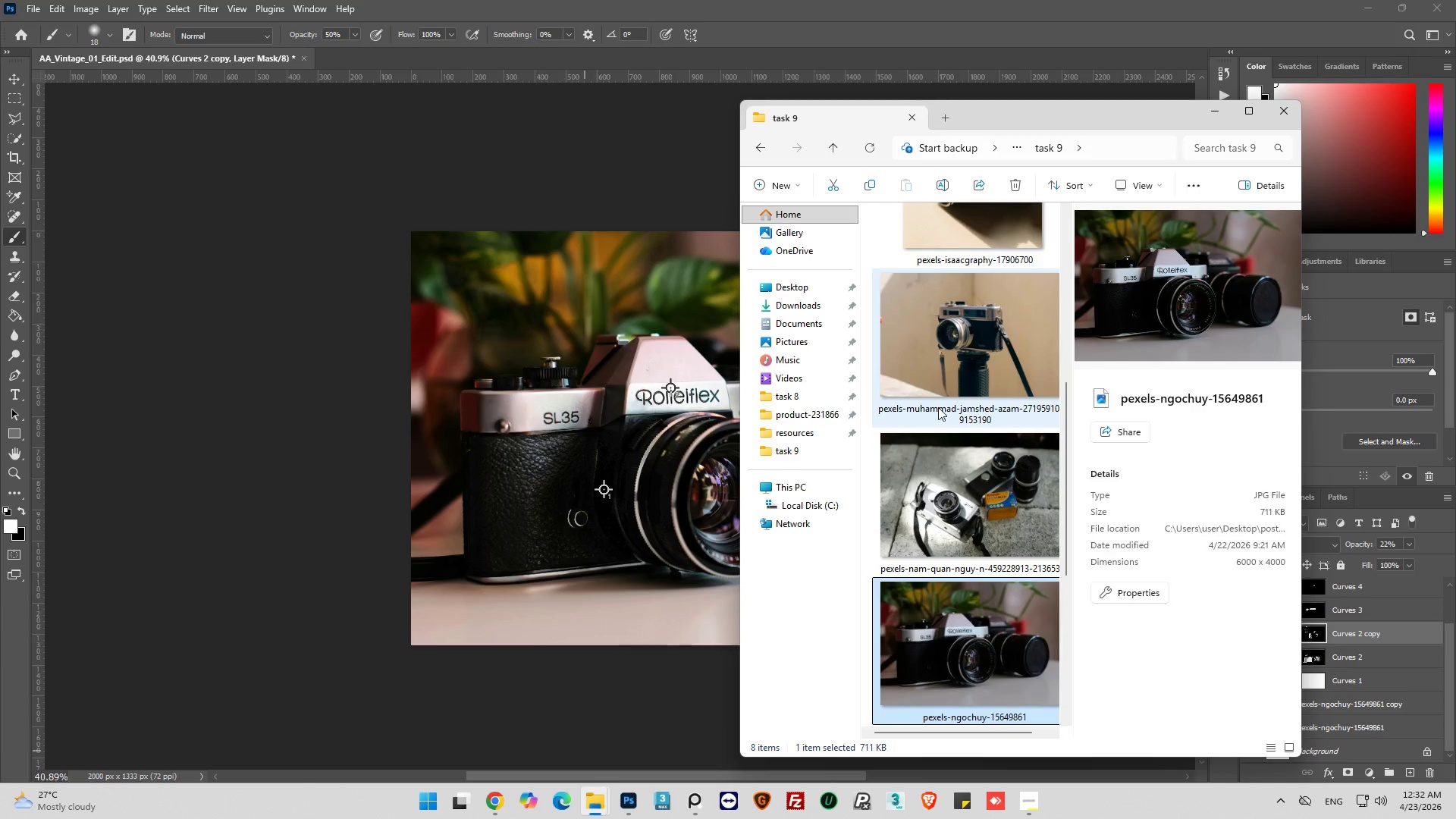 
scroll: coordinate [939, 406], scroll_direction: up, amount: 2.0
 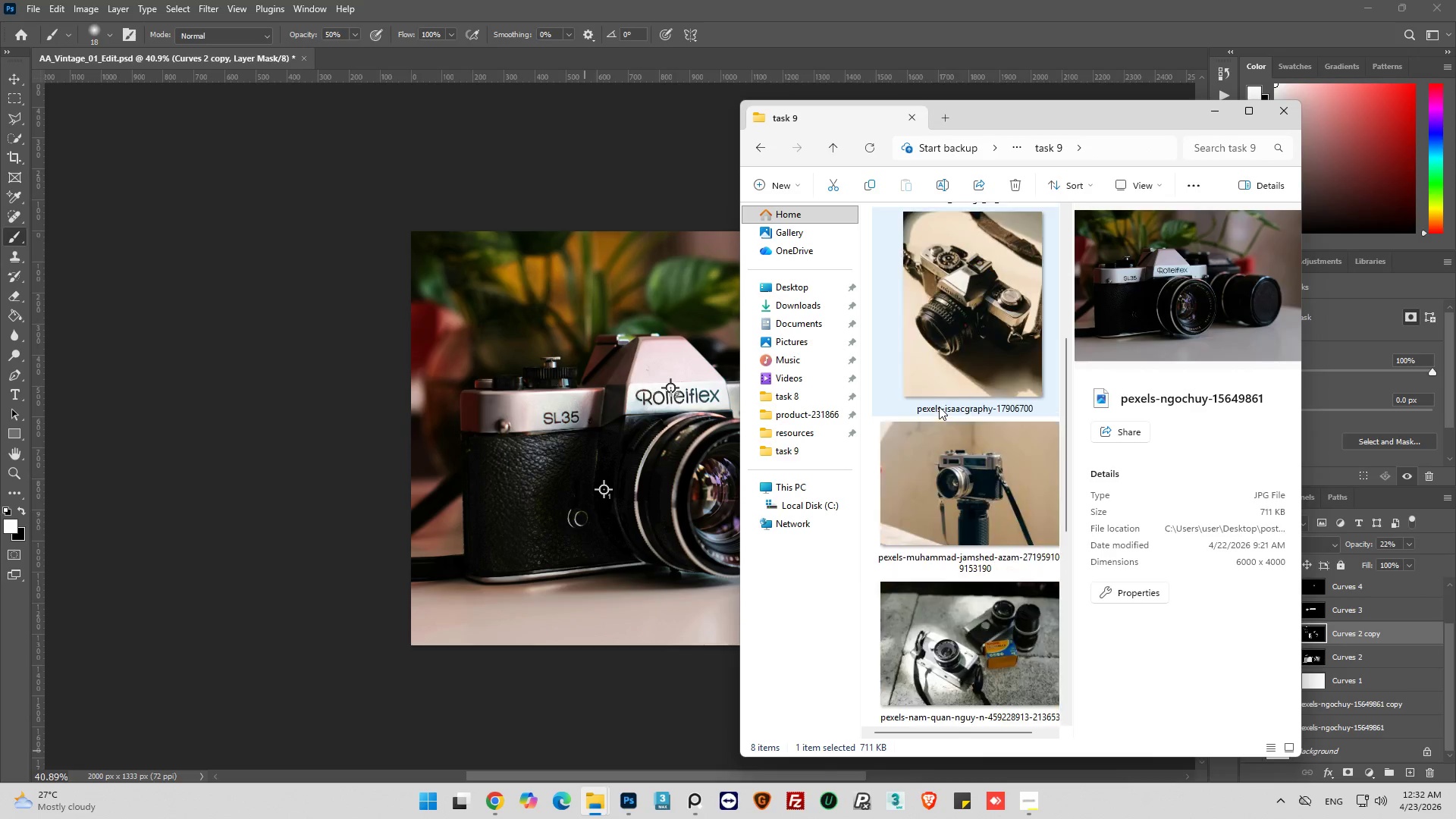 
scroll: coordinate [939, 406], scroll_direction: down, amount: 7.0
 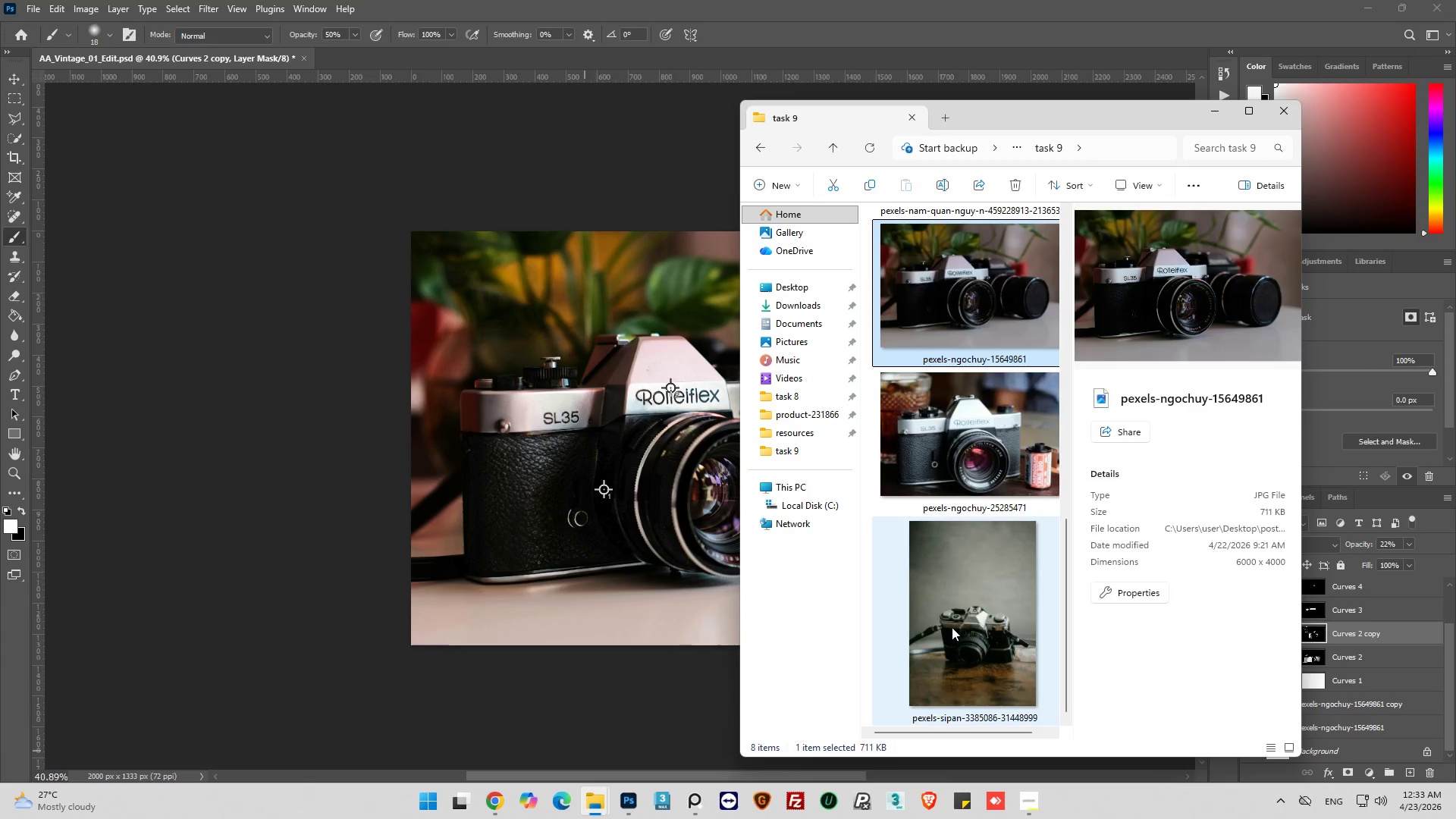 
double_click([953, 610])
 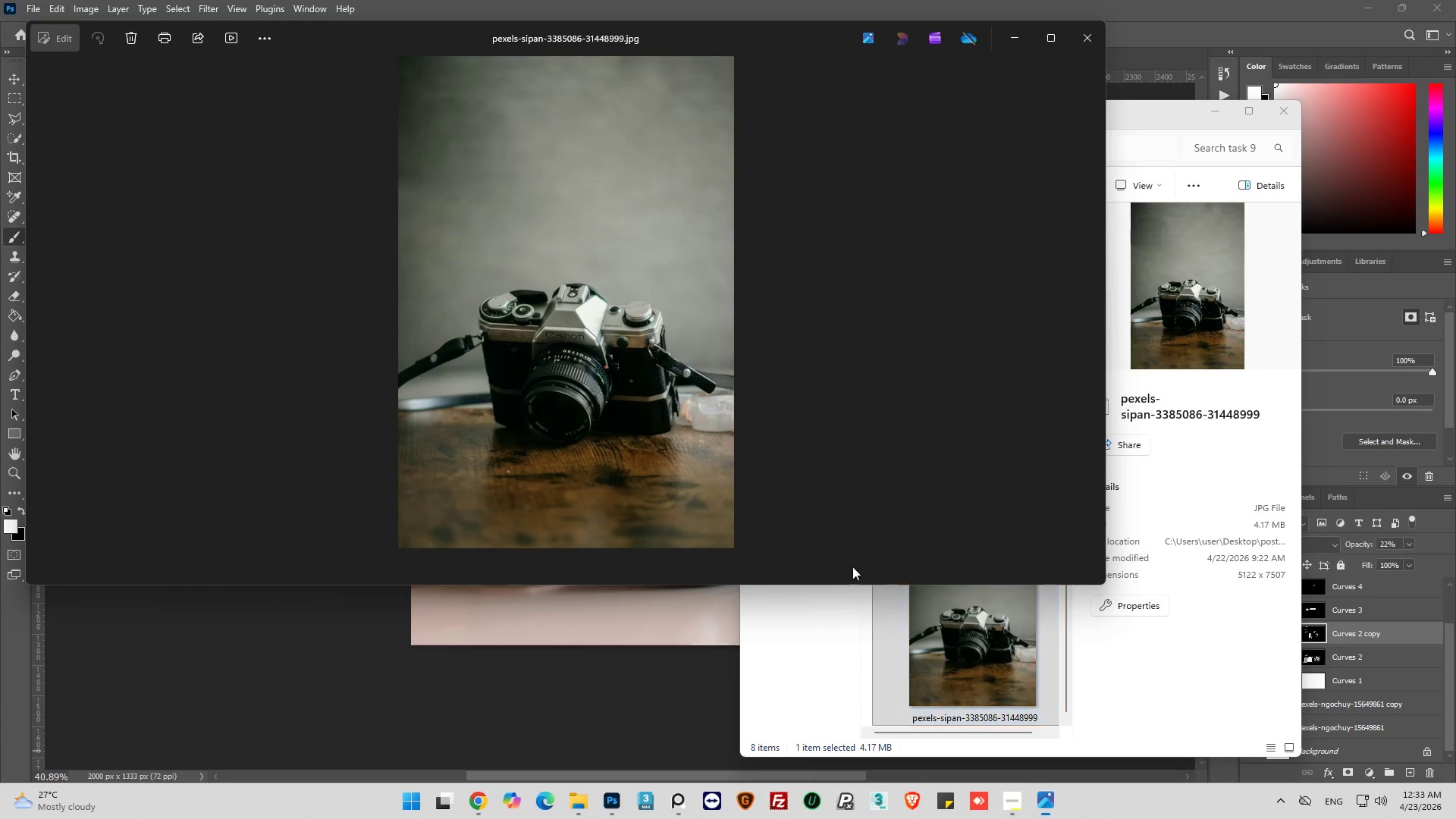 
scroll: coordinate [592, 406], scroll_direction: up, amount: 24.0
 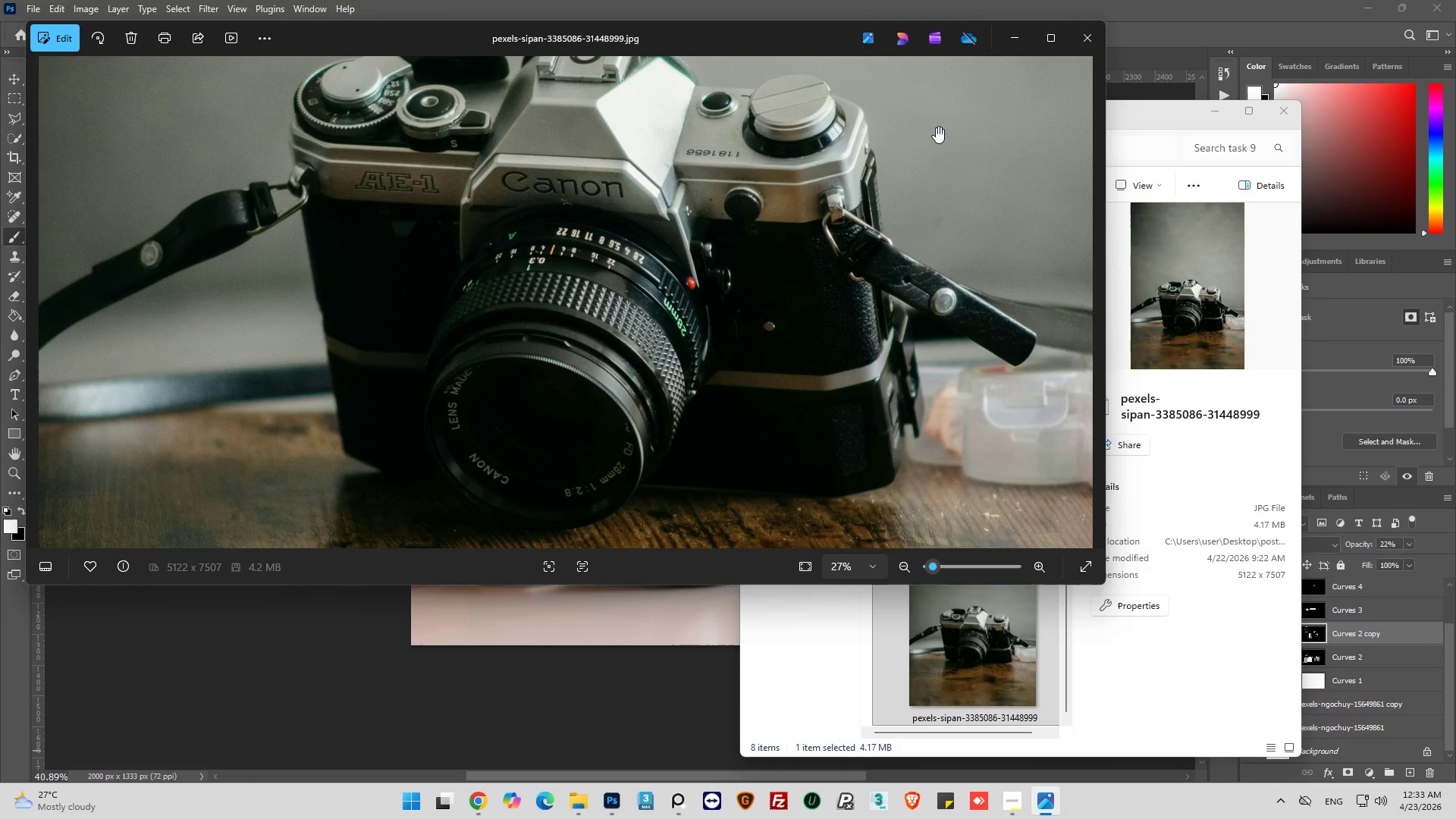 
left_click([1074, 38])
 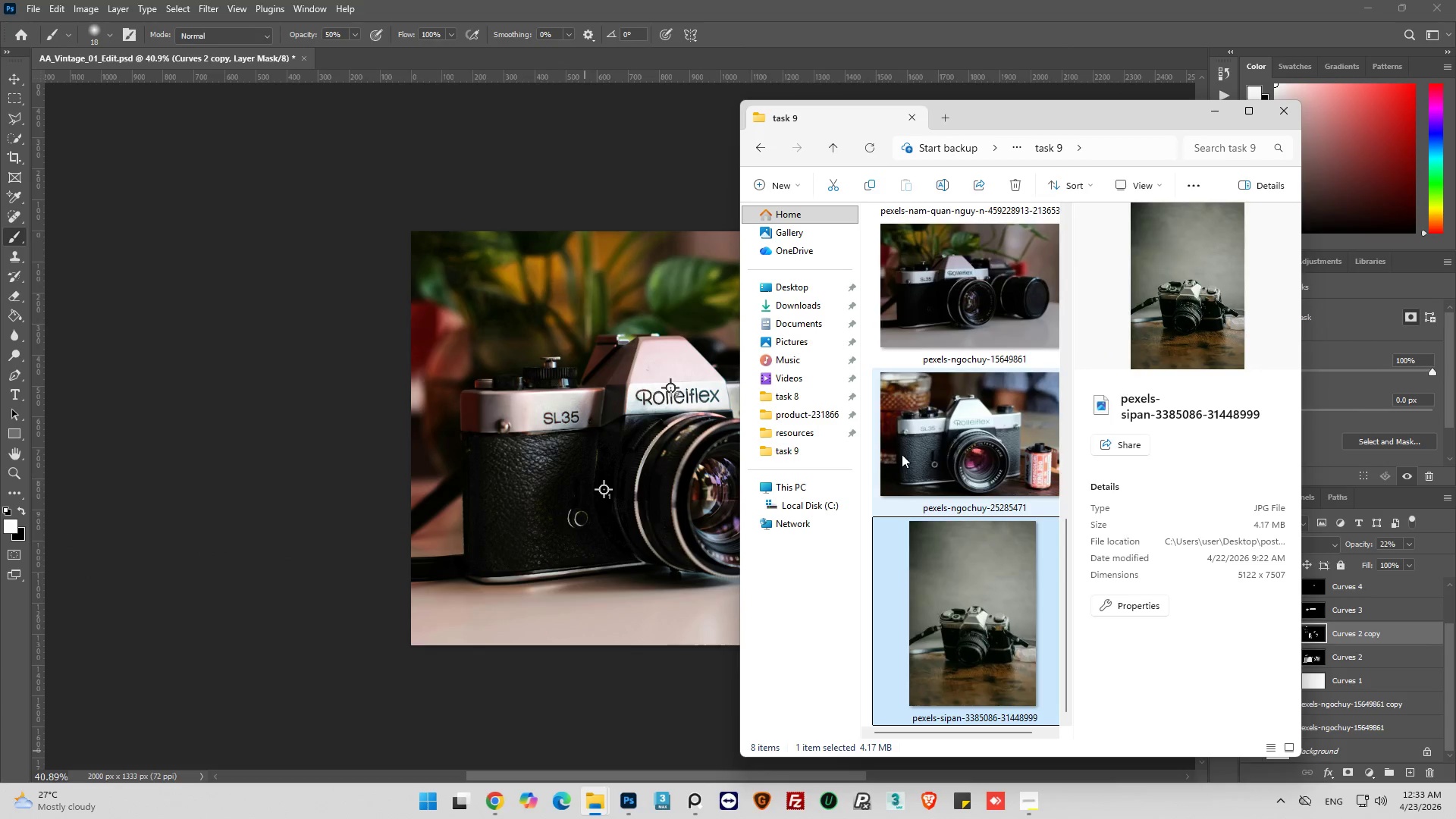 
scroll: coordinate [921, 449], scroll_direction: up, amount: 4.0
 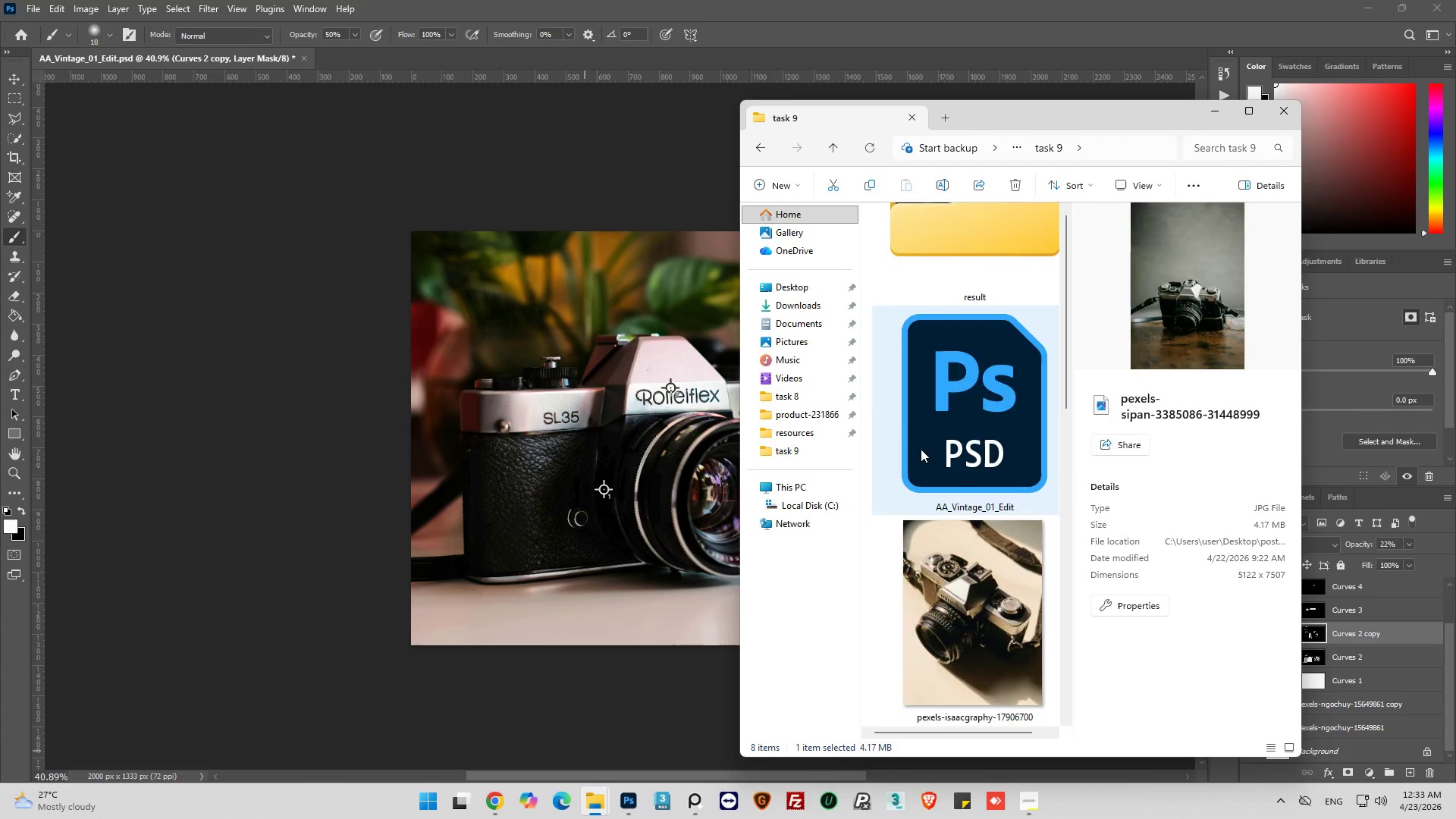 
scroll: coordinate [921, 449], scroll_direction: down, amount: 3.0
 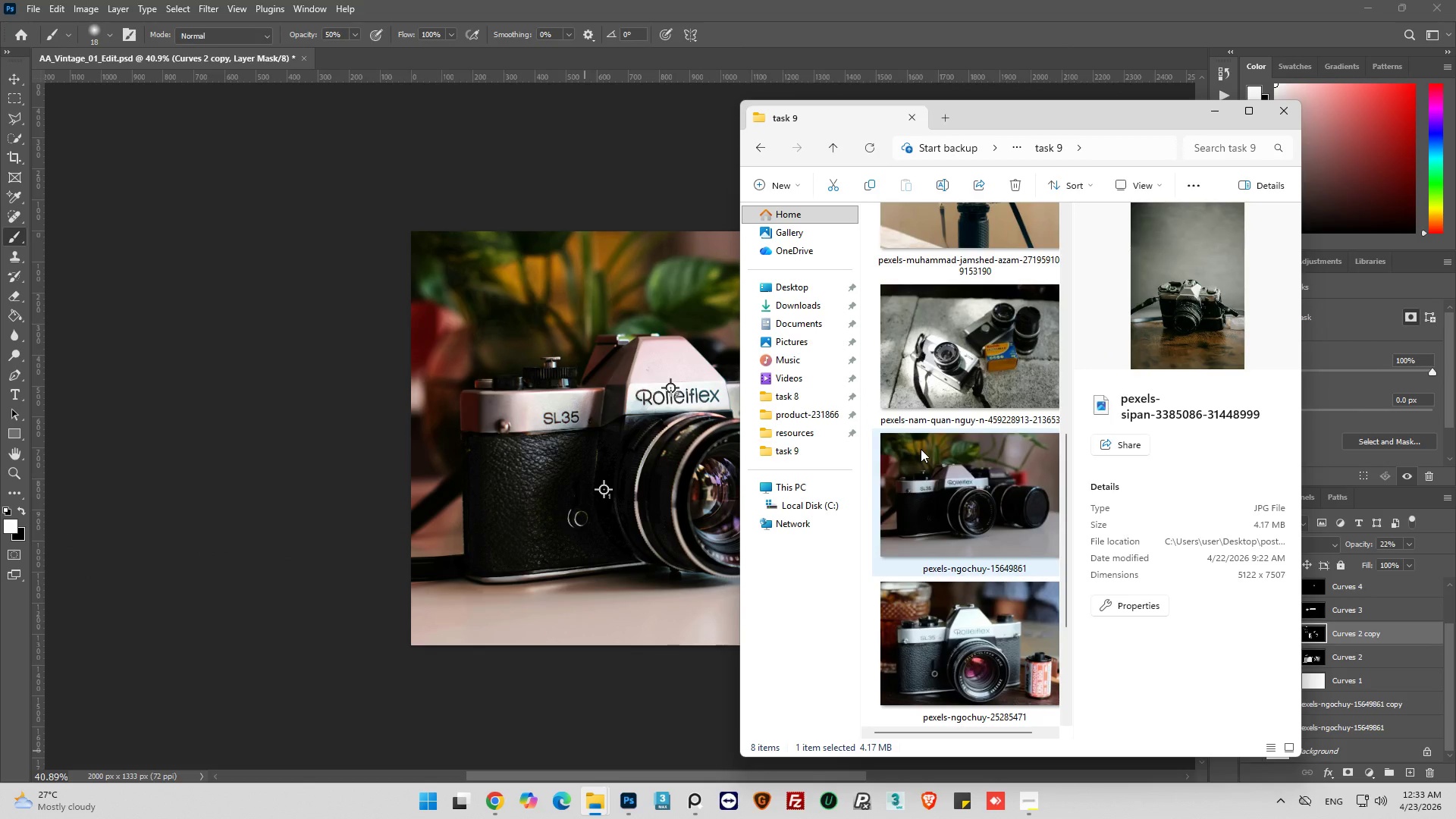 
scroll: coordinate [921, 449], scroll_direction: none, amount: 0.0
 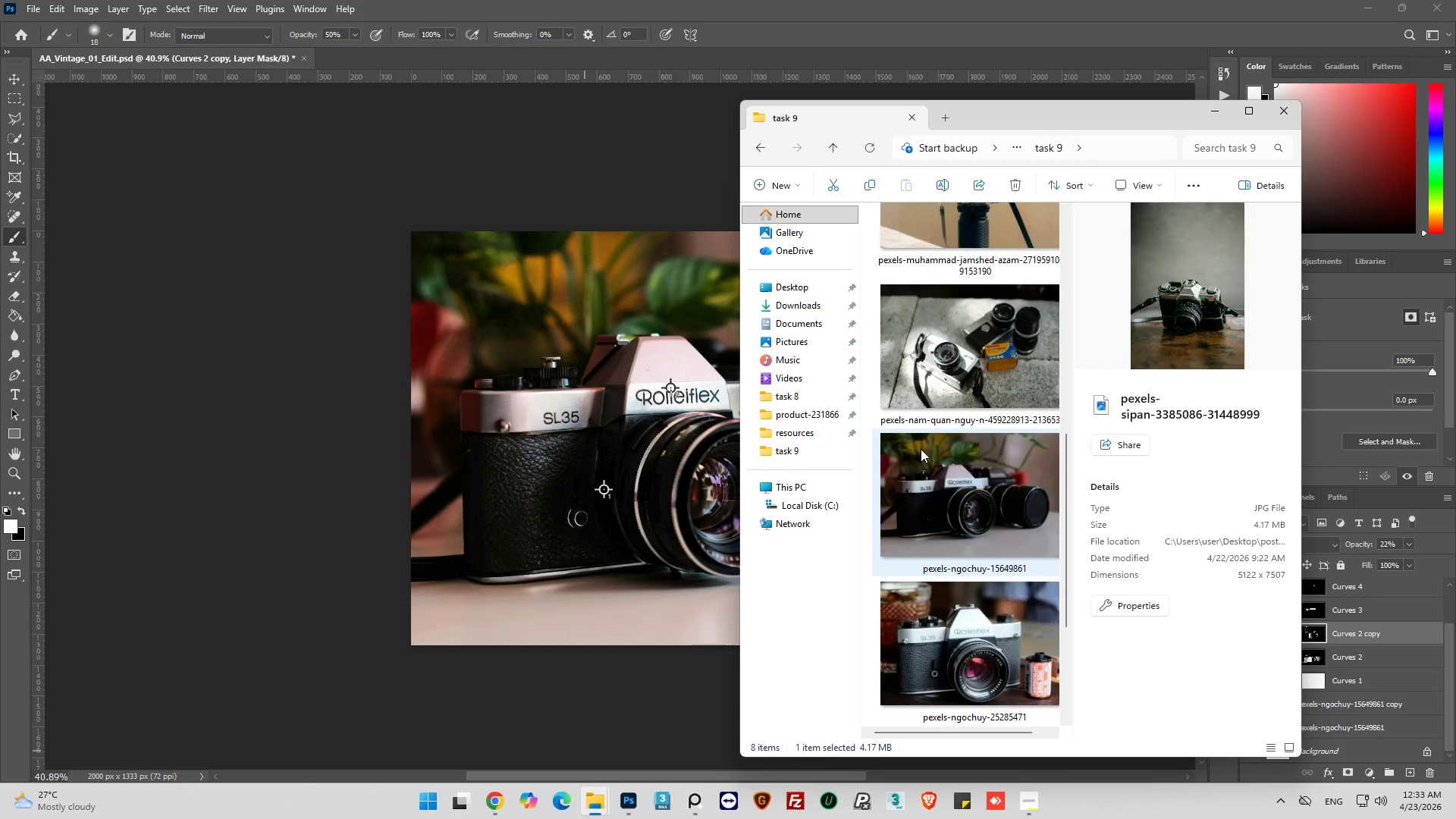 
scroll: coordinate [918, 535], scroll_direction: down, amount: 3.0
 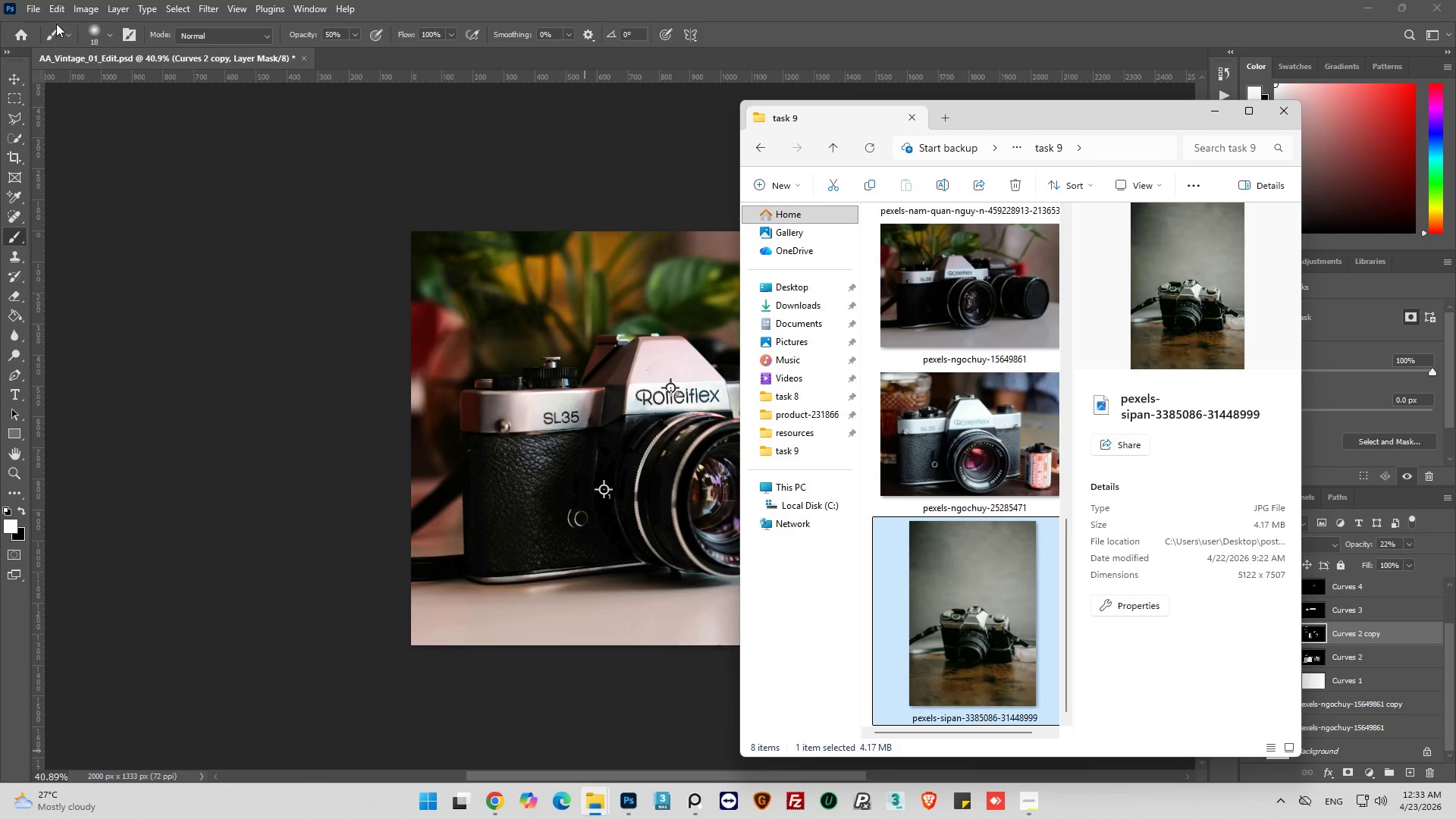 
left_click([28, 8])
 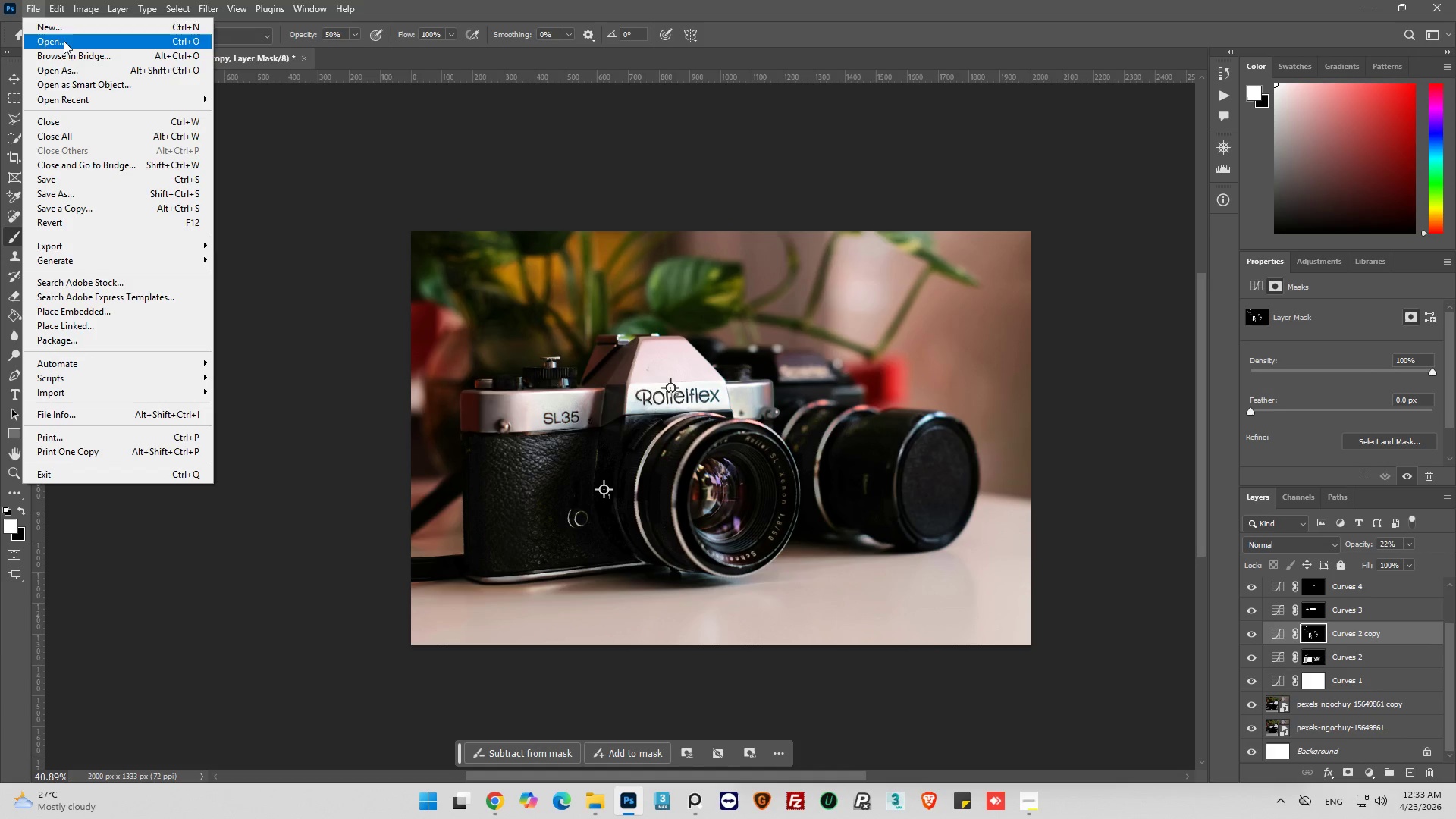 
left_click([63, 29])
 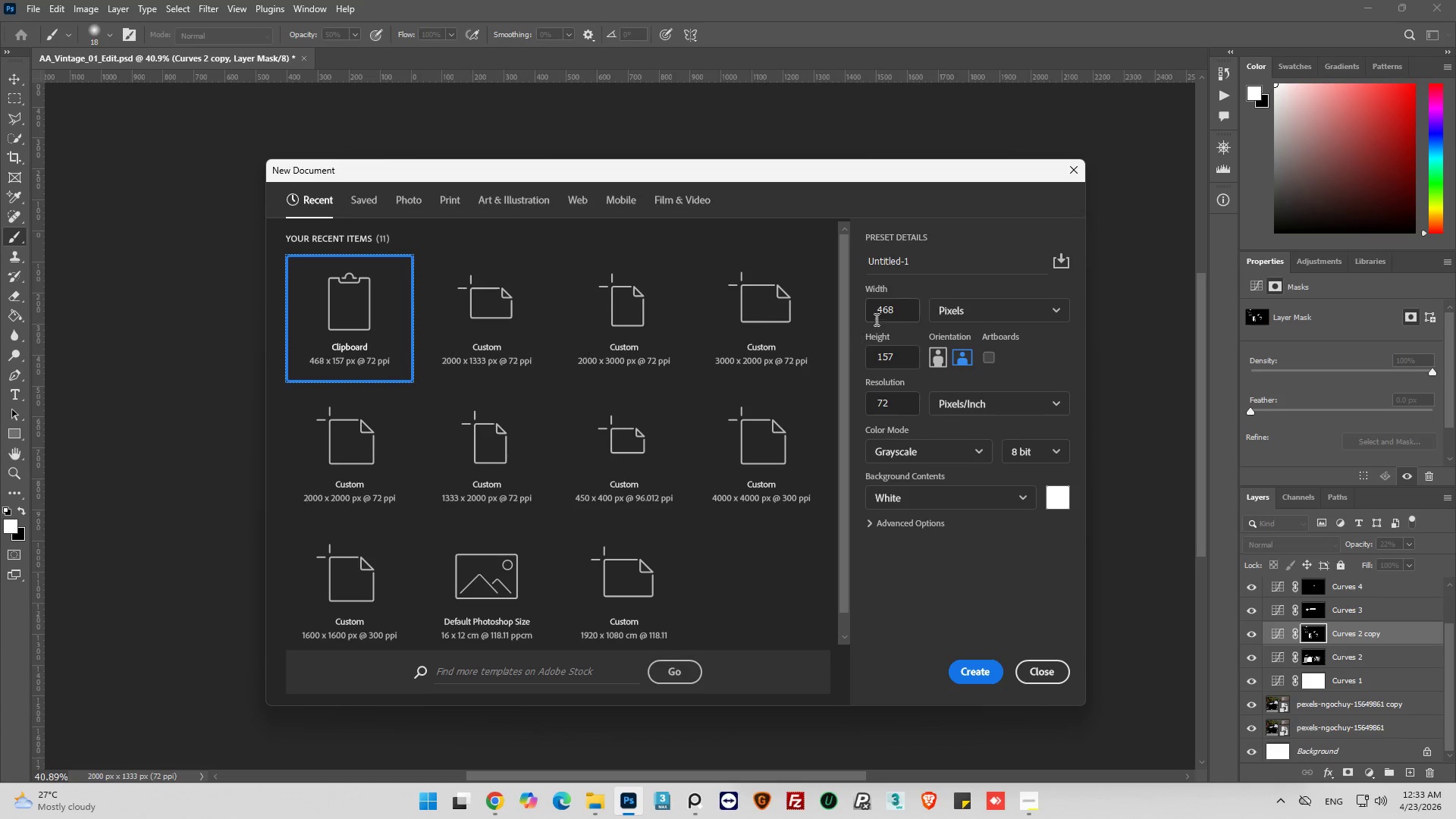 
wait(6.38)
 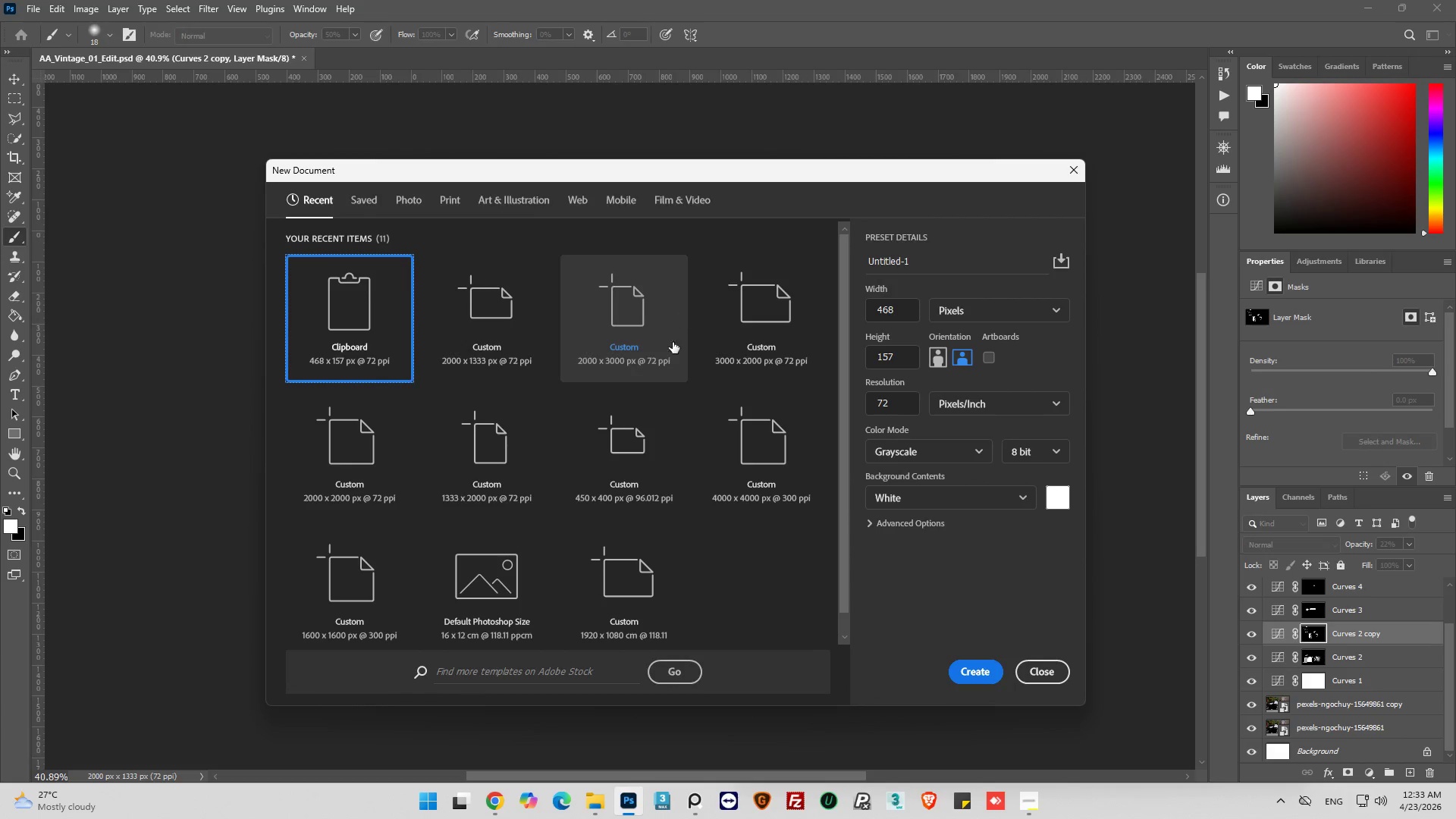 
double_click([892, 312])
 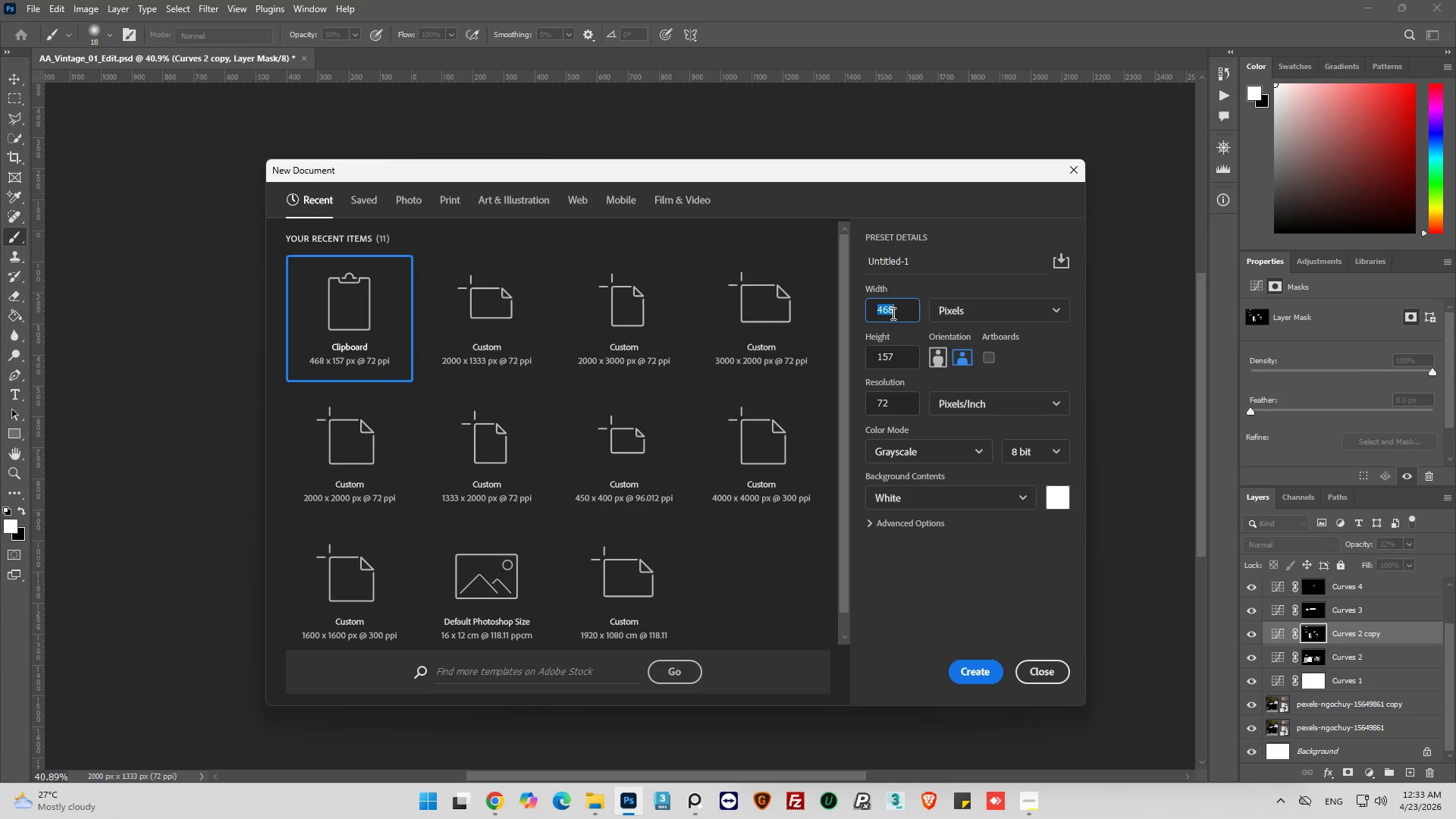 
type(1333)
 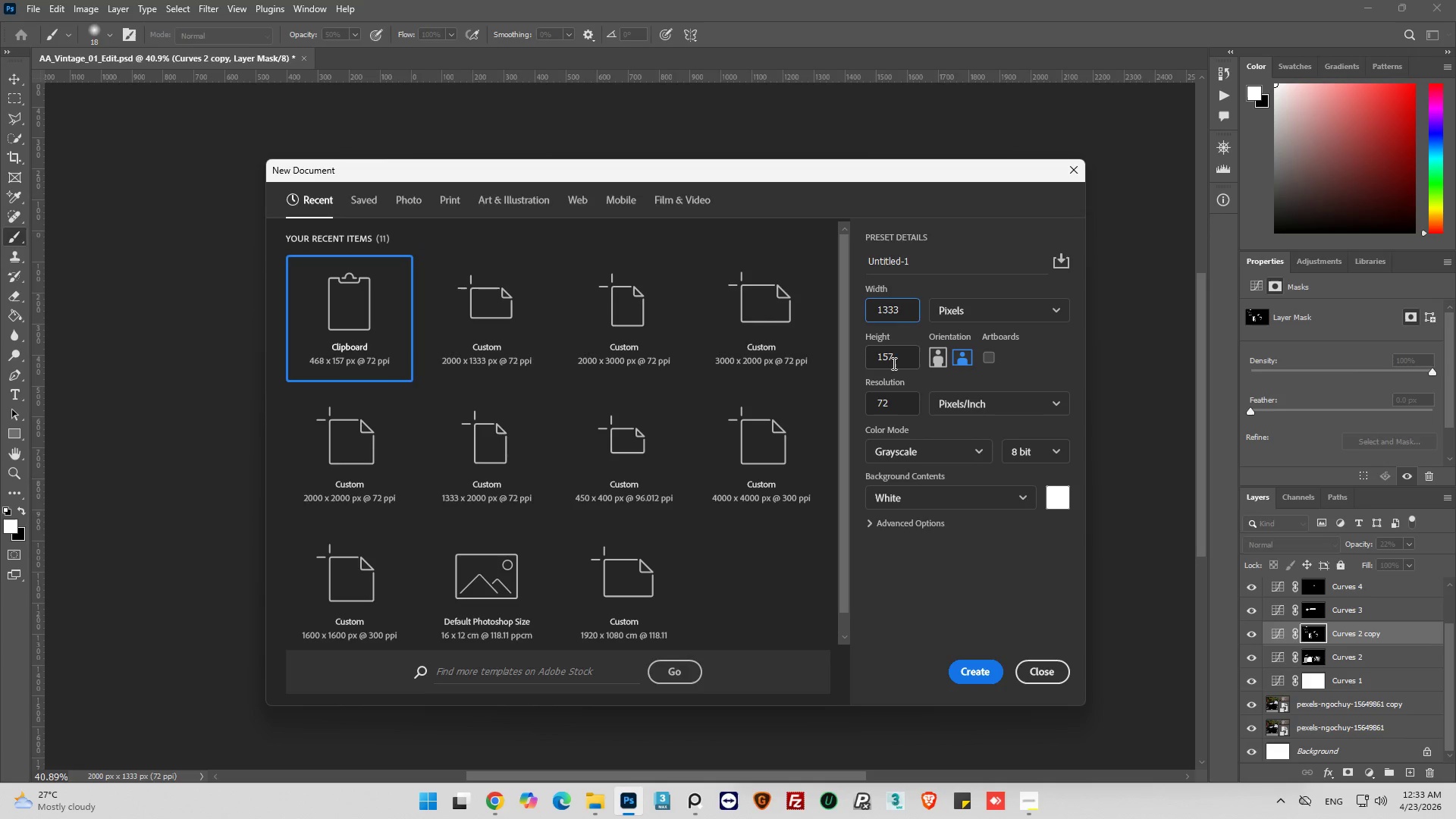 
double_click([893, 361])
 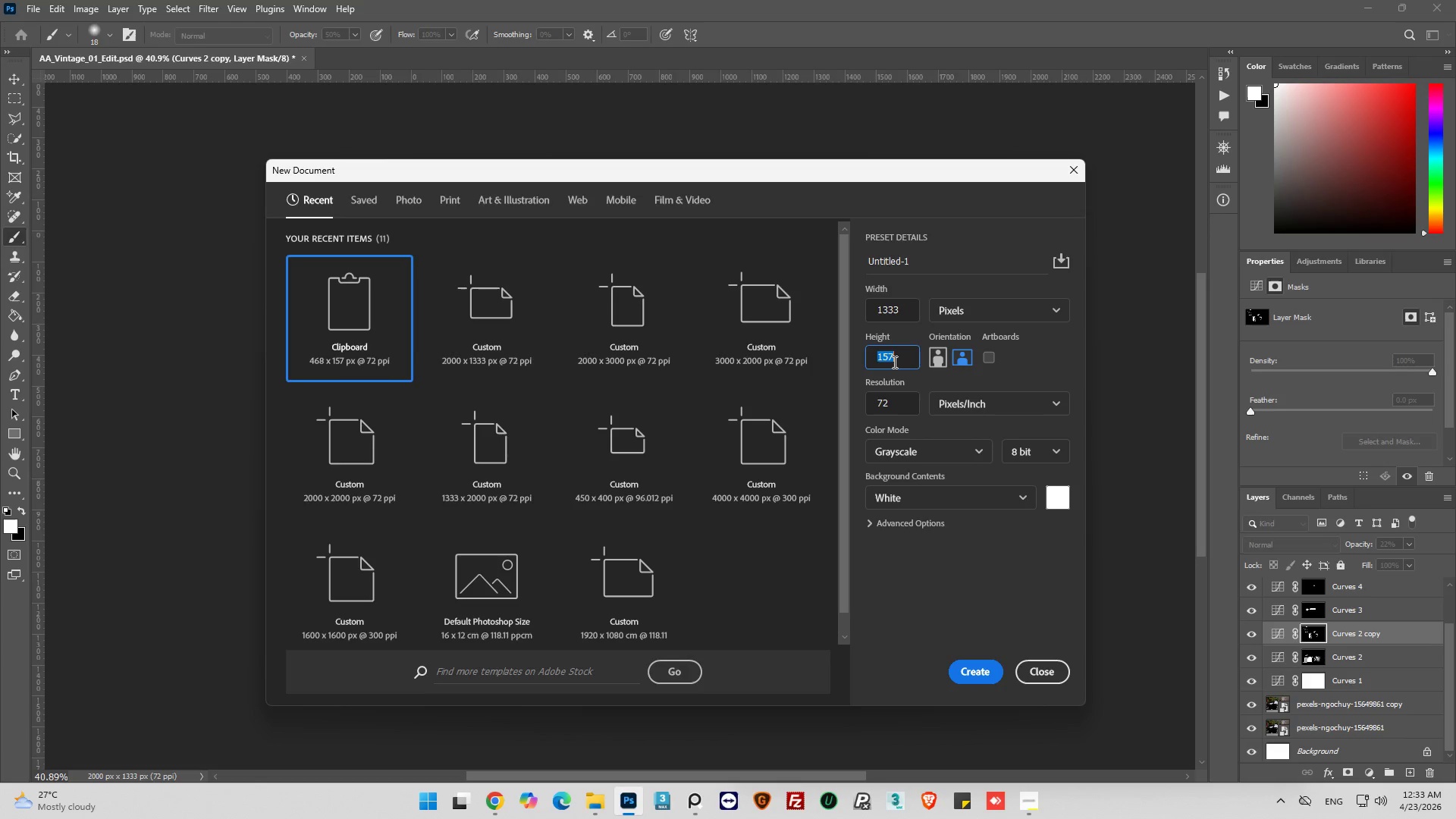 
type(2000)
 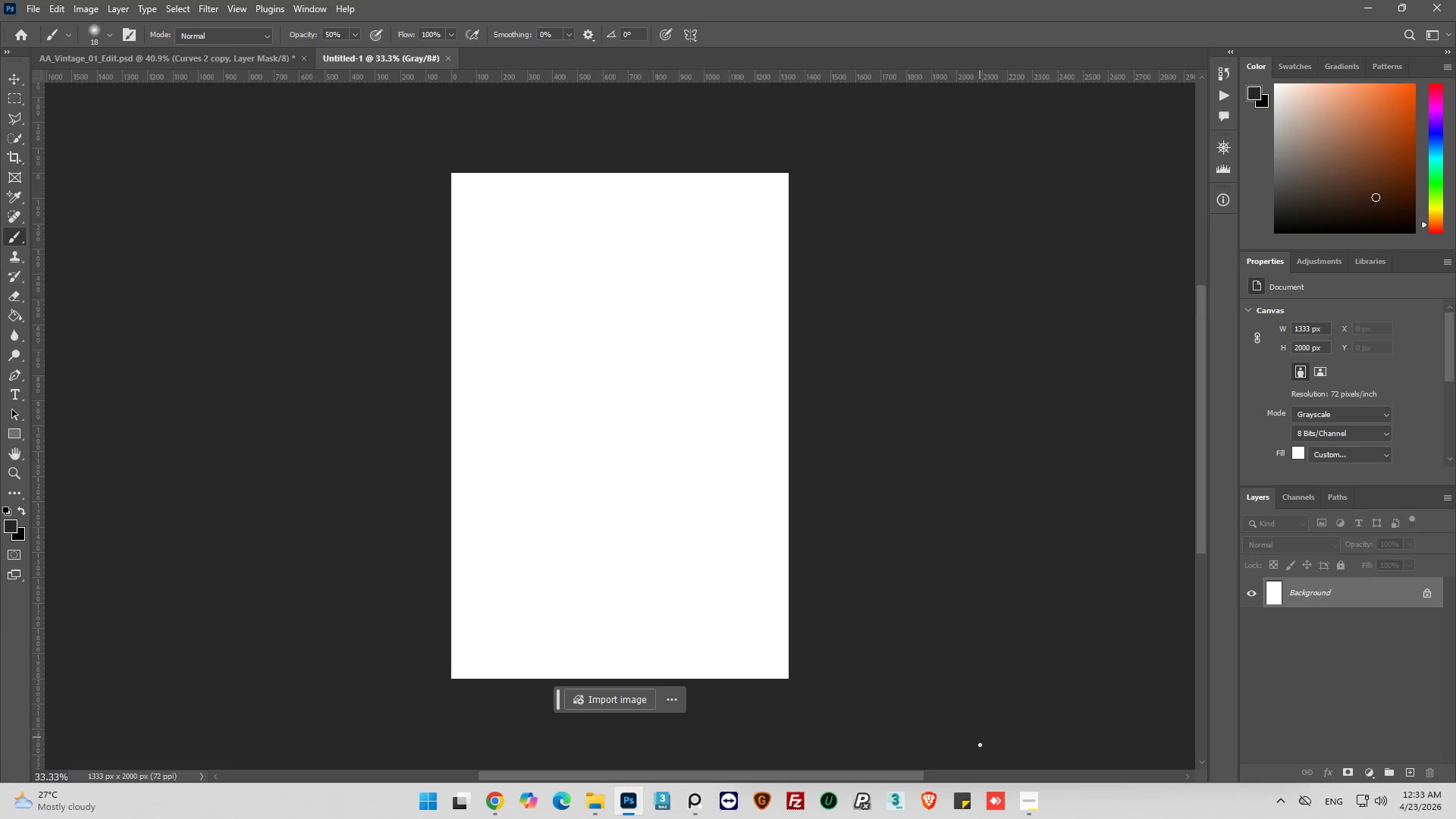 
wait(6.62)
 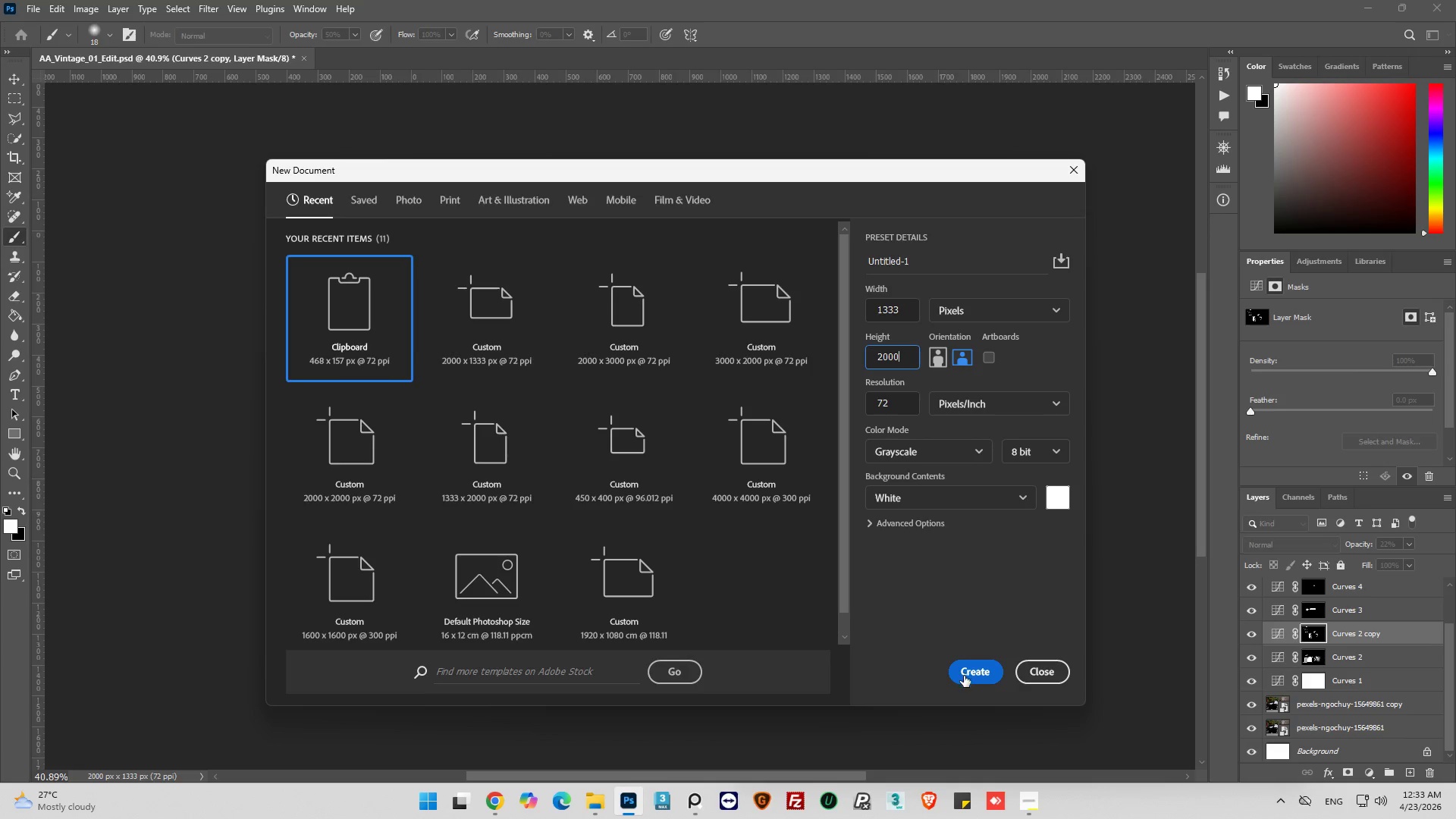 
mouse_move([695, 803])
 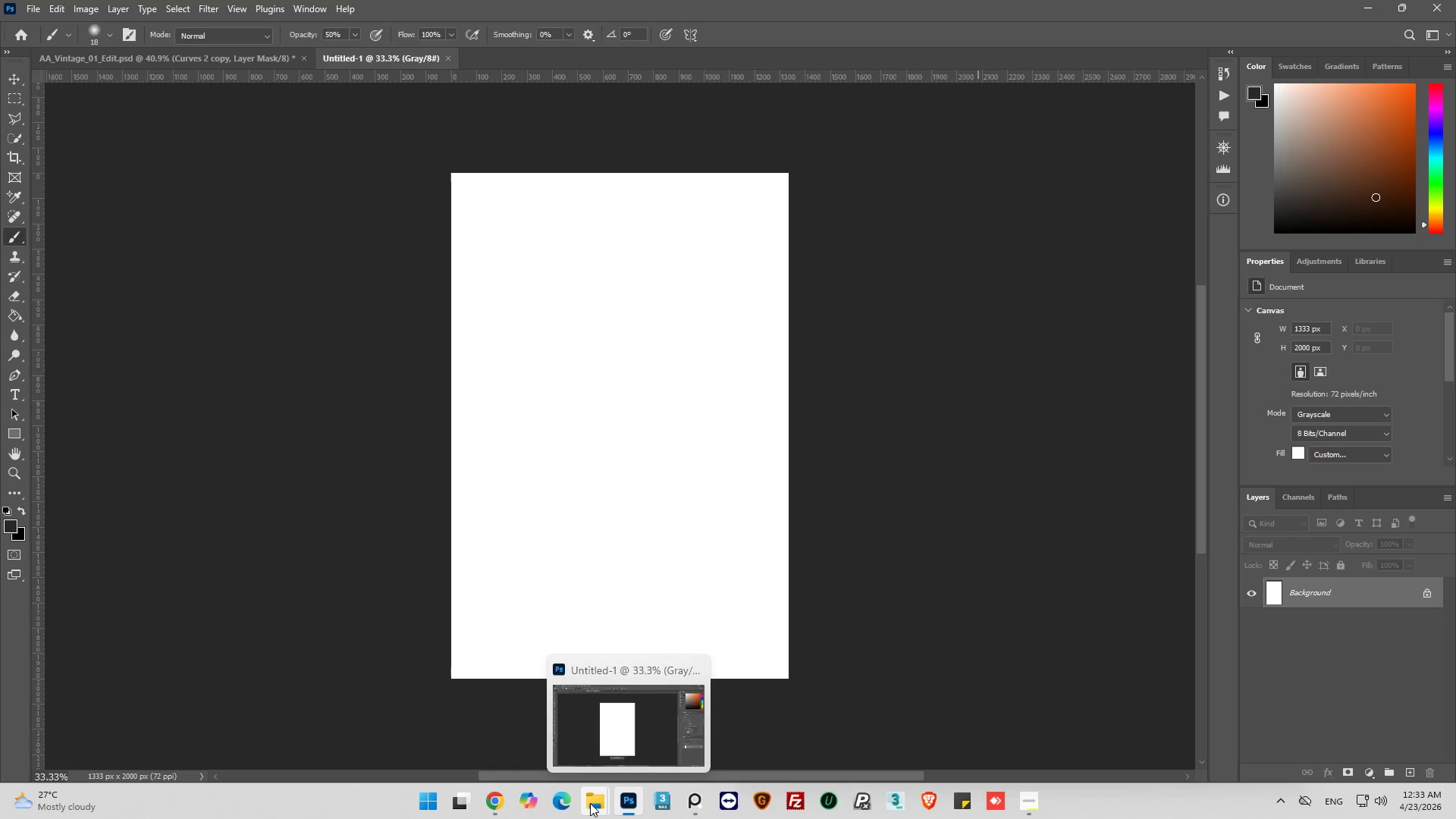 
left_click([590, 803])
 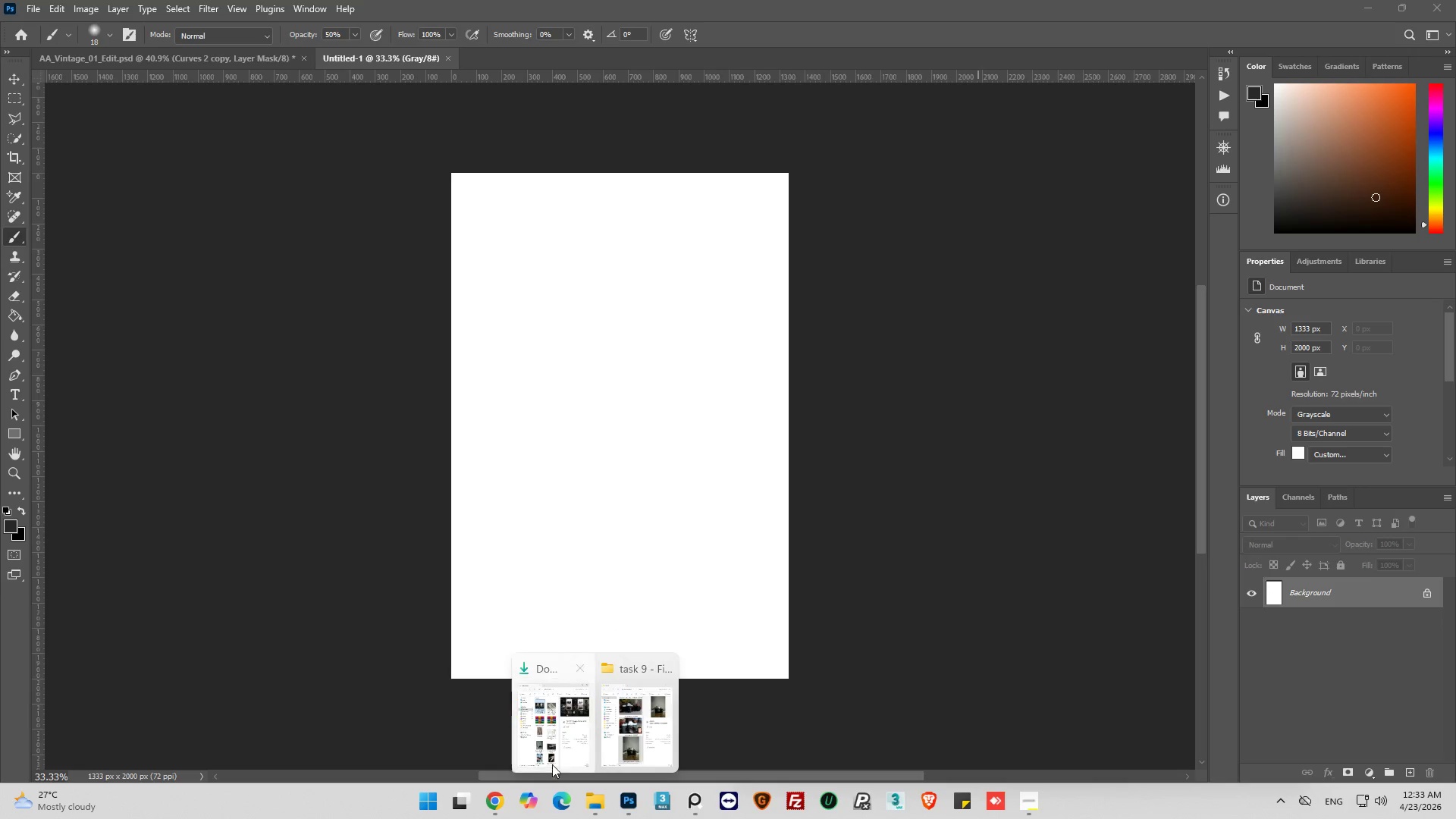 
mouse_move([571, 747])
 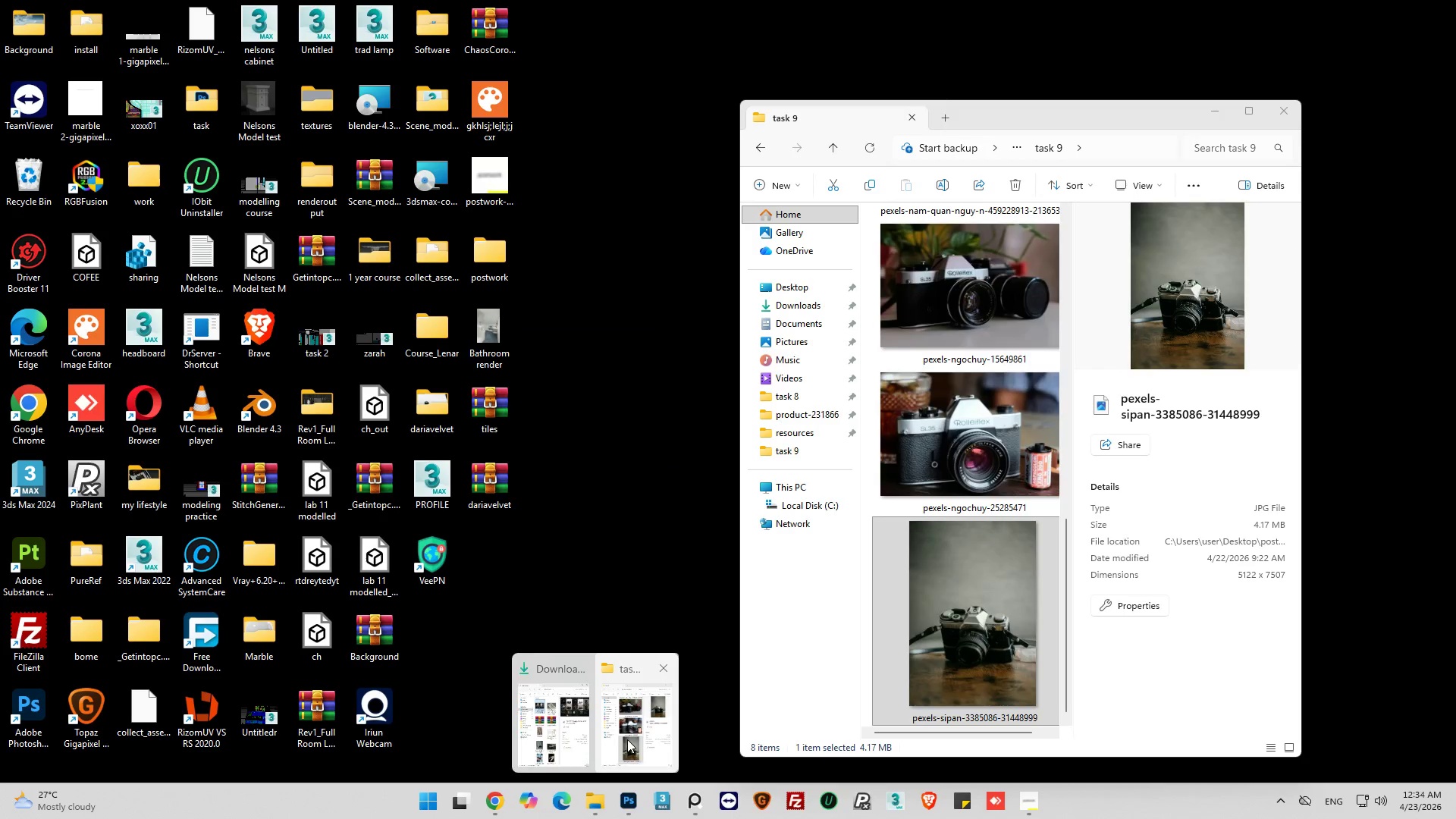 
left_click([627, 739])
 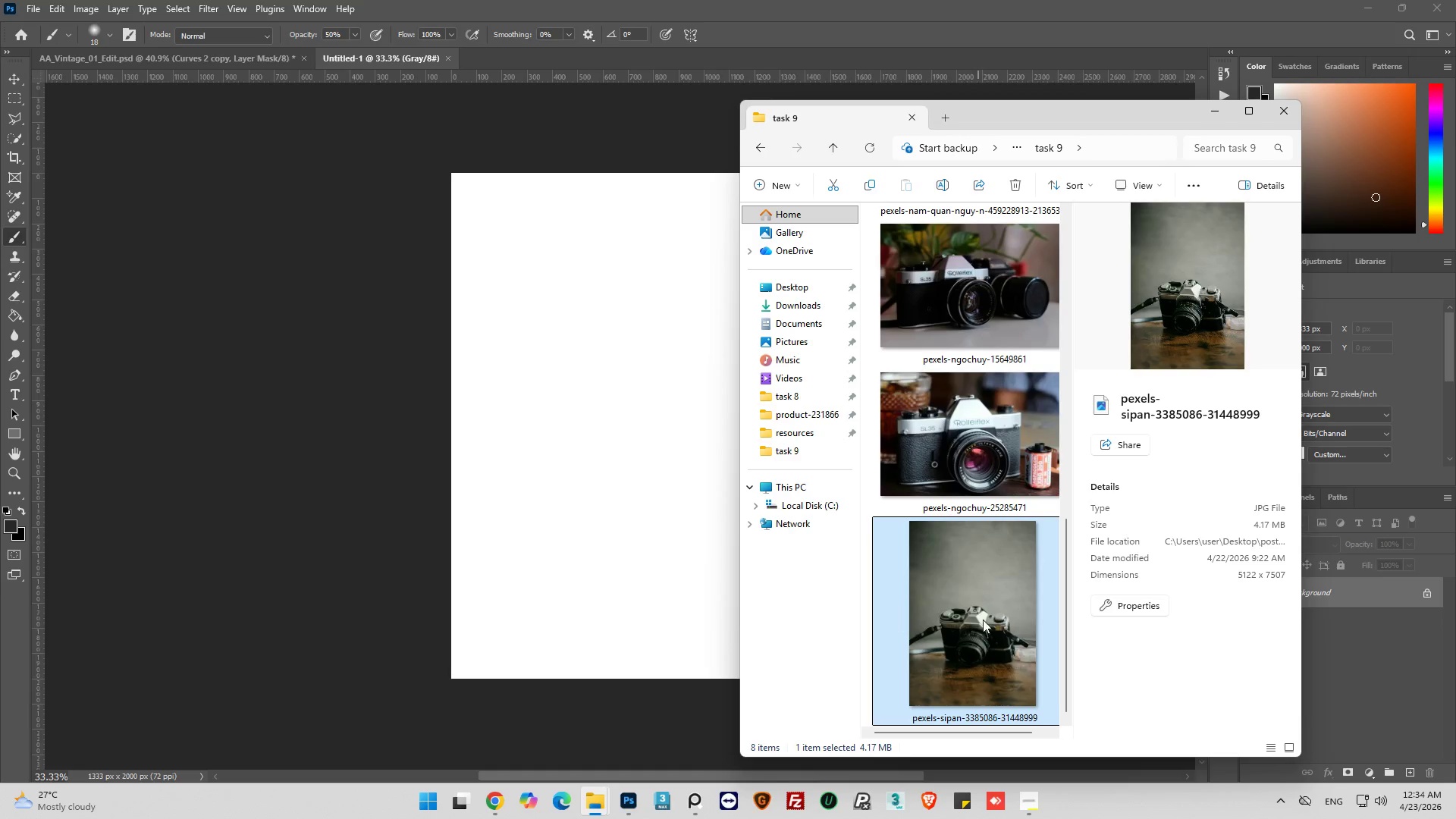 
left_click_drag(start_coordinate=[996, 621], to_coordinate=[576, 491])
 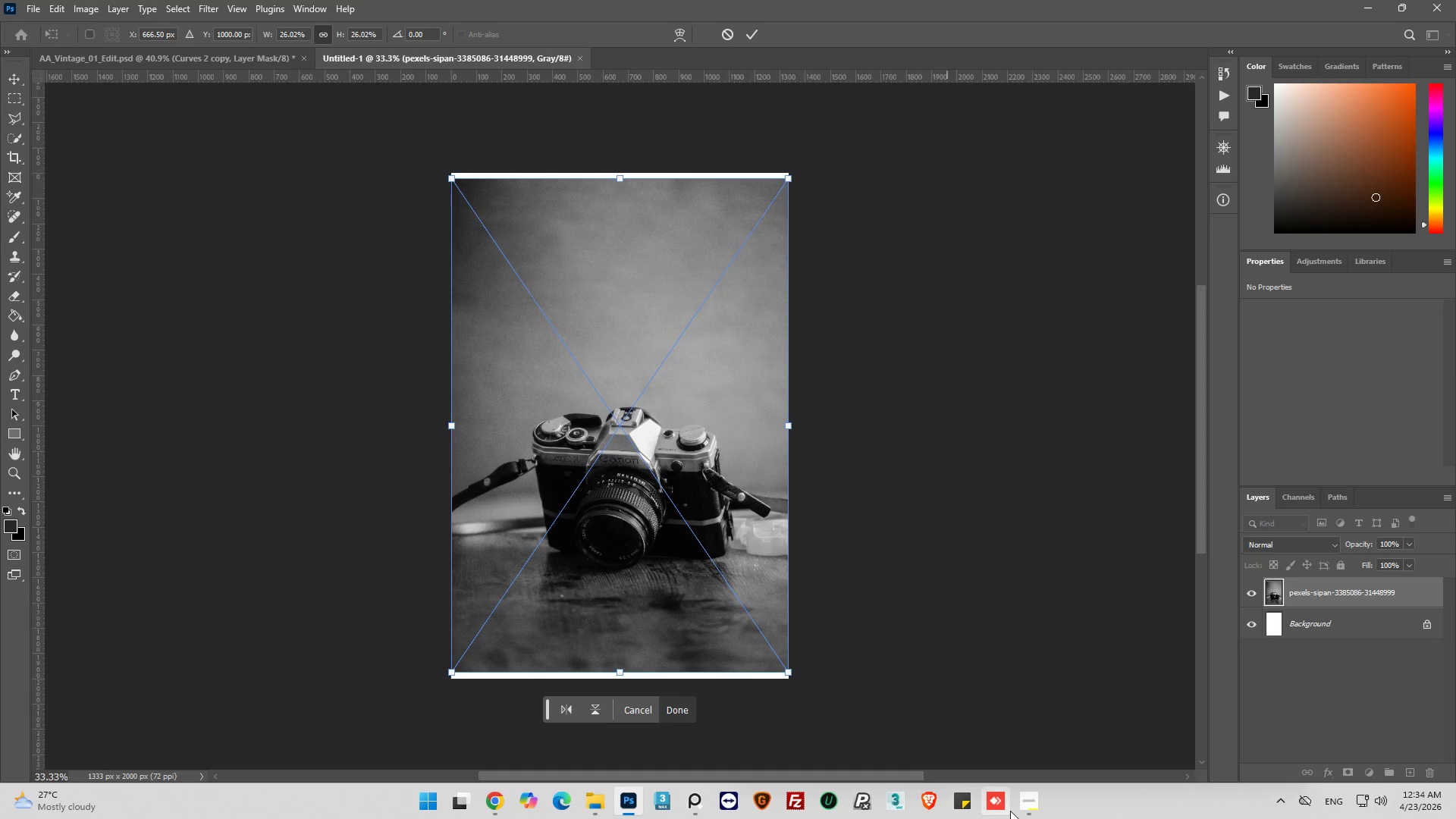 
left_click([1035, 805])
 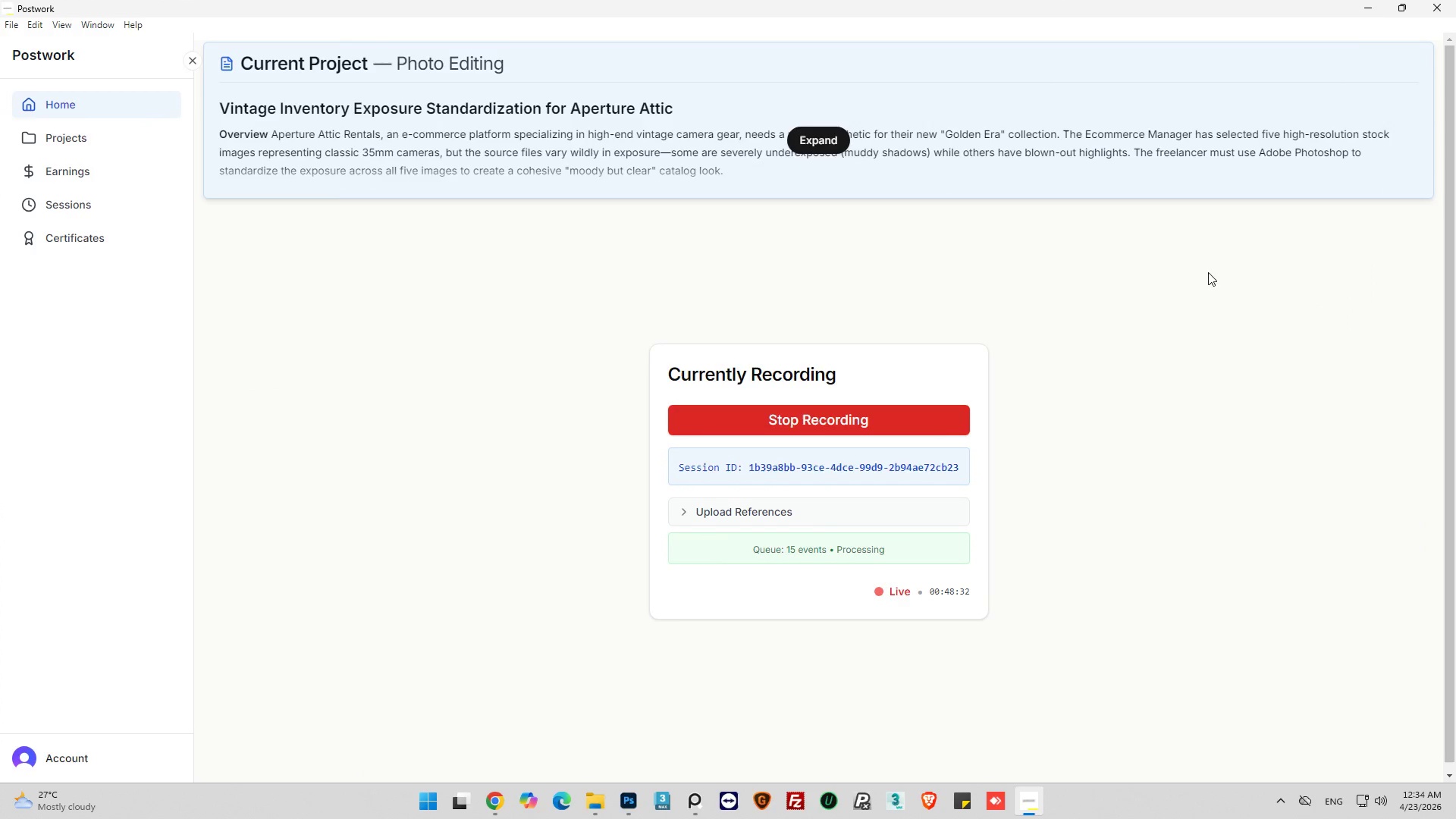 
left_click([1376, 0])
 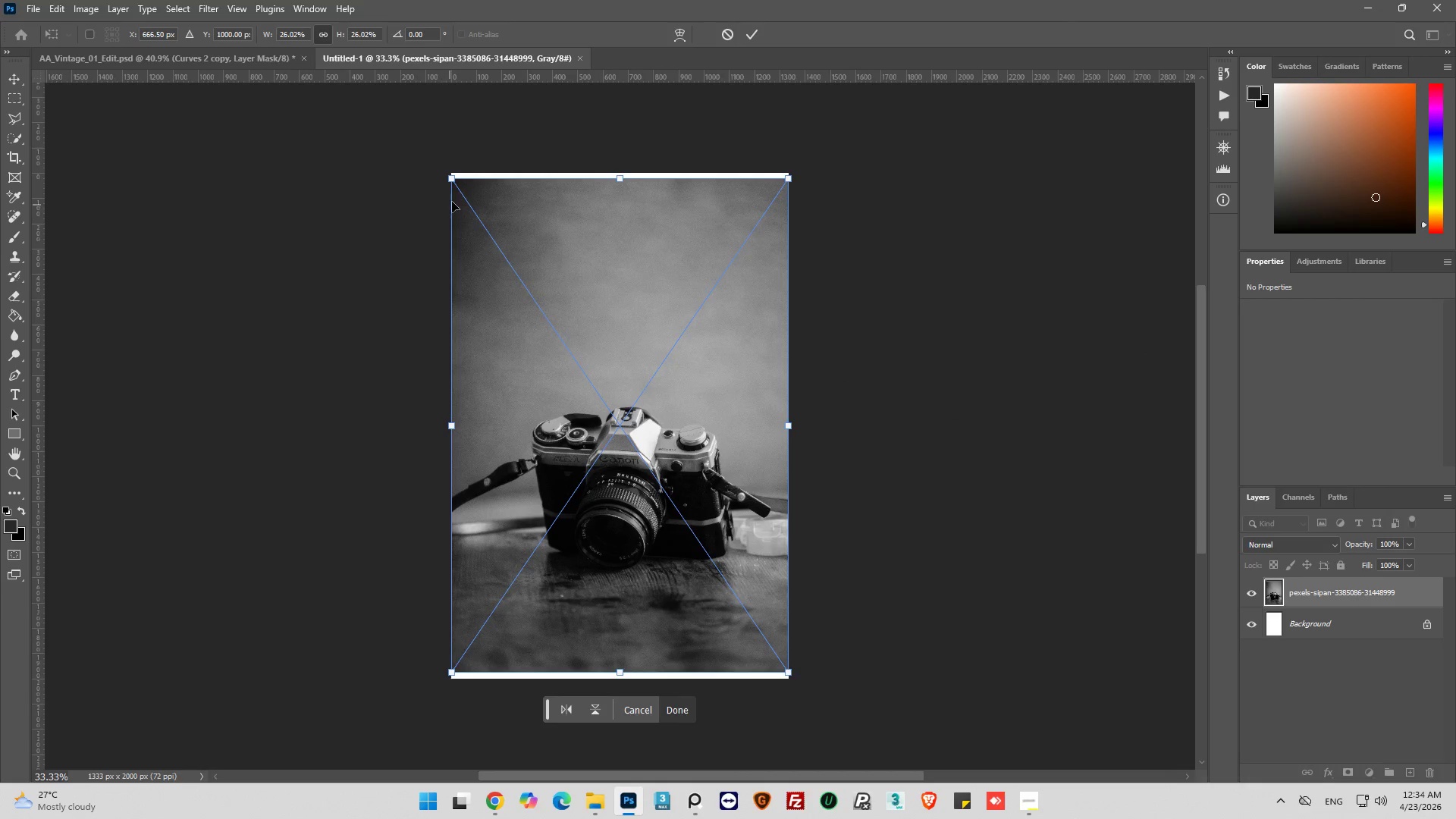 
left_click_drag(start_coordinate=[453, 183], to_coordinate=[453, 172])
 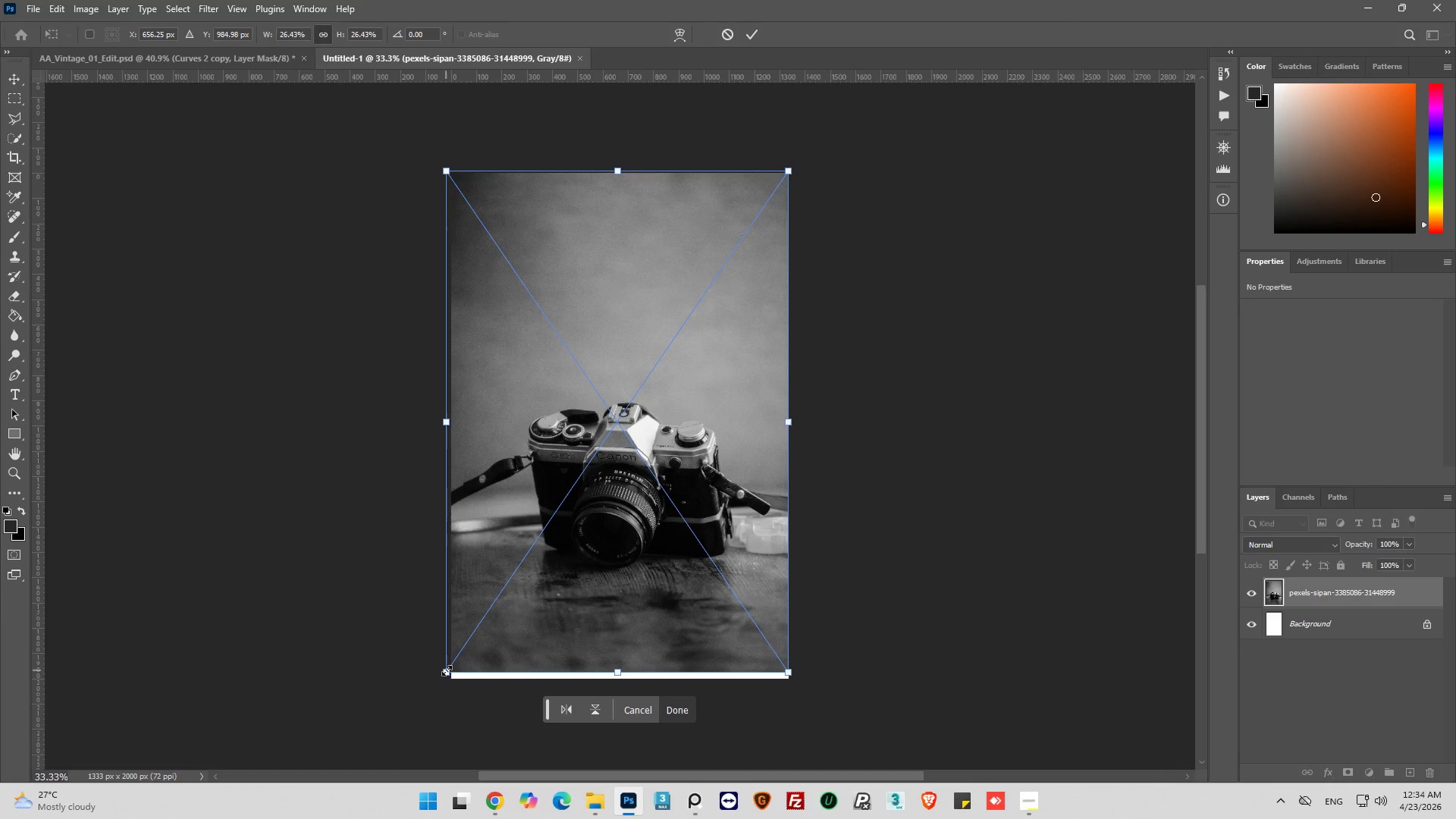 
left_click_drag(start_coordinate=[447, 670], to_coordinate=[442, 682])
 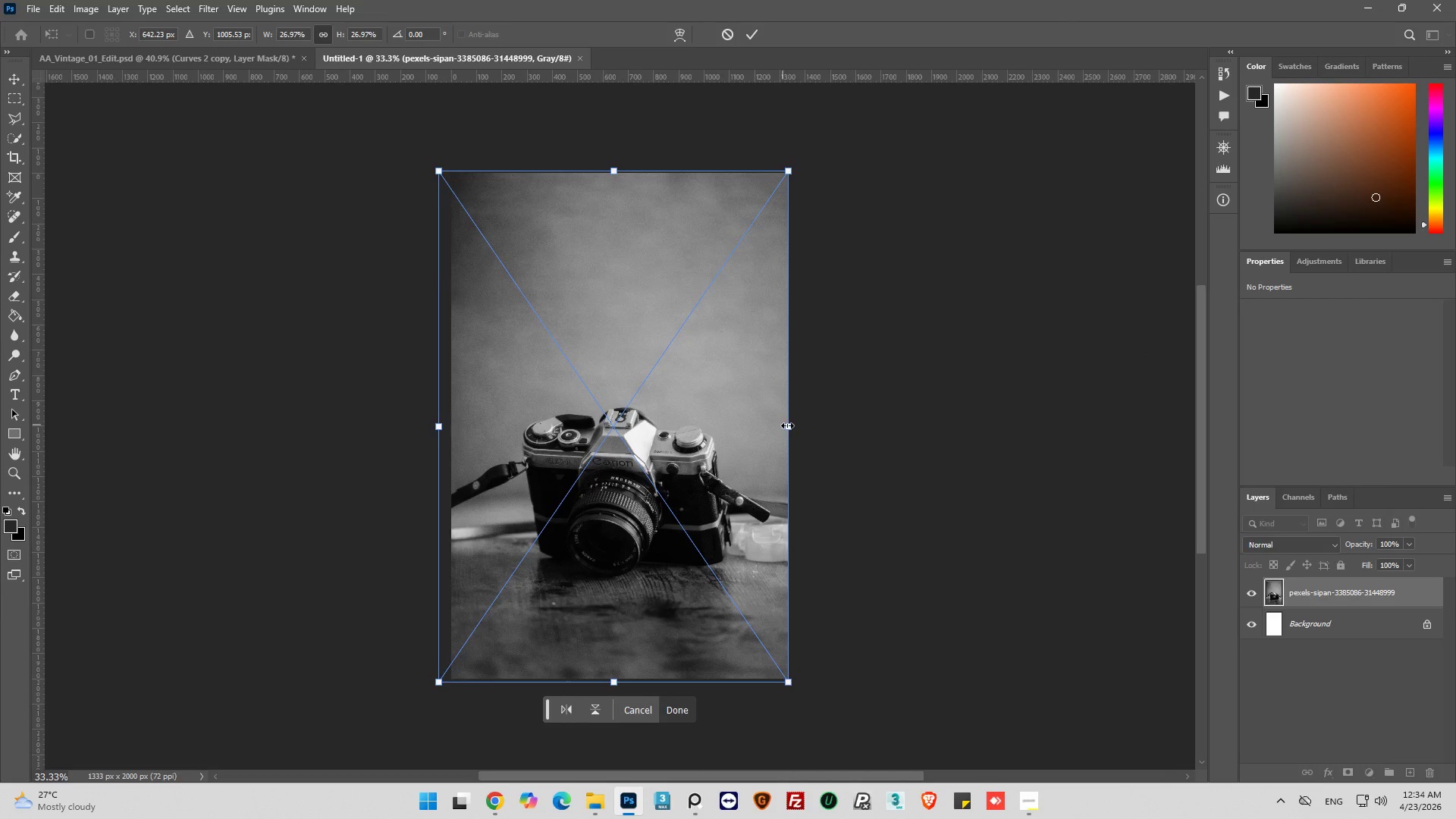 
left_click_drag(start_coordinate=[790, 425], to_coordinate=[799, 424])
 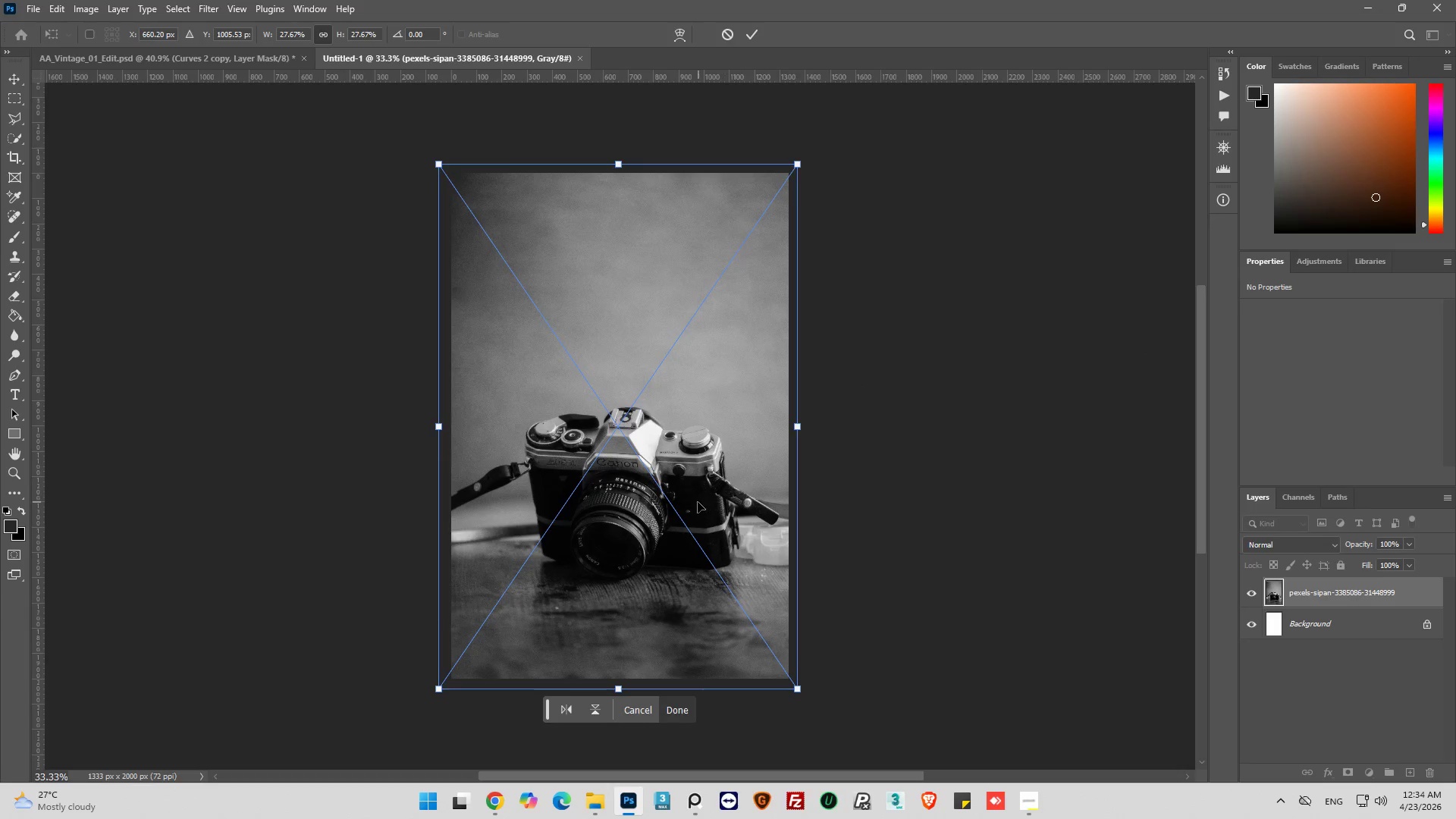 
hold_key(key=AltLeft, duration=1.05)
 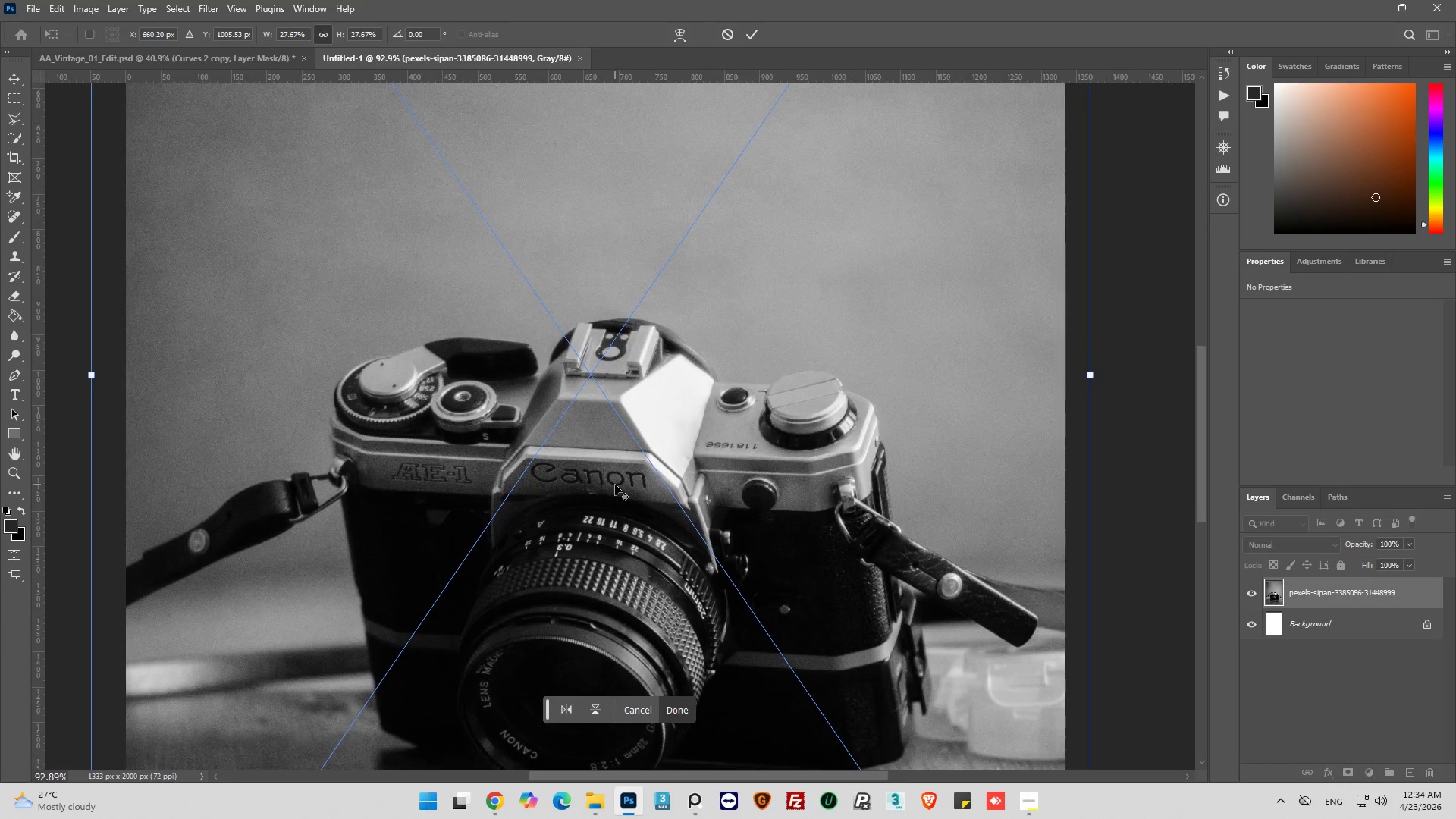 
key(Alt+AltLeft)
 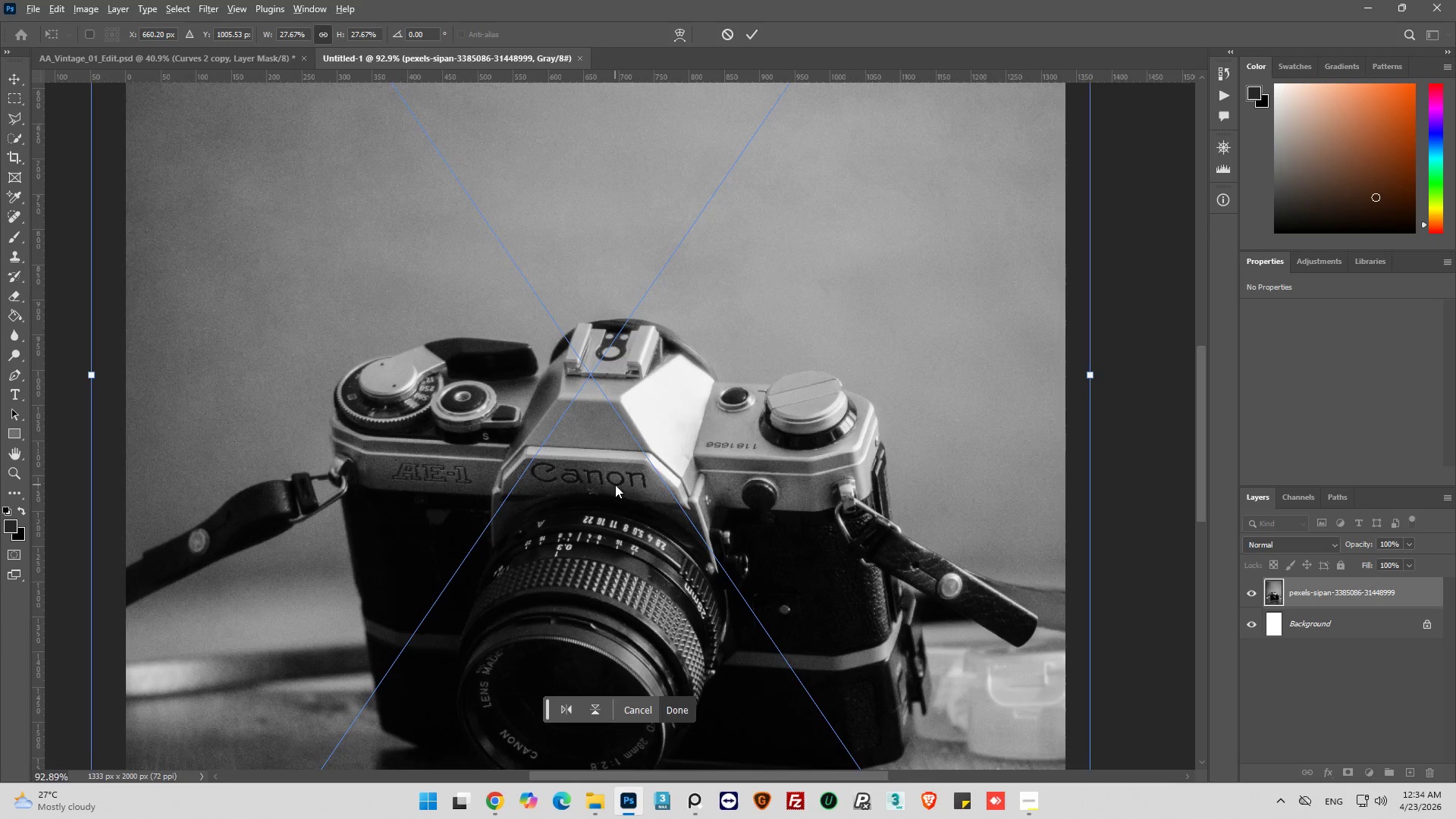 
key(Alt+AltLeft)
 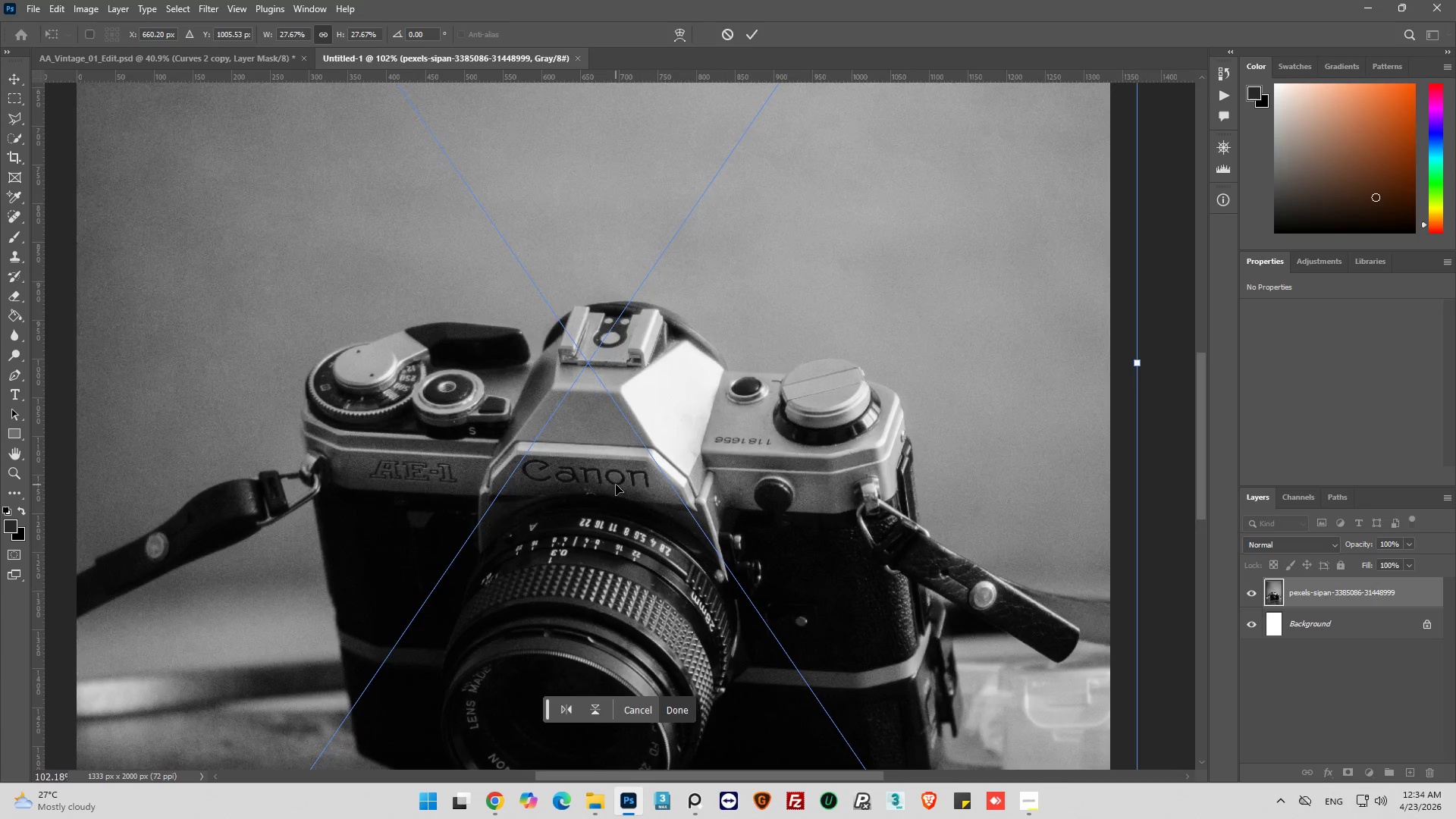 
hold_key(key=AltLeft, duration=0.34)
 